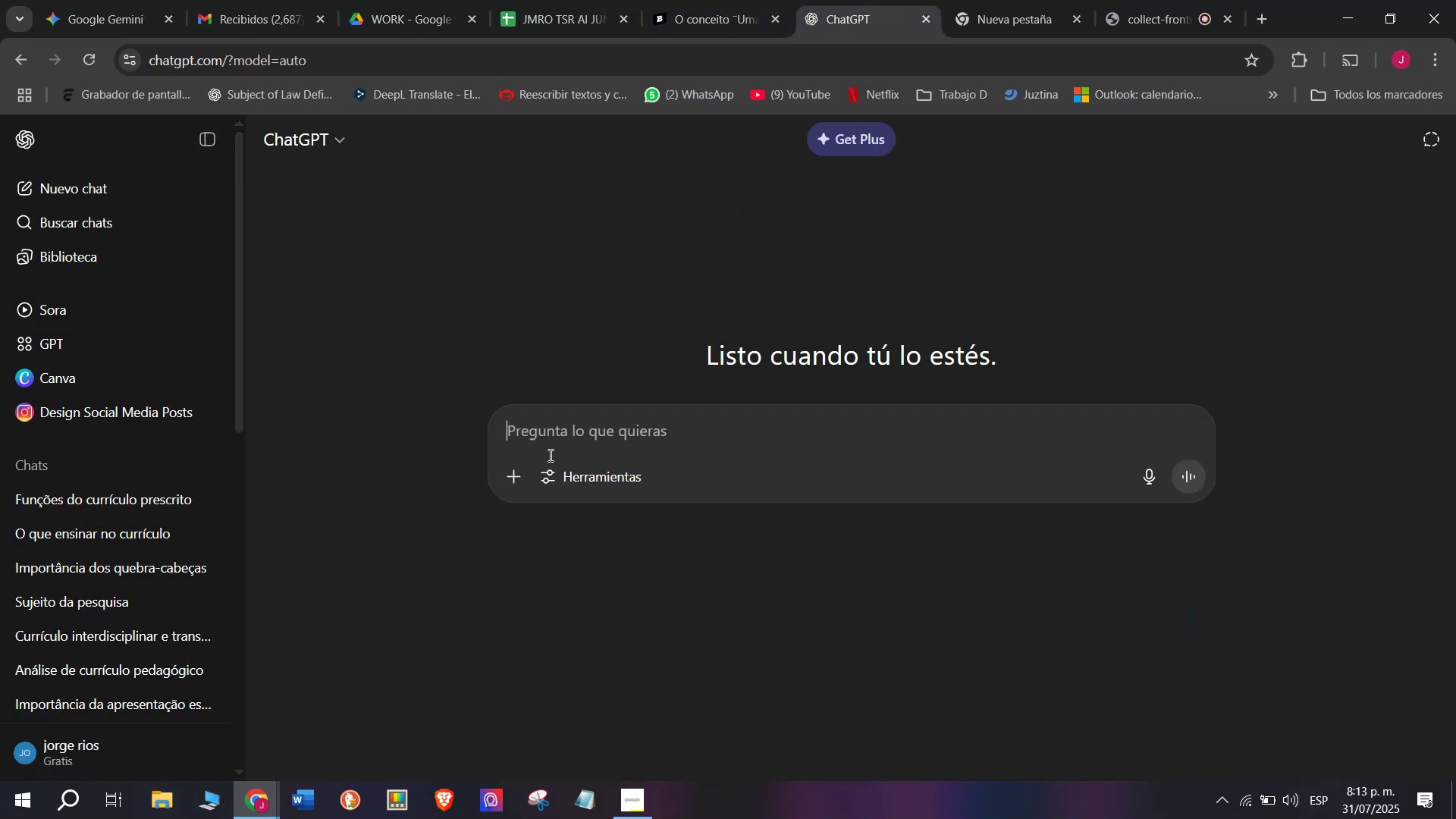 
key(Meta+V)
 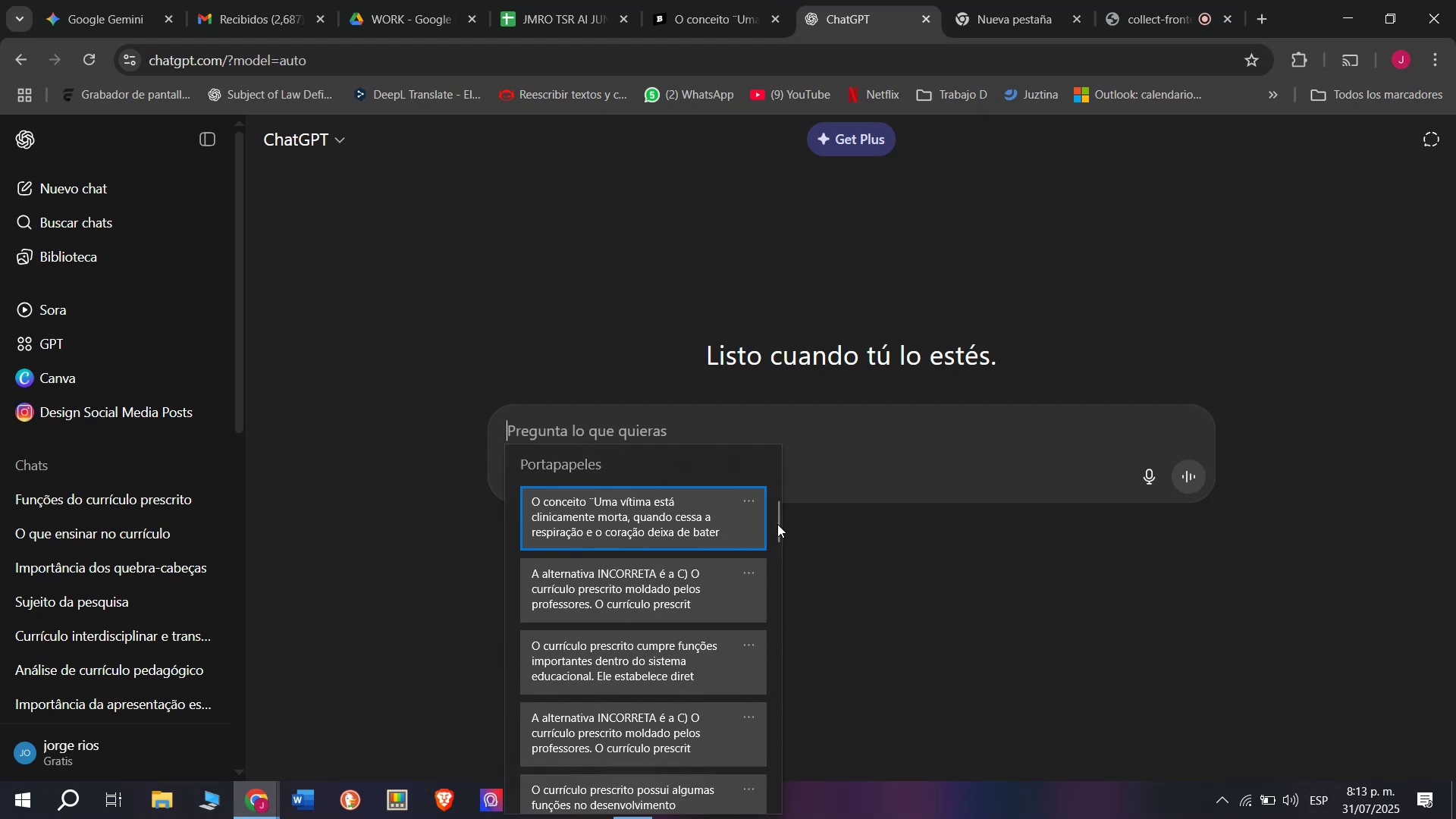 
left_click_drag(start_coordinate=[777, 524], to_coordinate=[767, 818])
 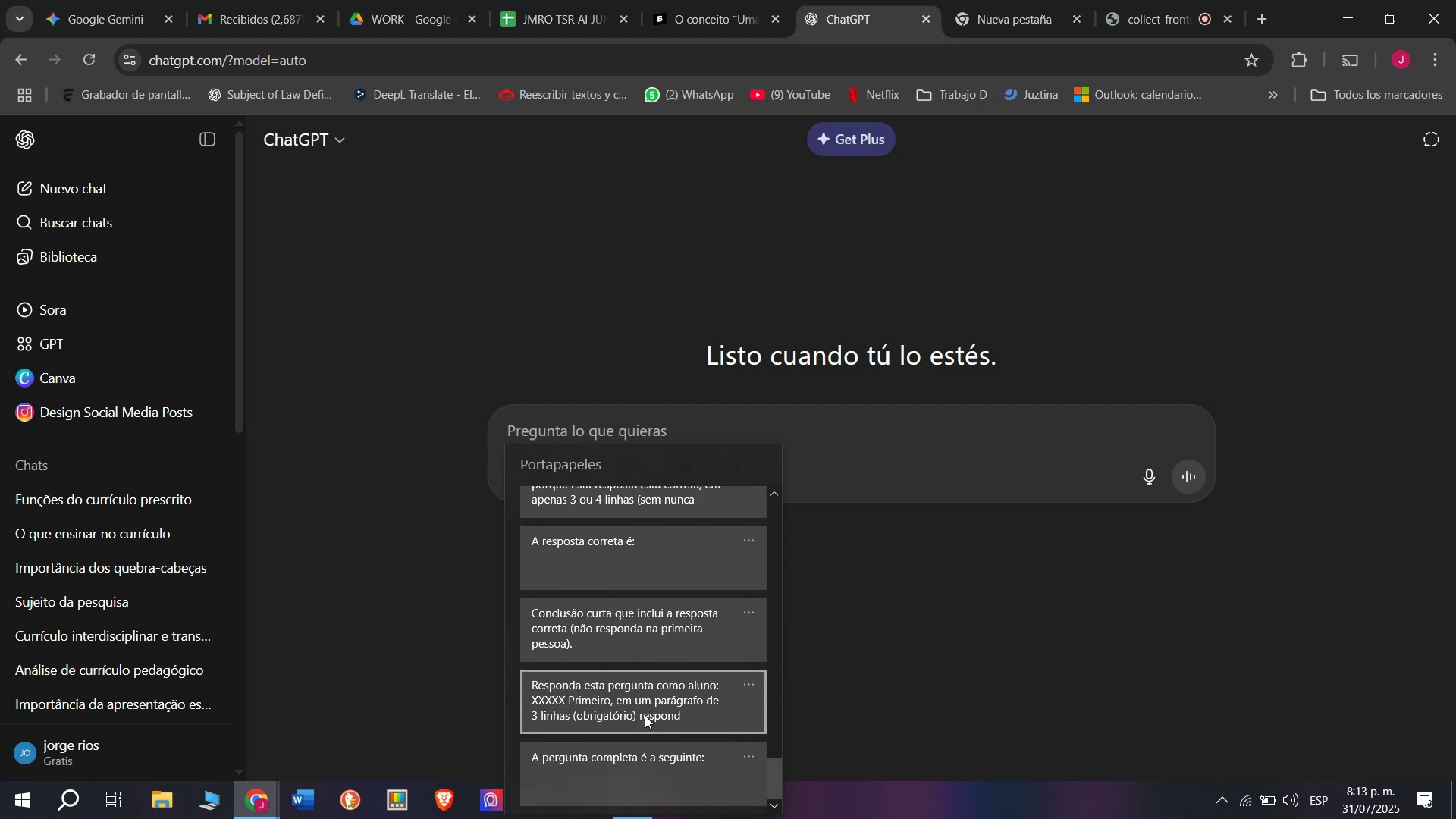 
left_click([642, 708])
 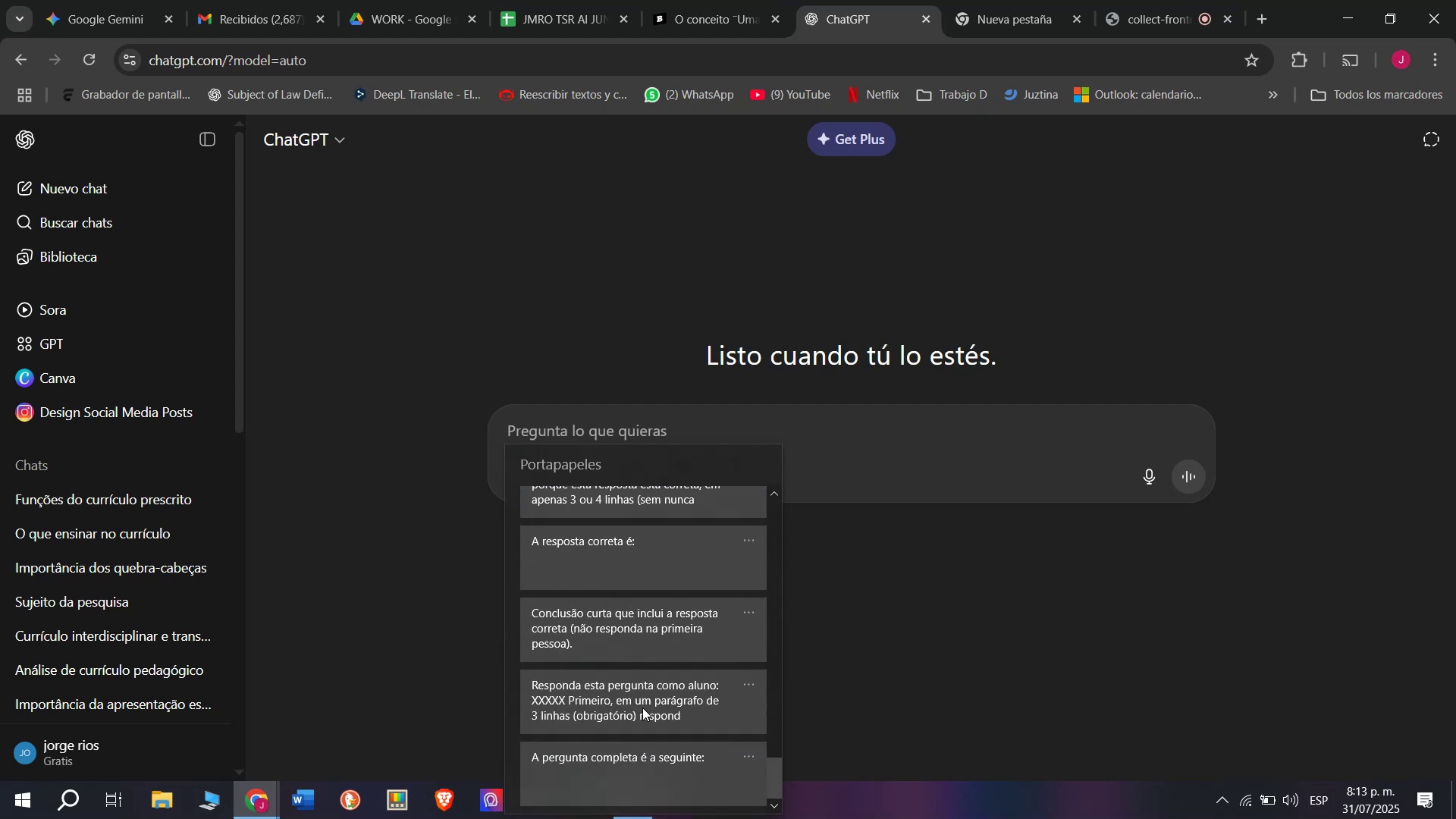 
key(Control+ControlLeft)
 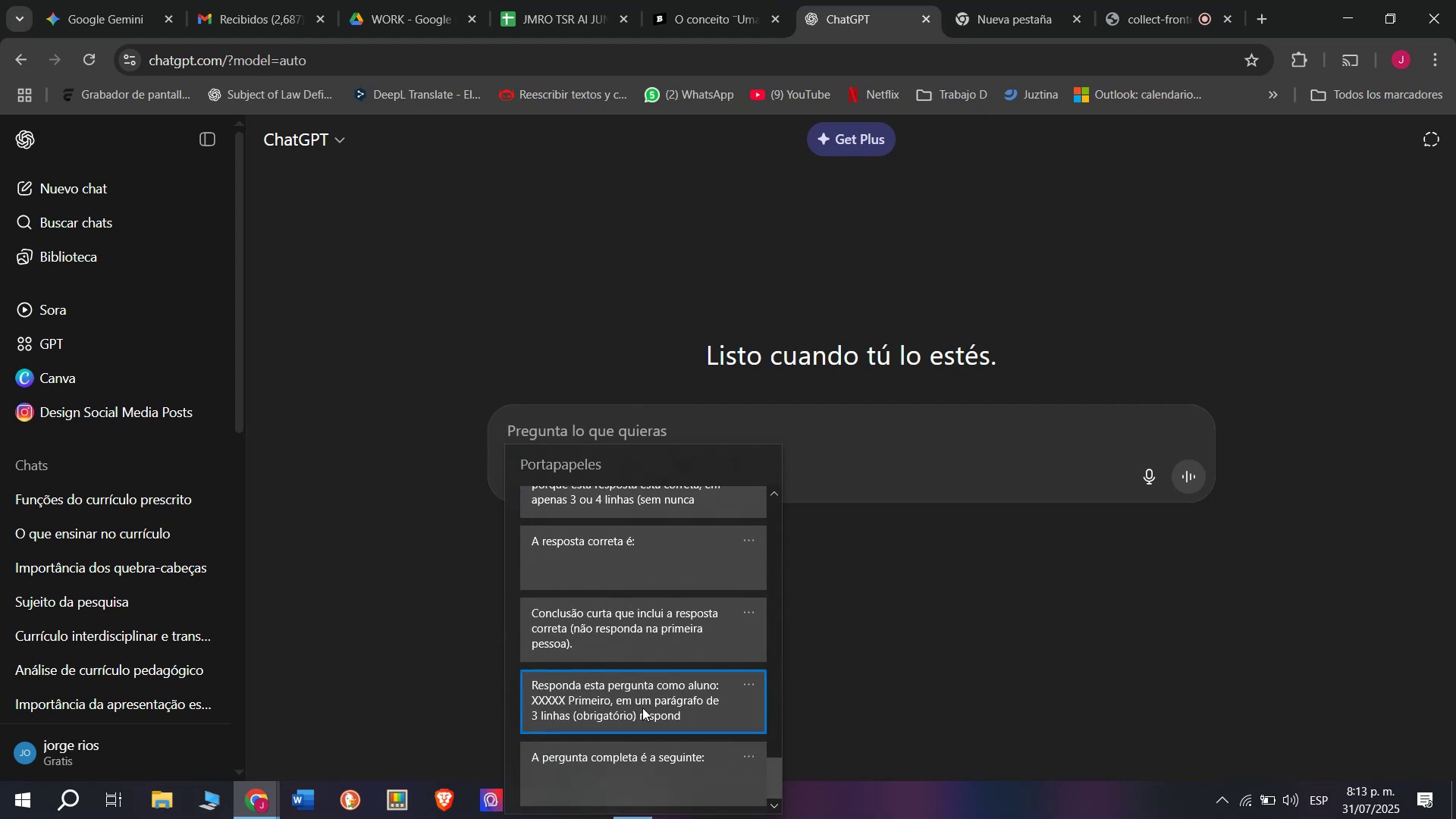 
key(Control+V)
 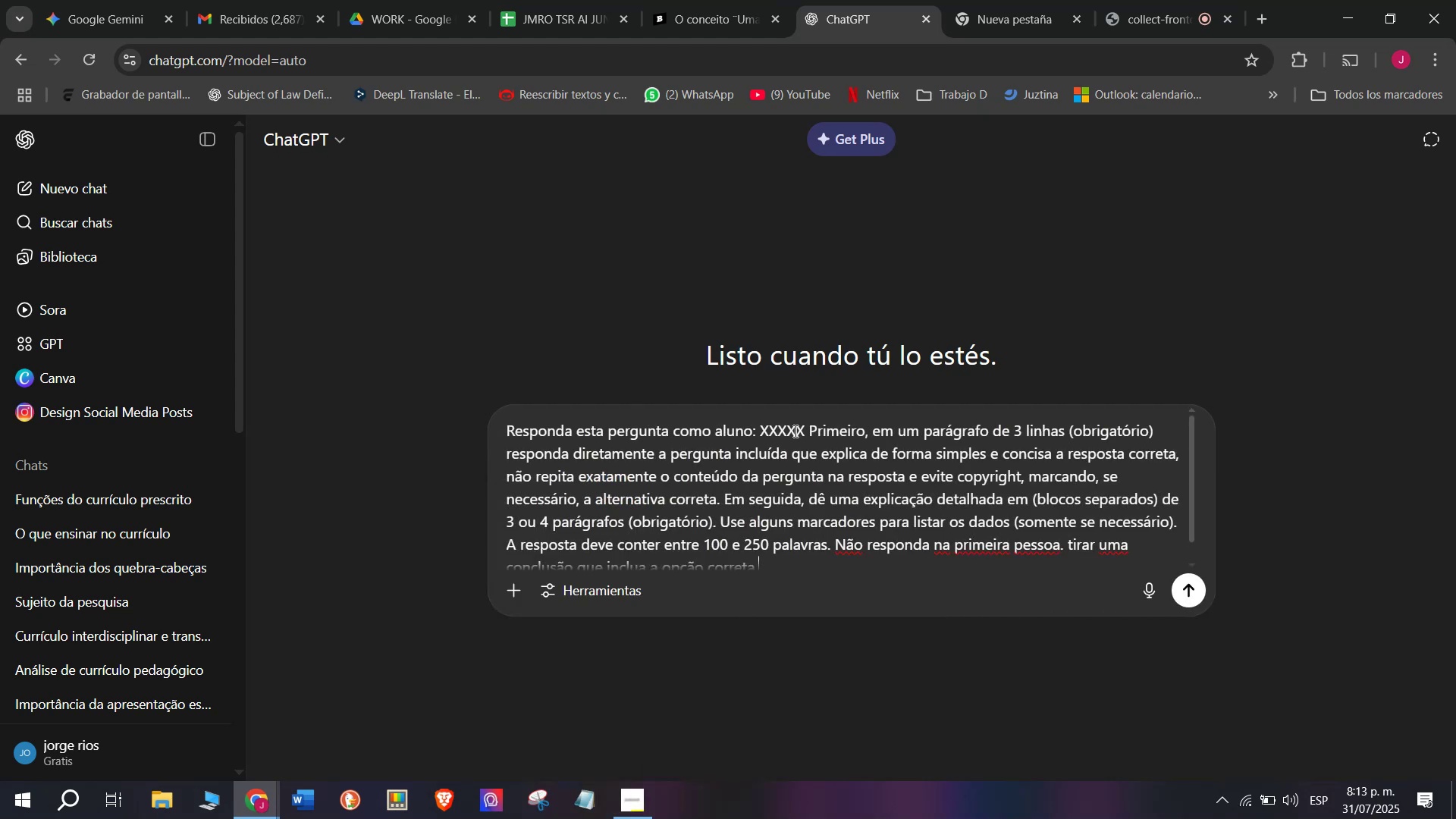 
left_click_drag(start_coordinate=[802, 433], to_coordinate=[761, 437])
 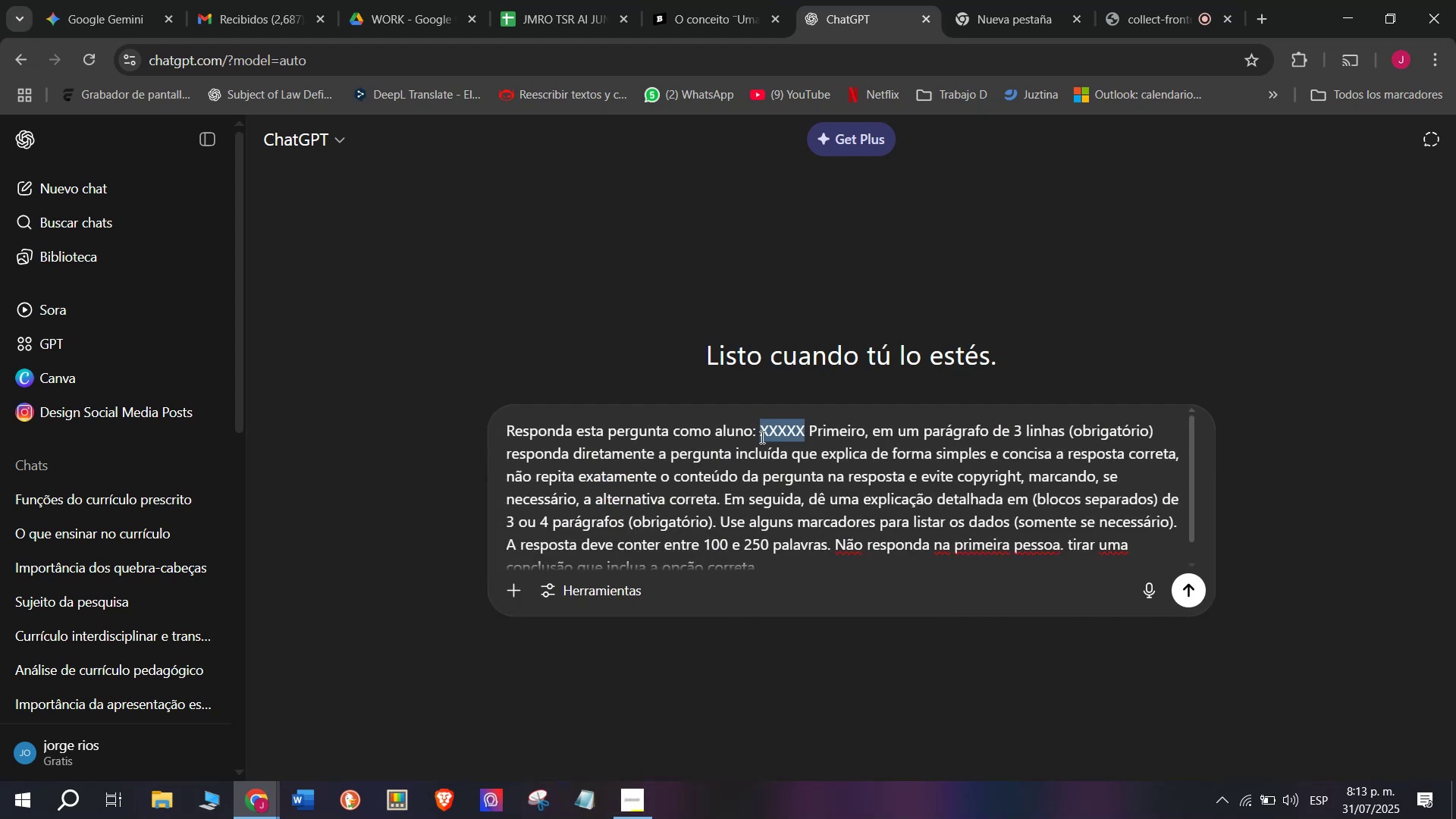 
key(Meta+V)
 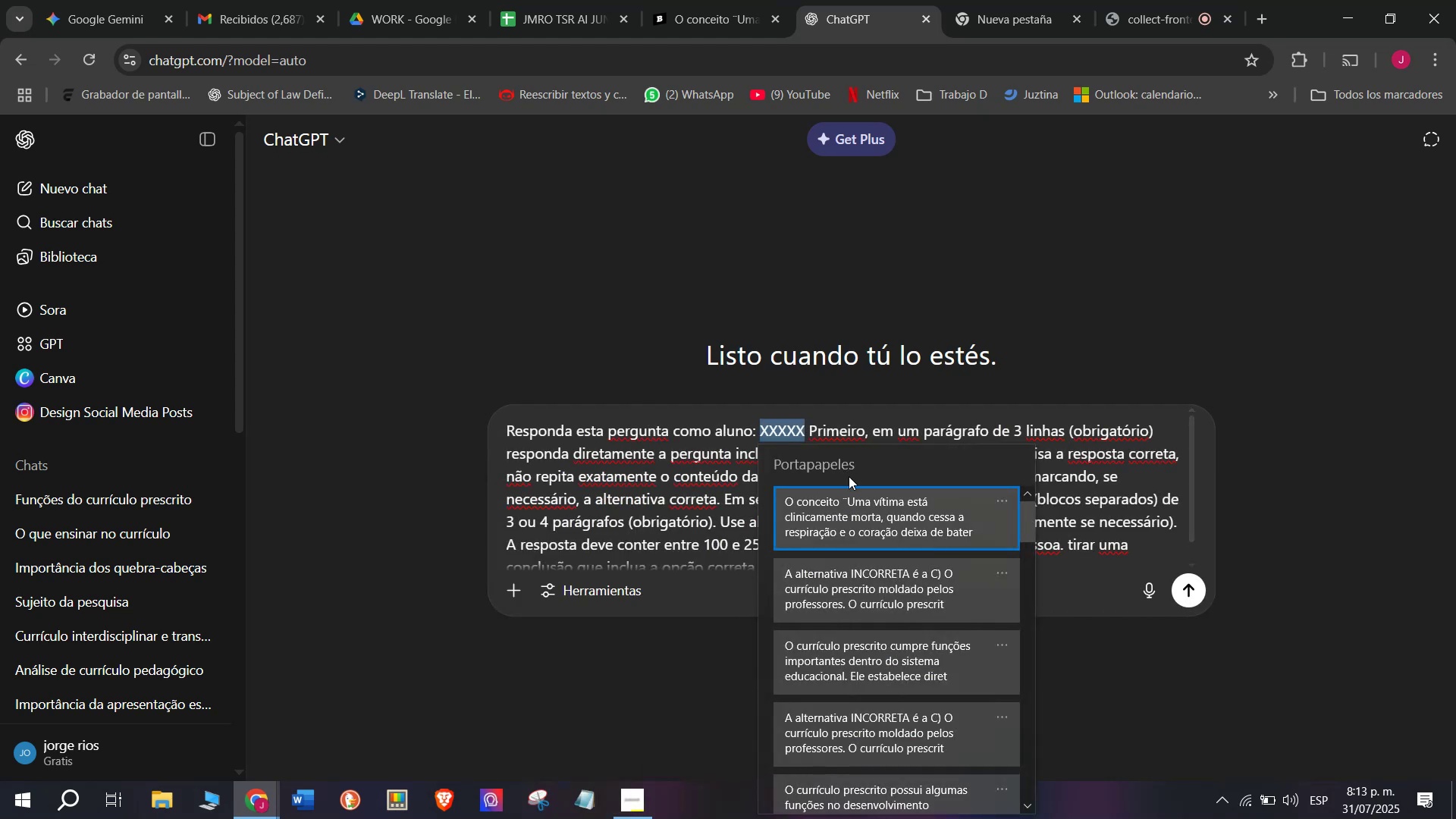 
left_click([849, 513])
 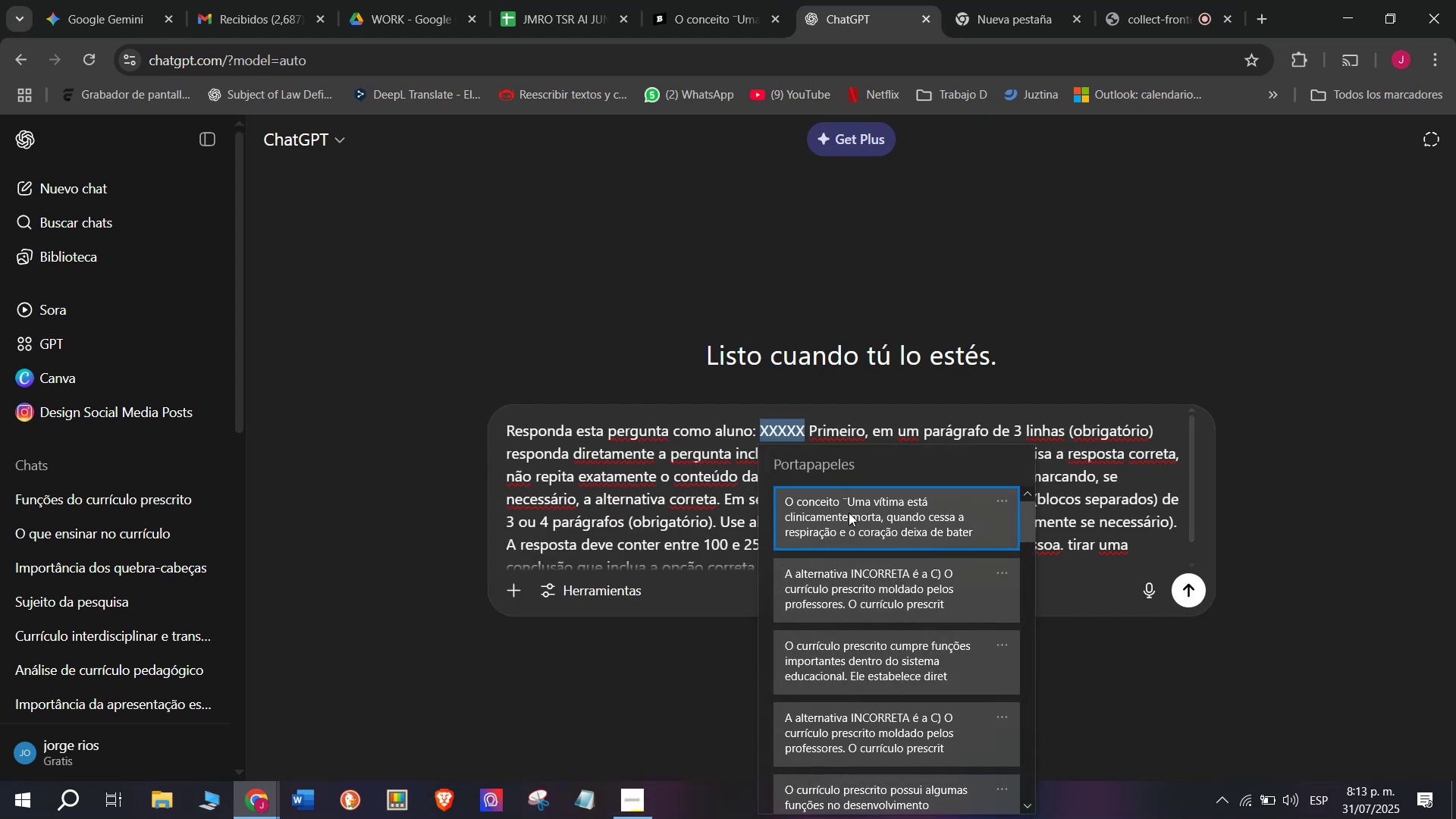 
key(Control+ControlLeft)
 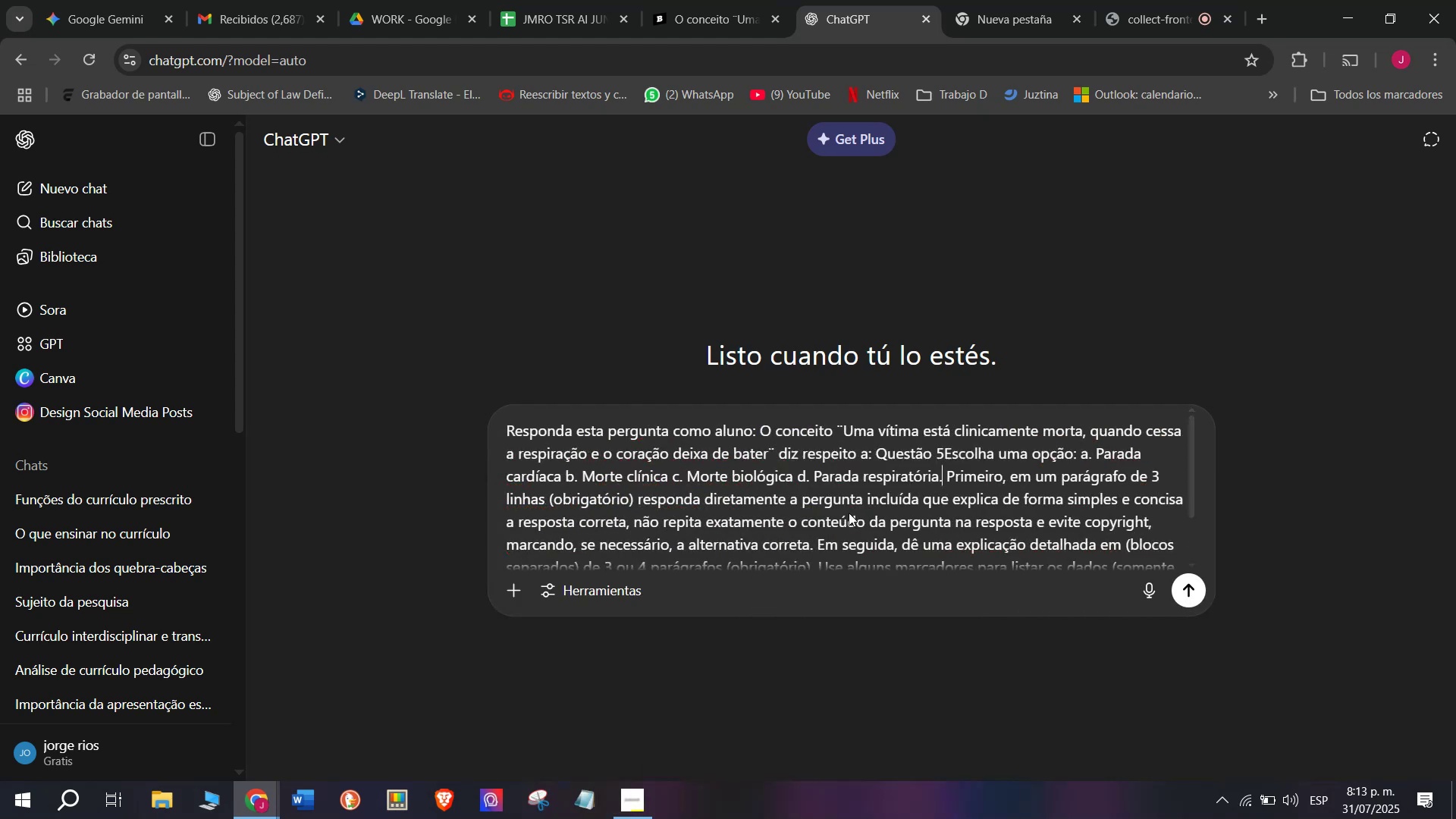 
key(Control+V)
 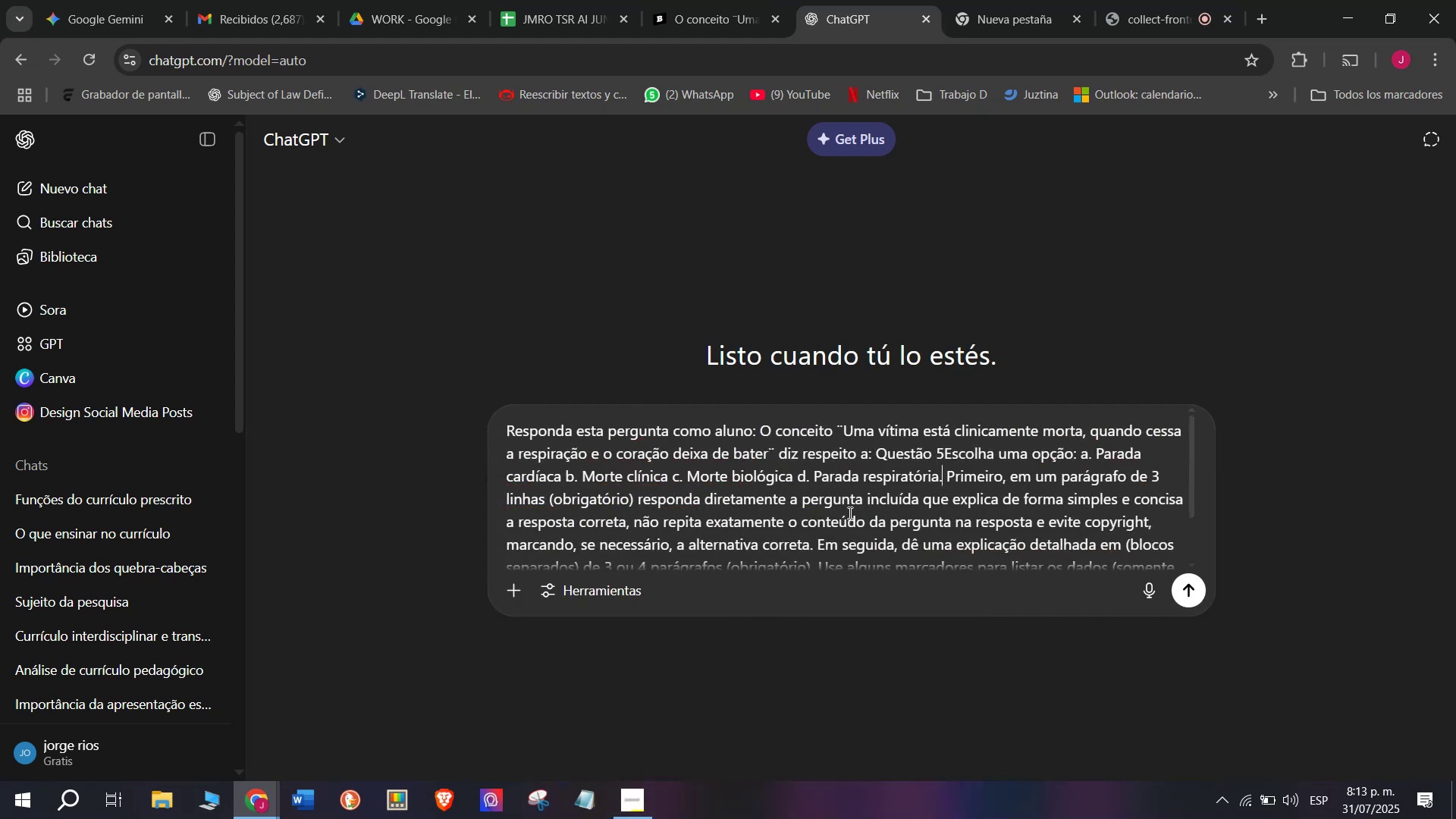 
key(Enter)
 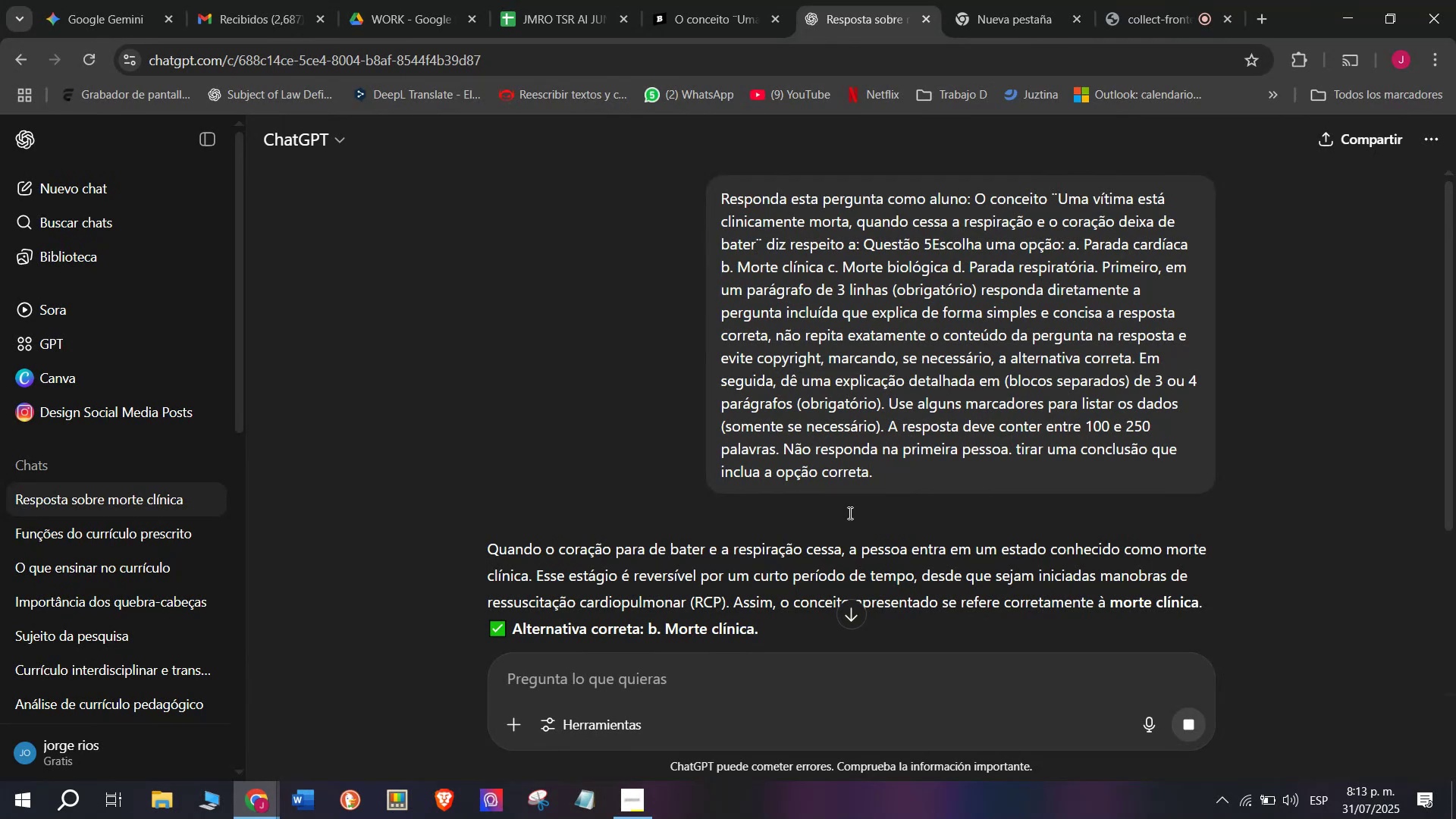 
wait(8.23)
 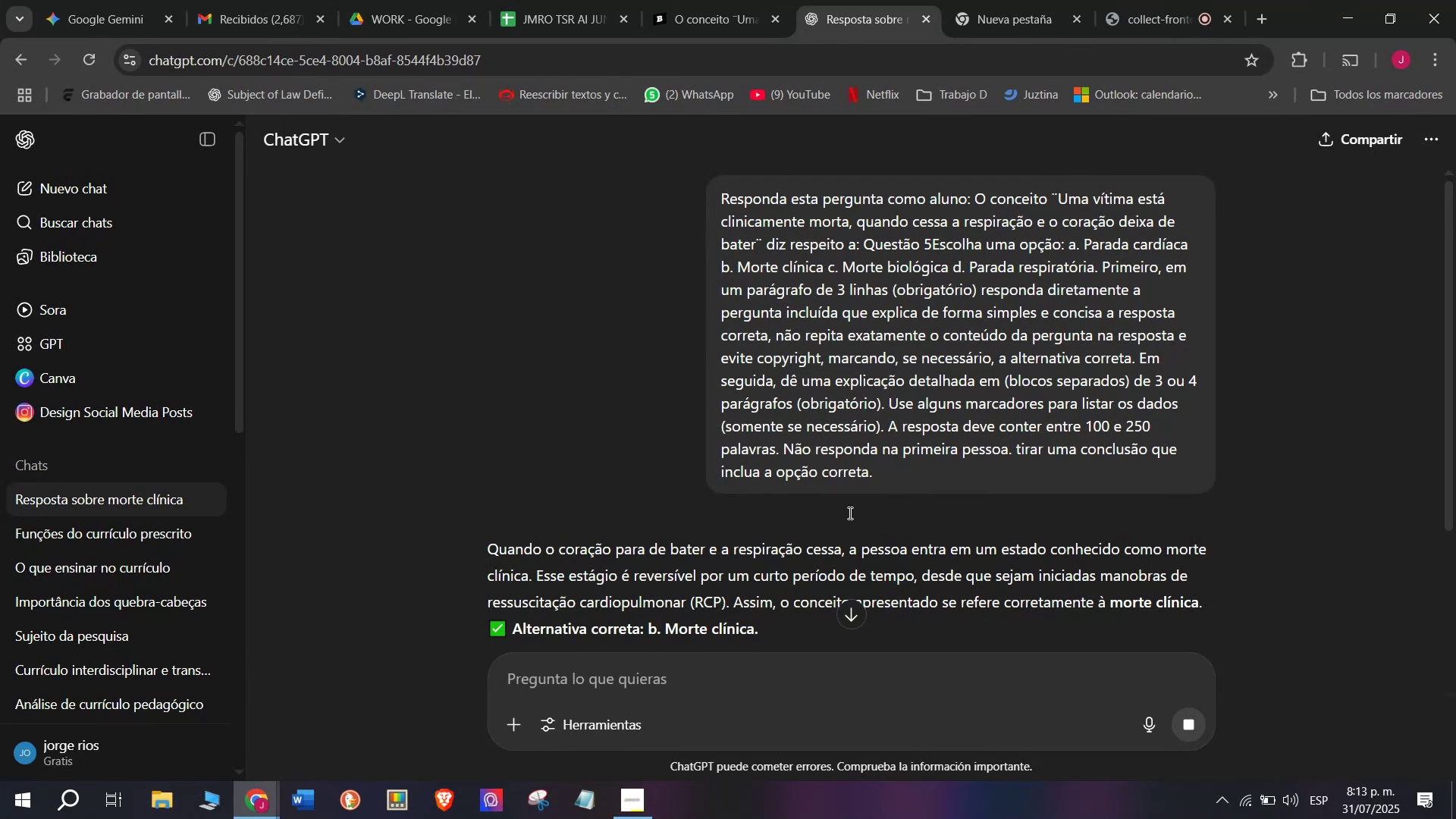 
scroll: coordinate [1015, 421], scroll_direction: down, amount: 1.0
 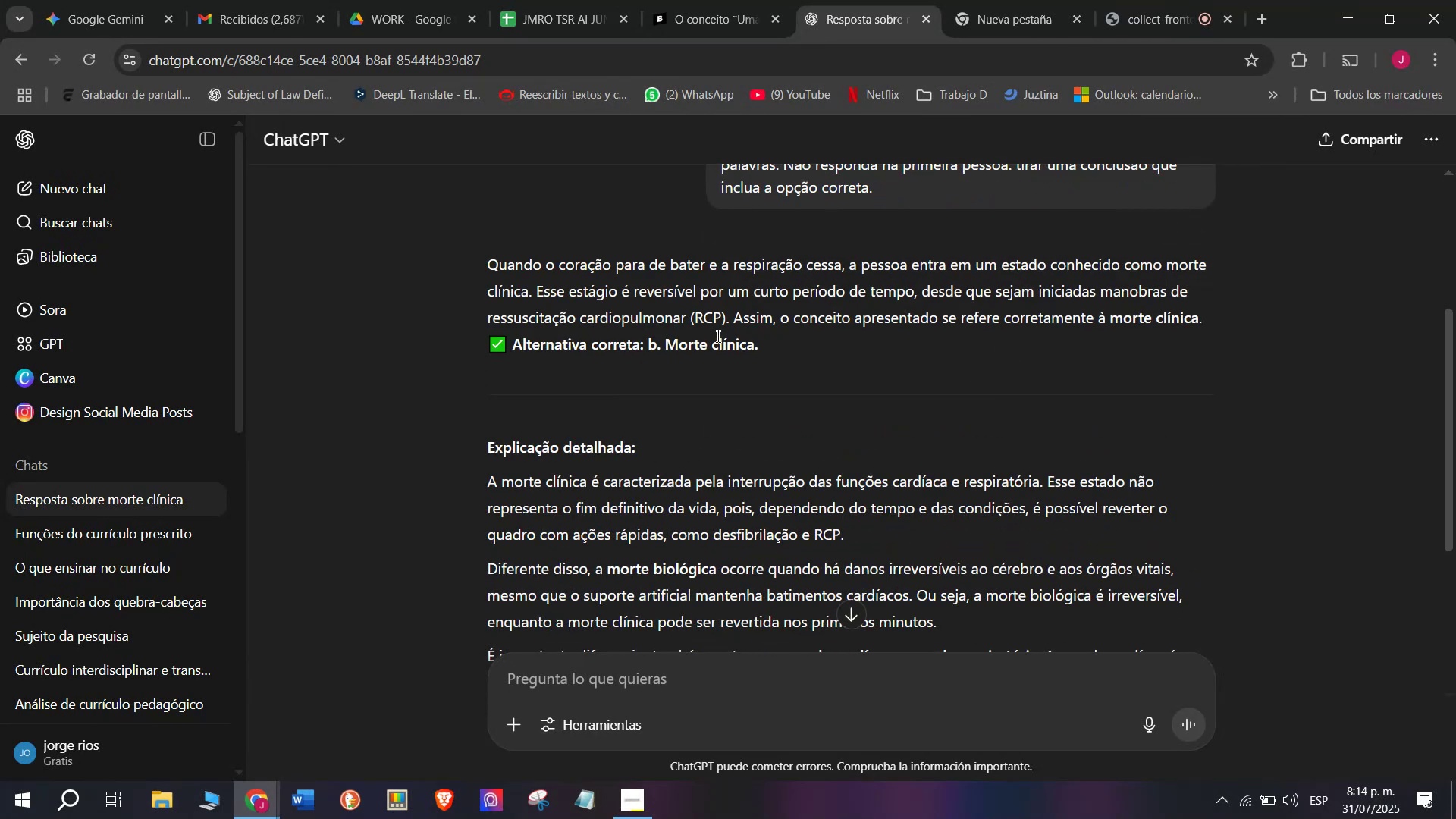 
left_click_drag(start_coordinate=[729, 315], to_coordinate=[466, 265])
 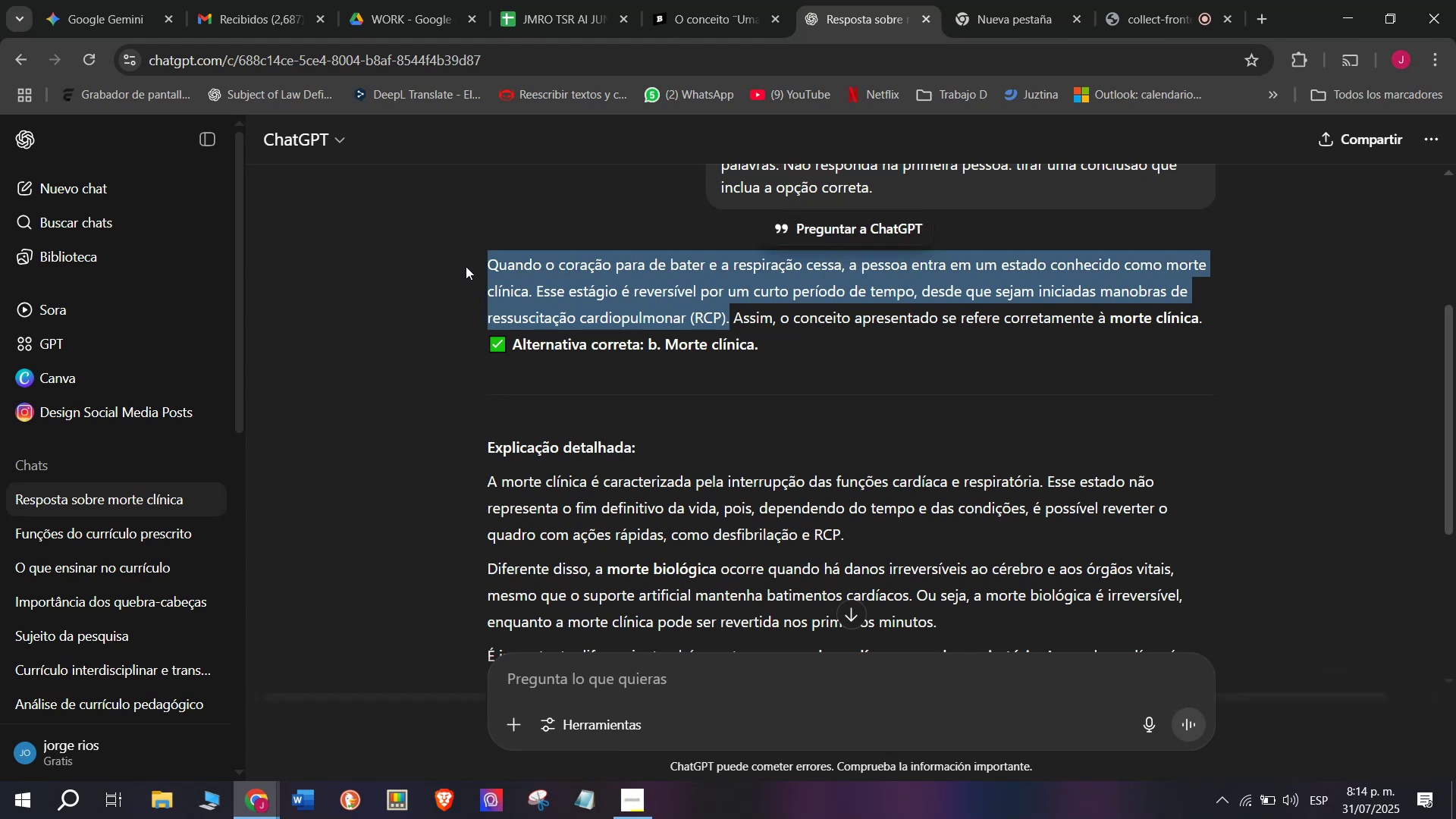 
key(Control+C)
 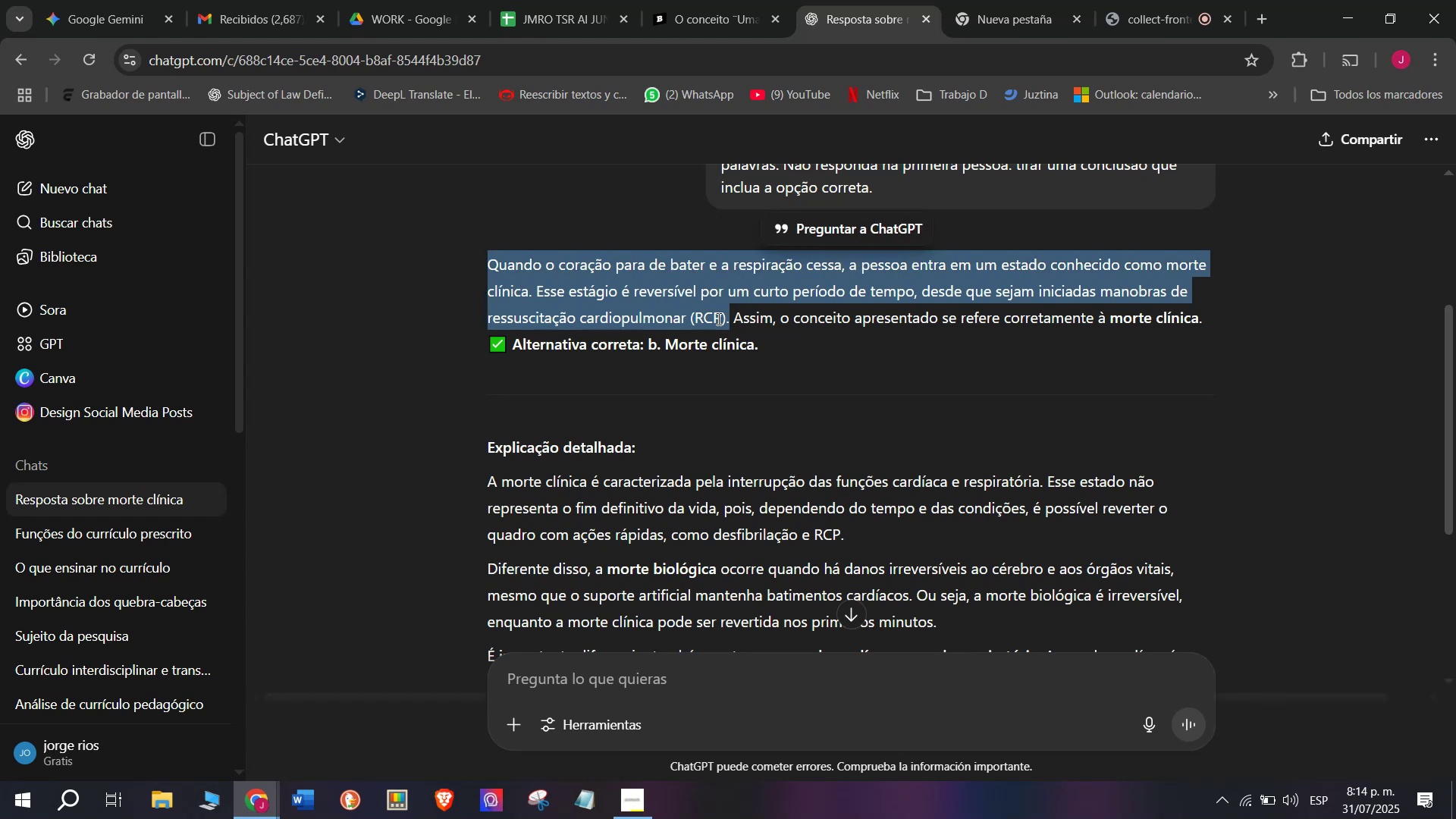 
scroll: coordinate [724, 318], scroll_direction: down, amount: 1.0
 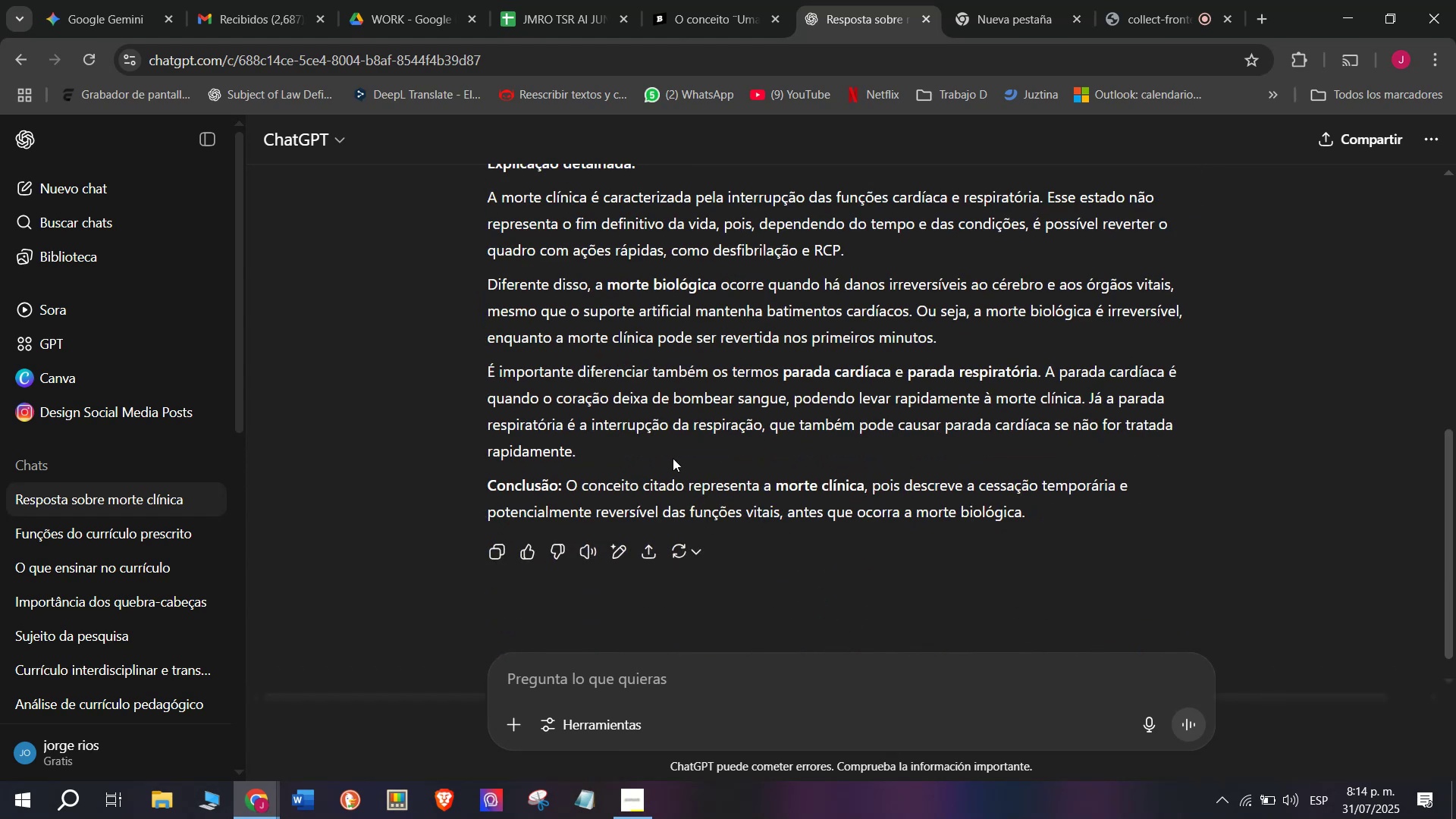 
left_click_drag(start_coordinate=[616, 447], to_coordinate=[481, 202])
 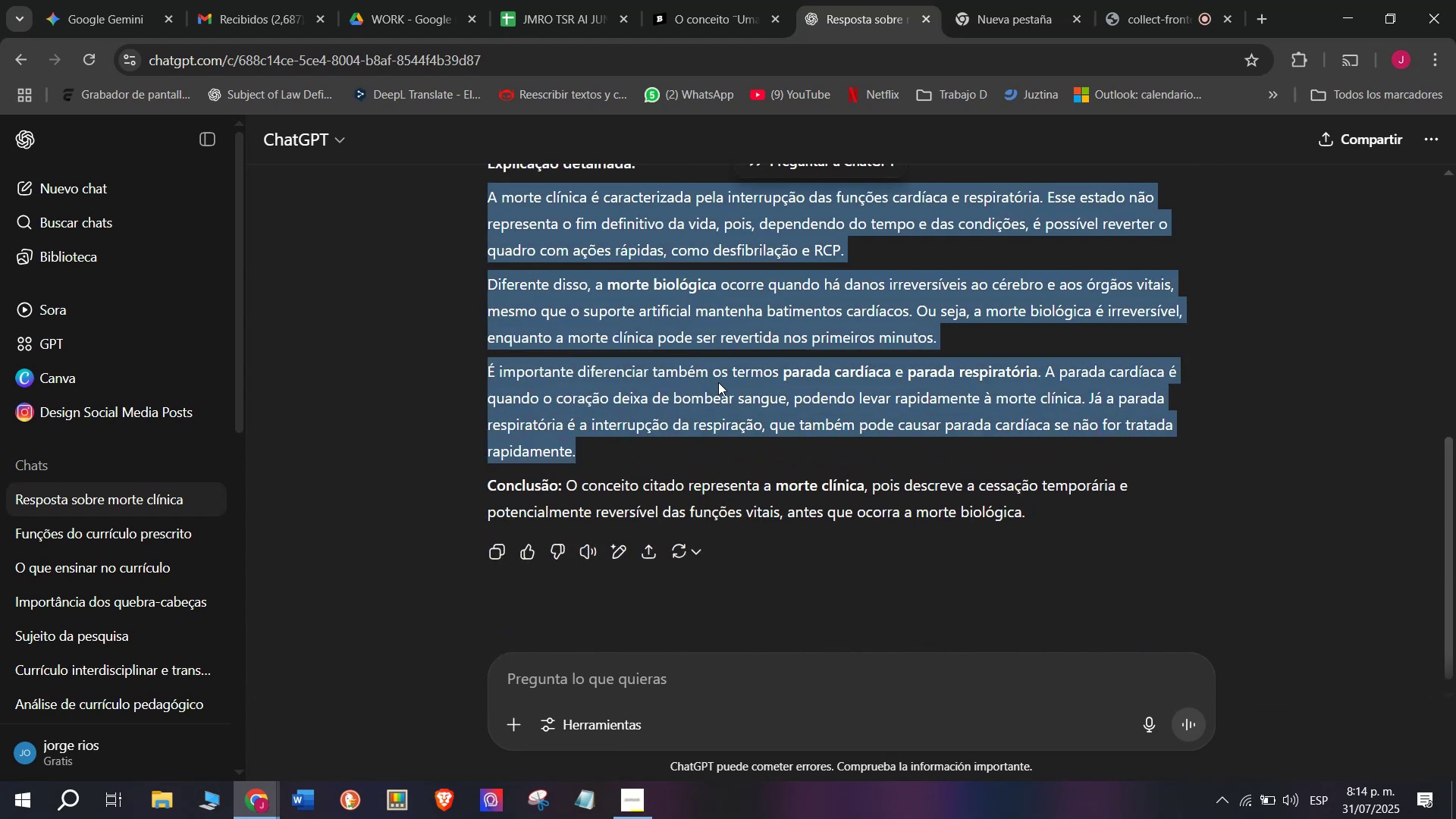 
scroll: coordinate [718, 379], scroll_direction: up, amount: 1.0
 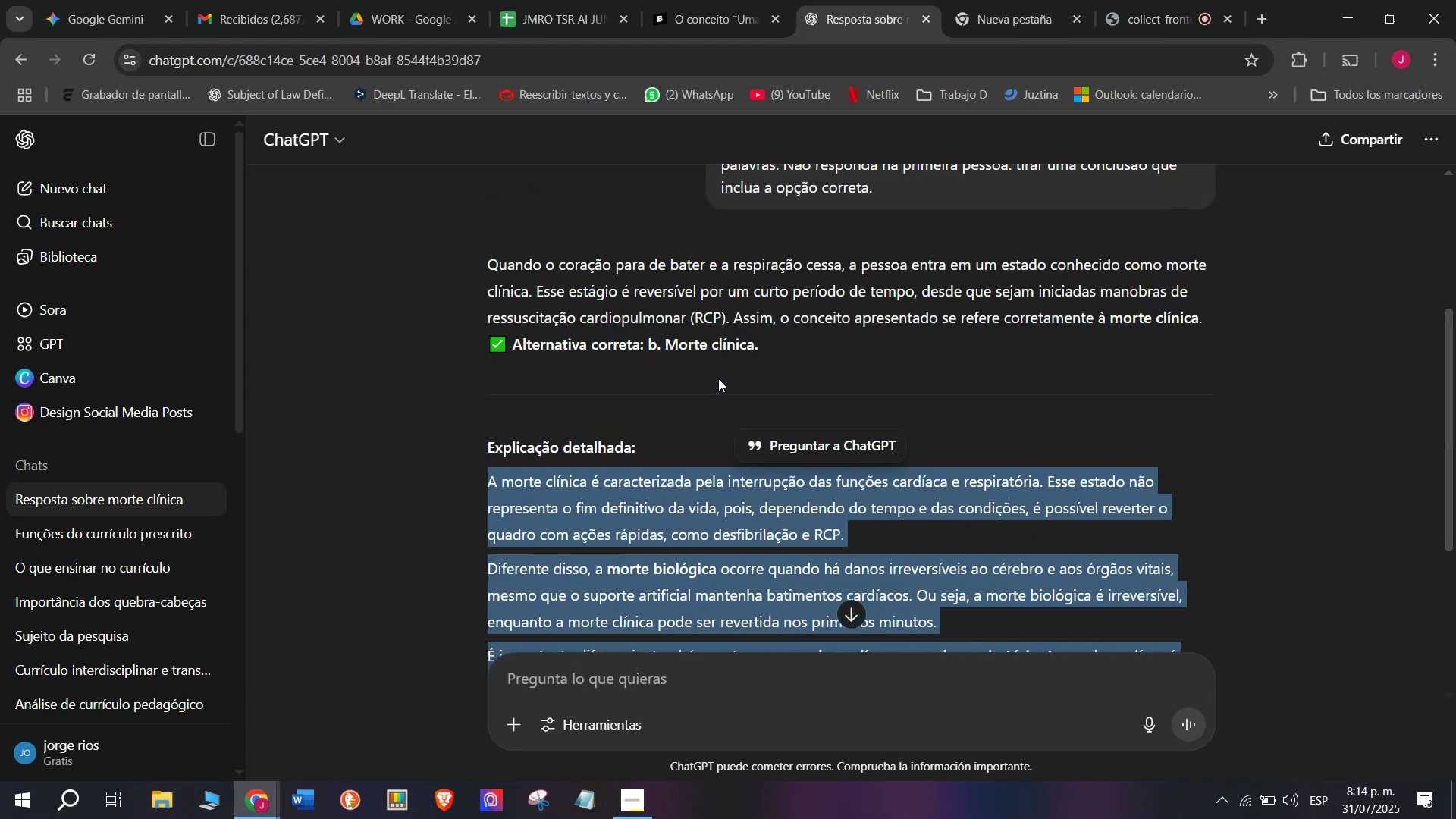 
key(Control+C)
 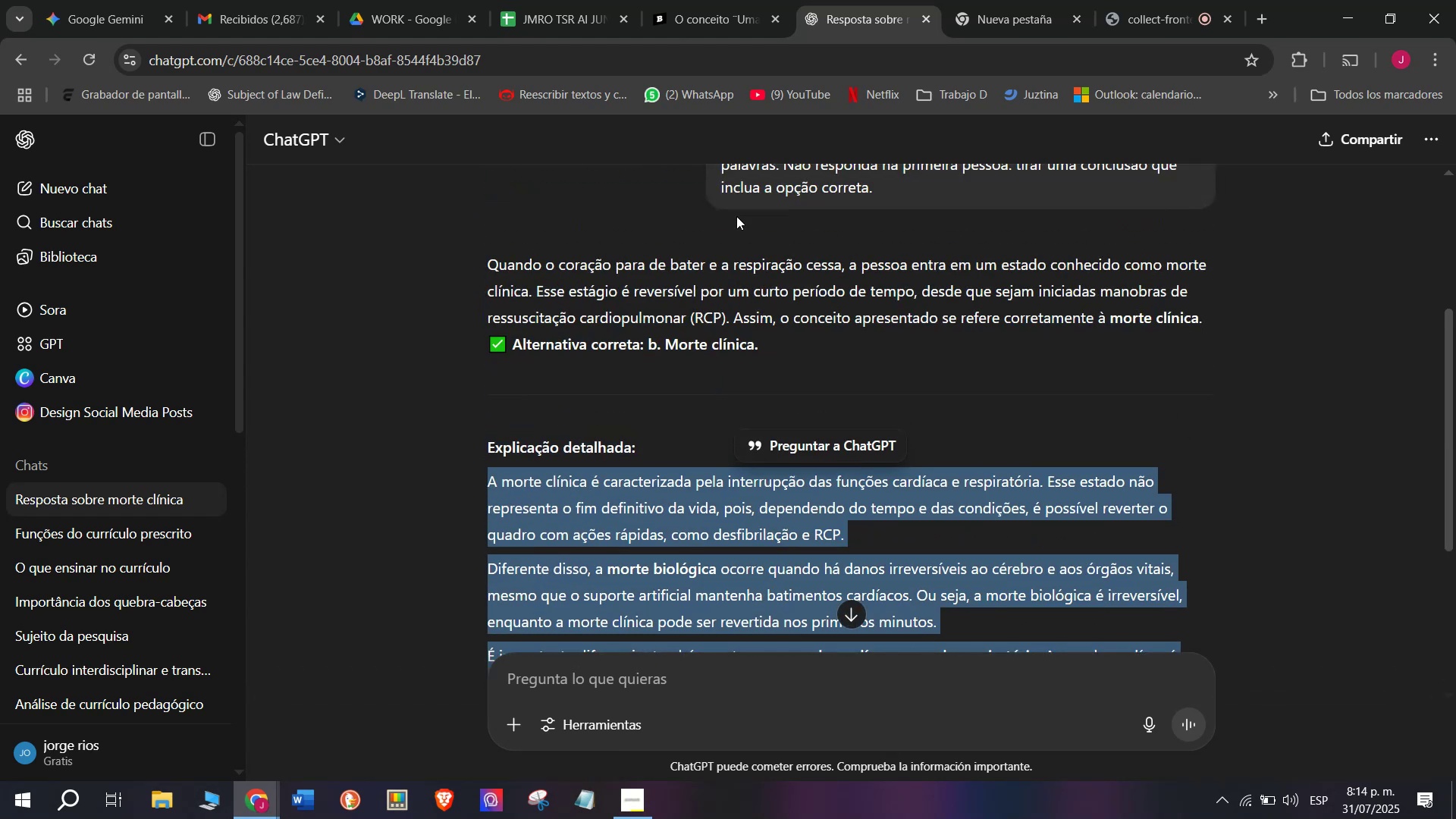 
left_click_drag(start_coordinate=[410, 469], to_coordinate=[410, 465])
 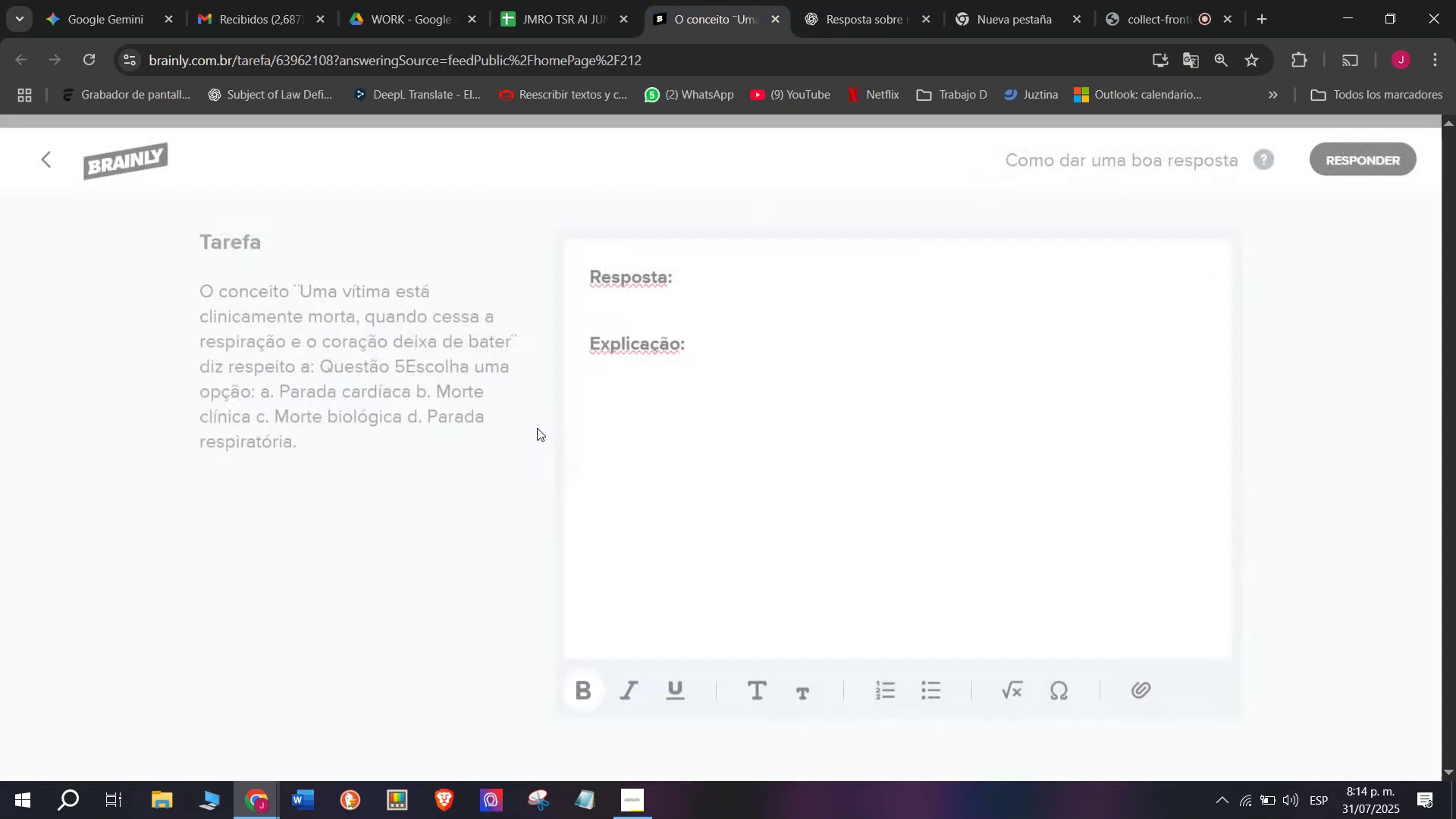 
left_click_drag(start_coordinate=[690, 378], to_coordinate=[514, 200])
 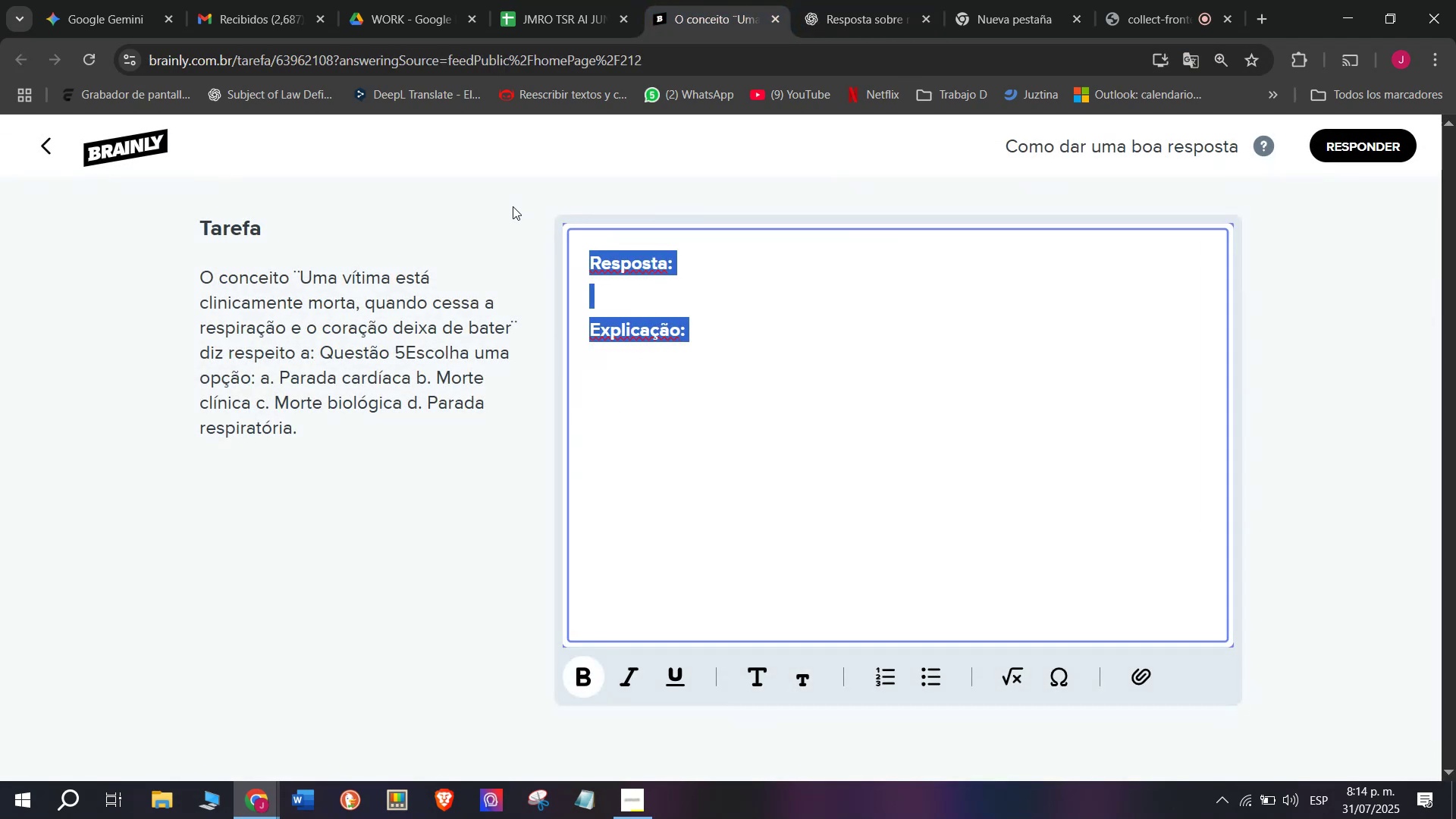 
key(Meta+MetaLeft)
 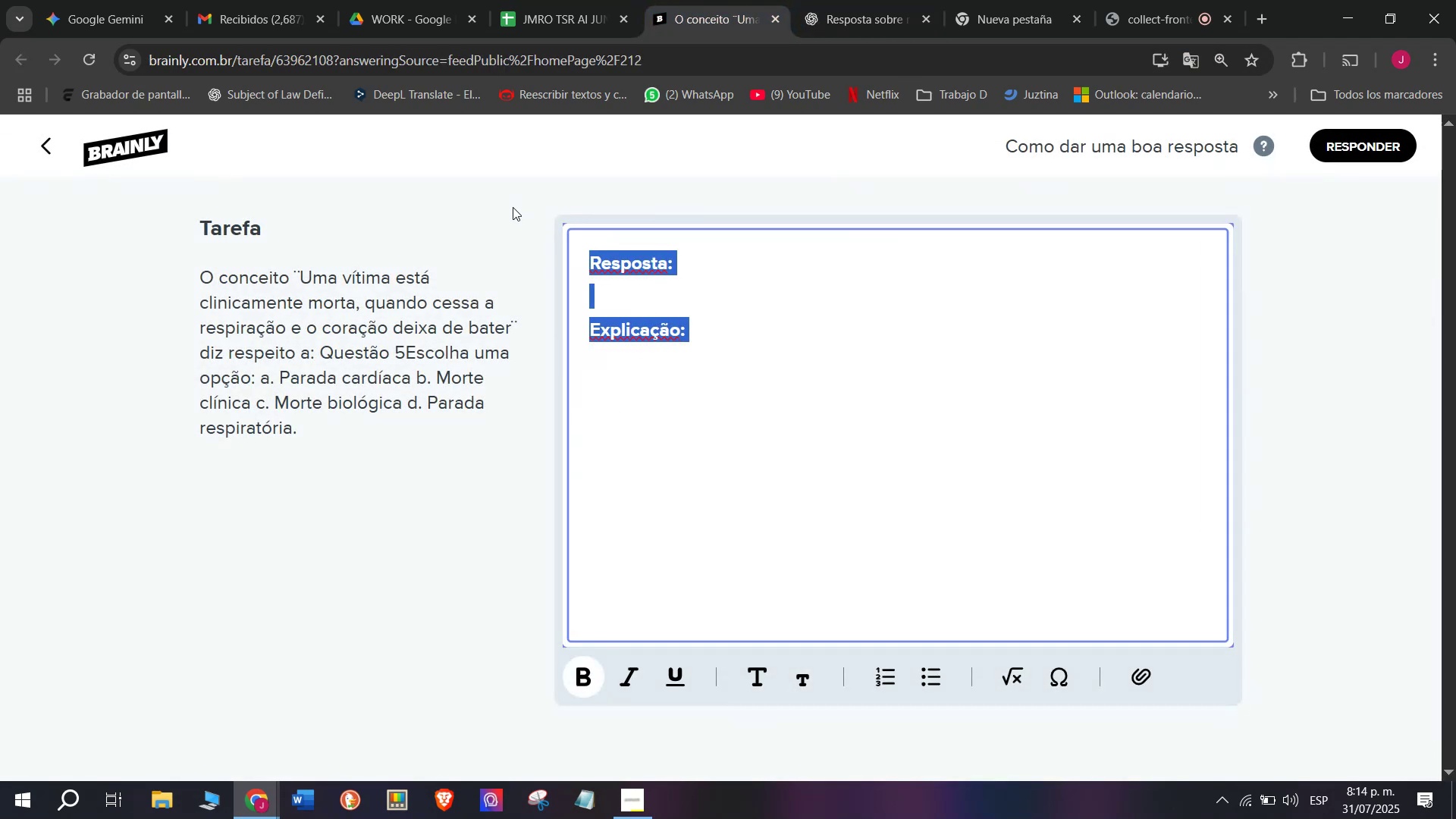 
key(Meta+V)
 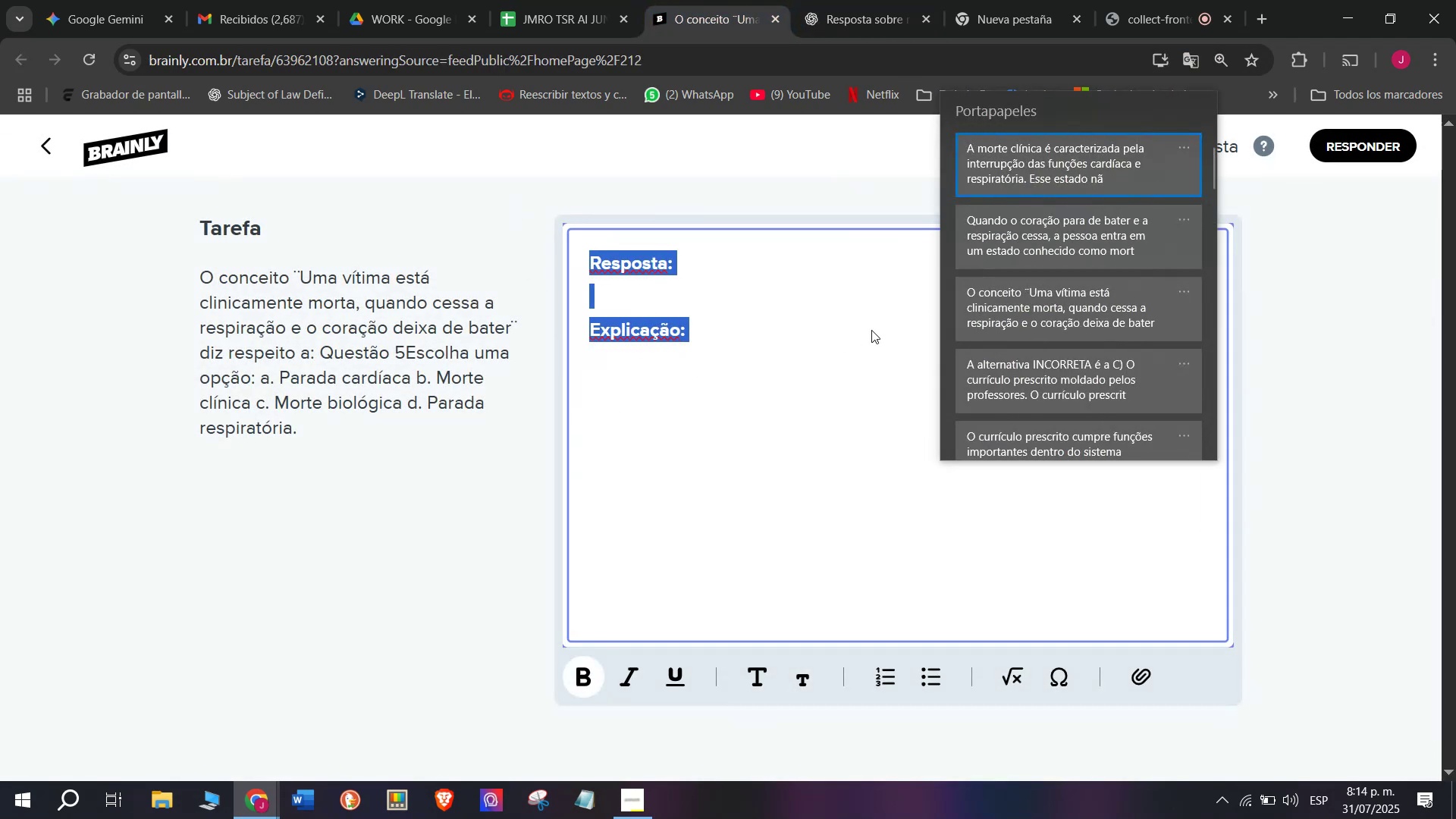 
key(Control+ControlLeft)
 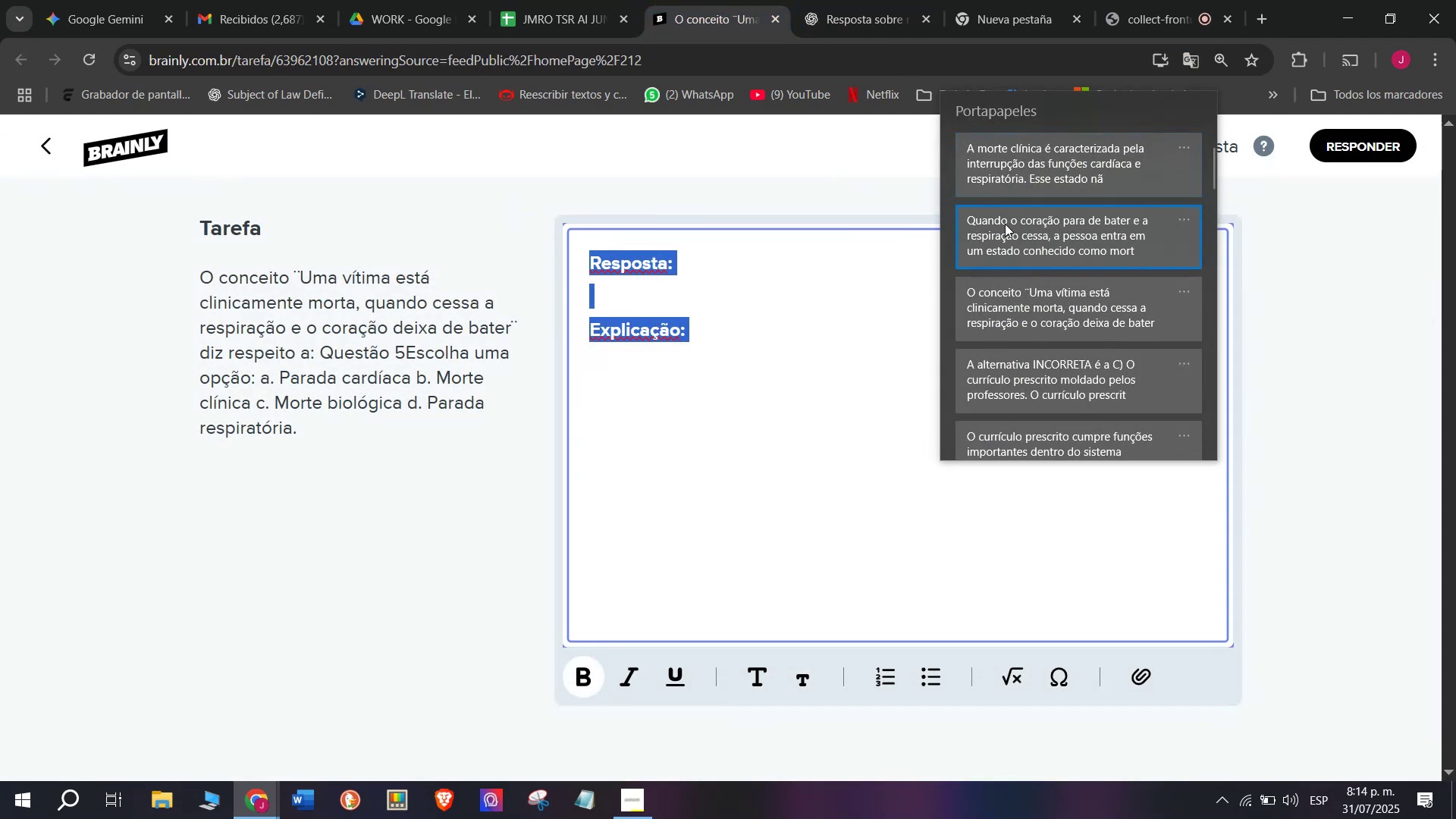 
key(Control+V)
 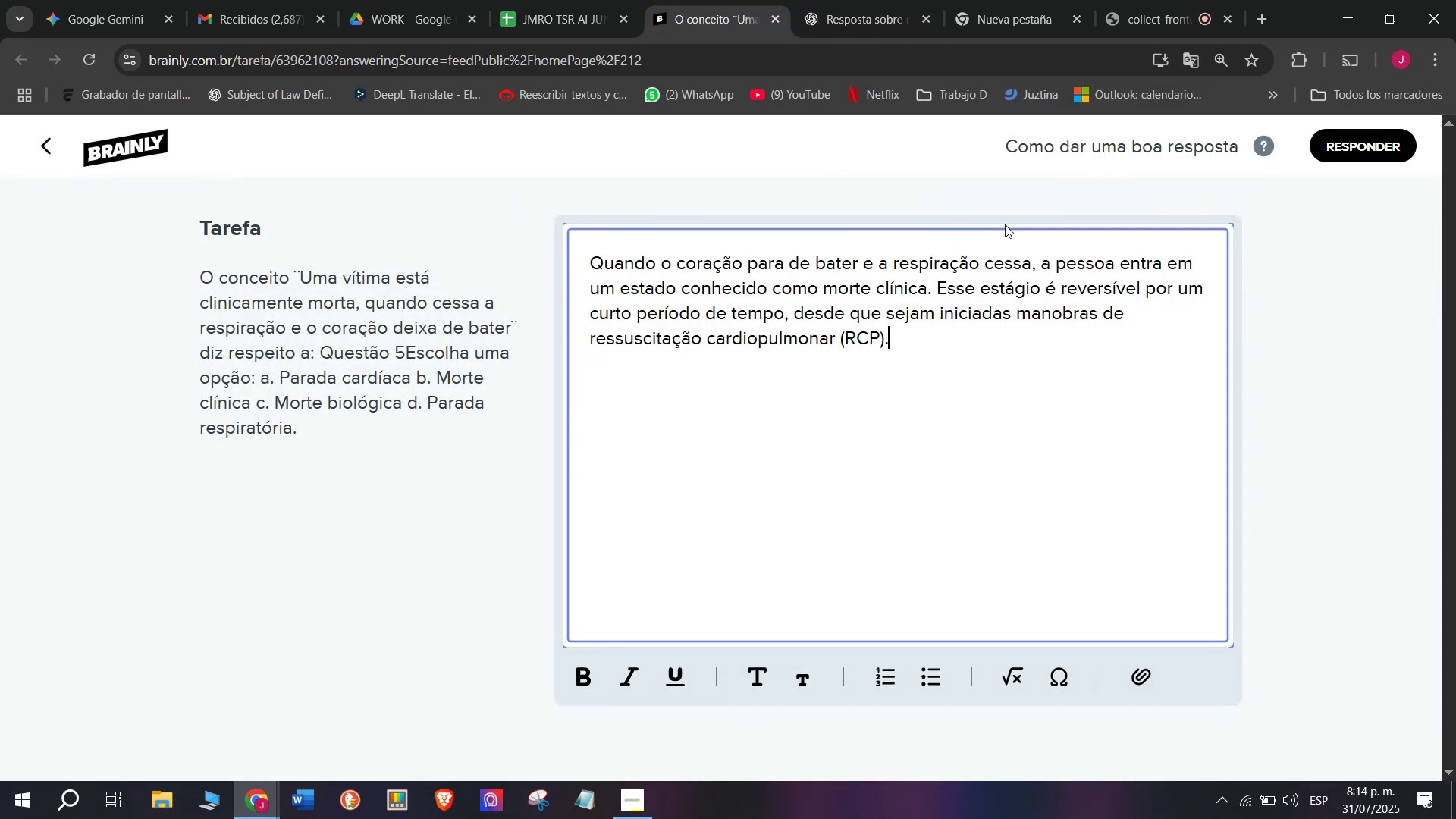 
key(Space)
 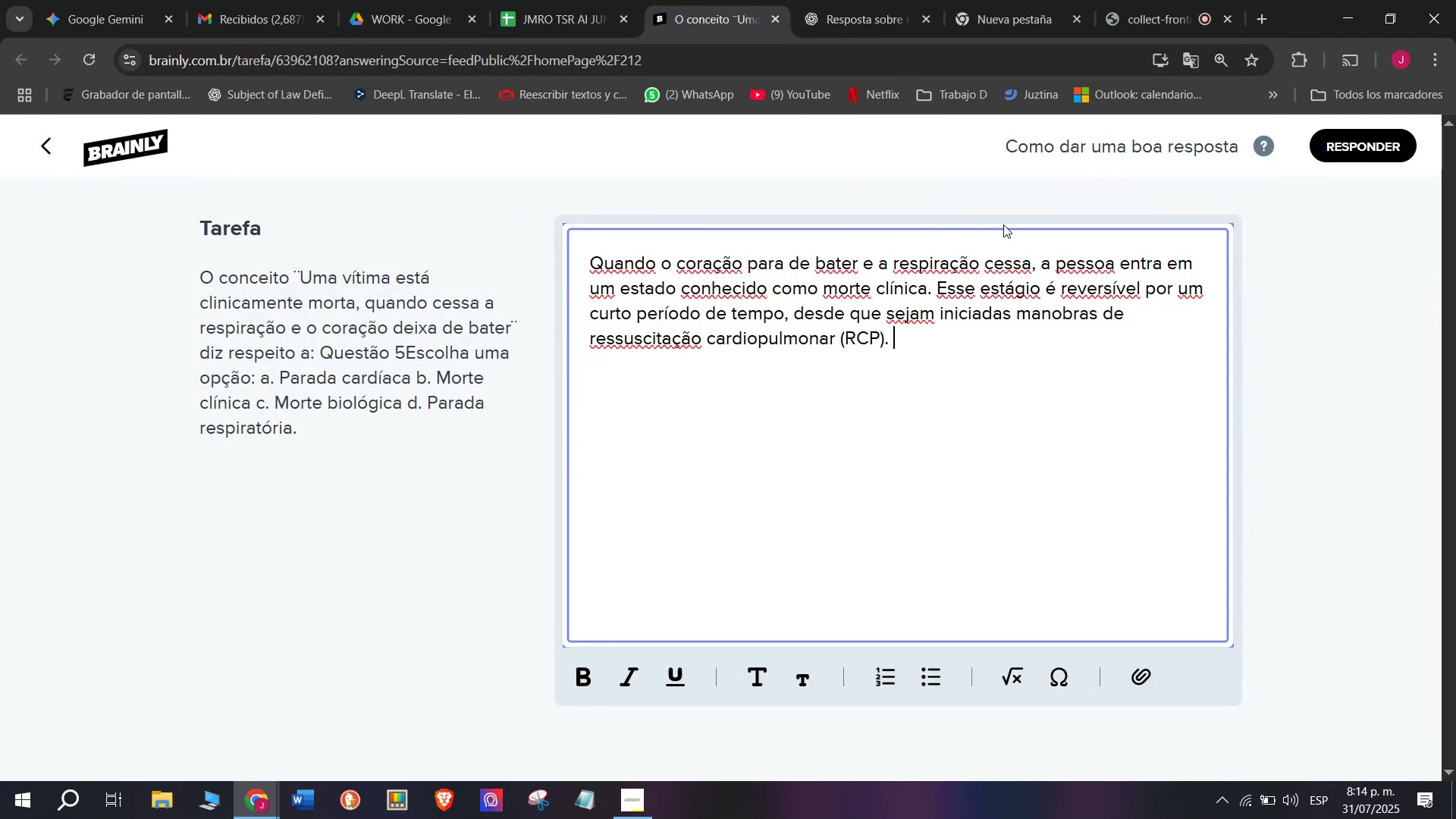 
key(Meta+V)
 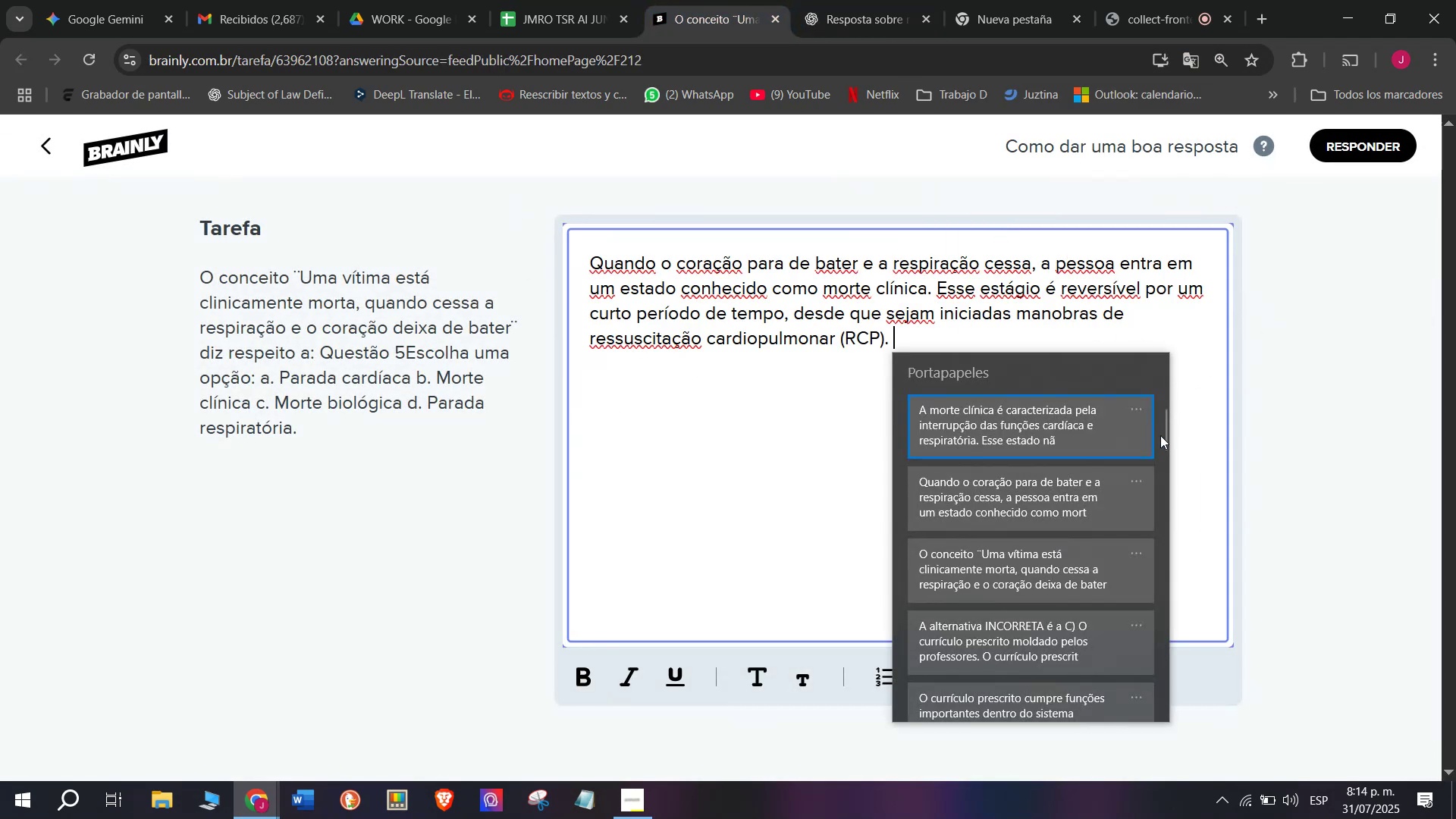 
left_click_drag(start_coordinate=[1164, 431], to_coordinate=[1138, 742])
 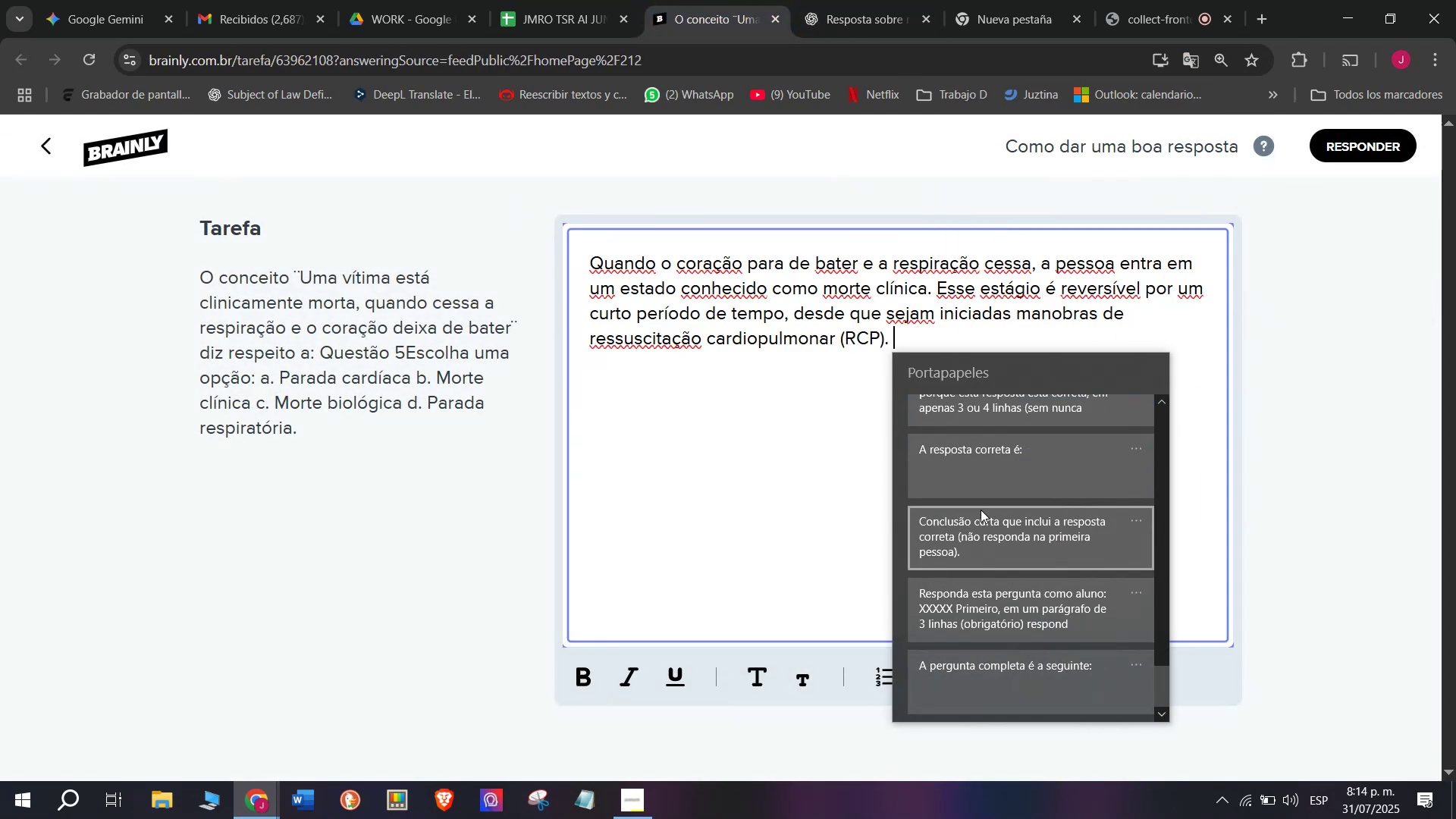 
left_click_drag(start_coordinate=[977, 475], to_coordinate=[976, 472])
 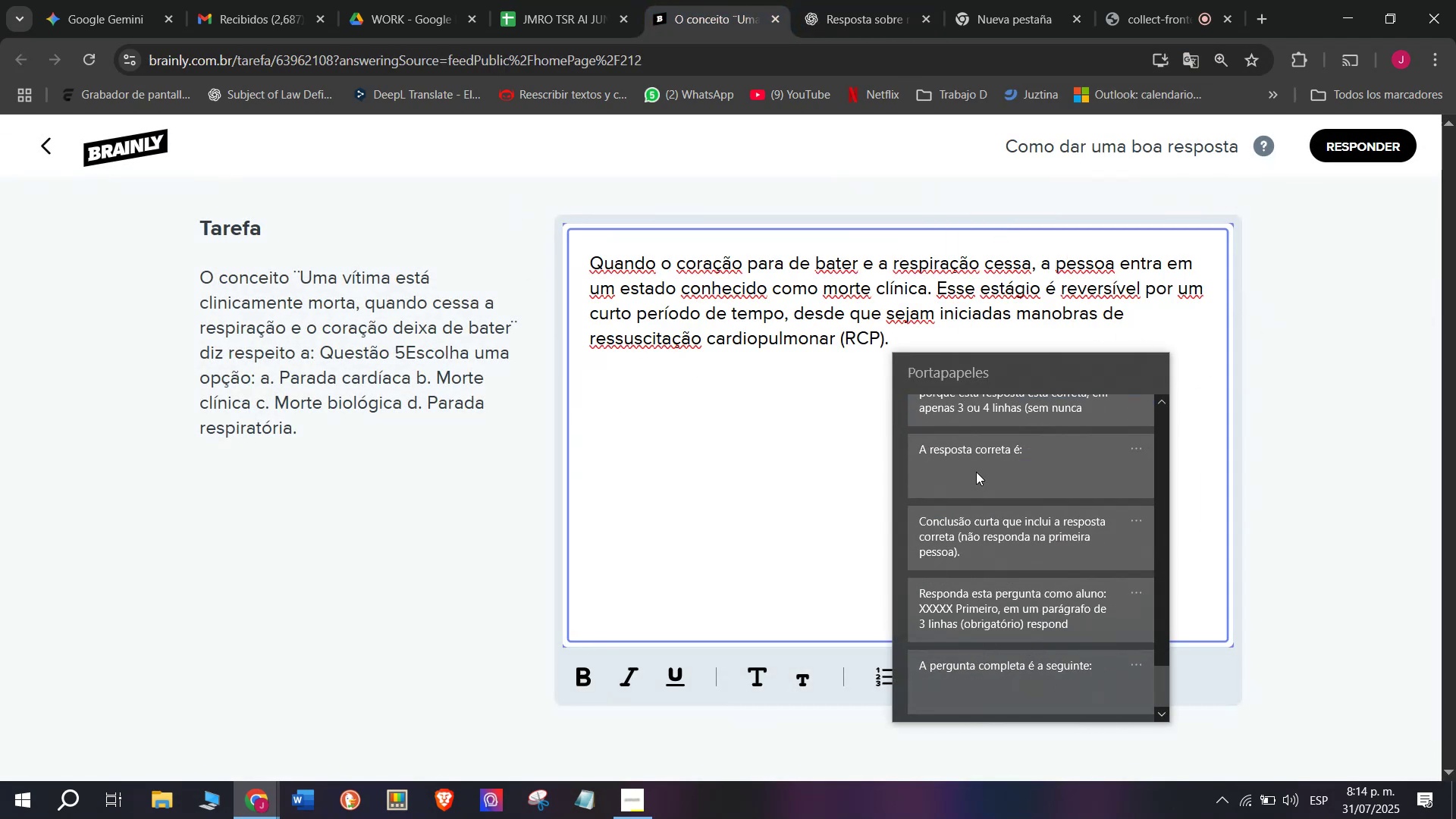 
key(Control+ControlLeft)
 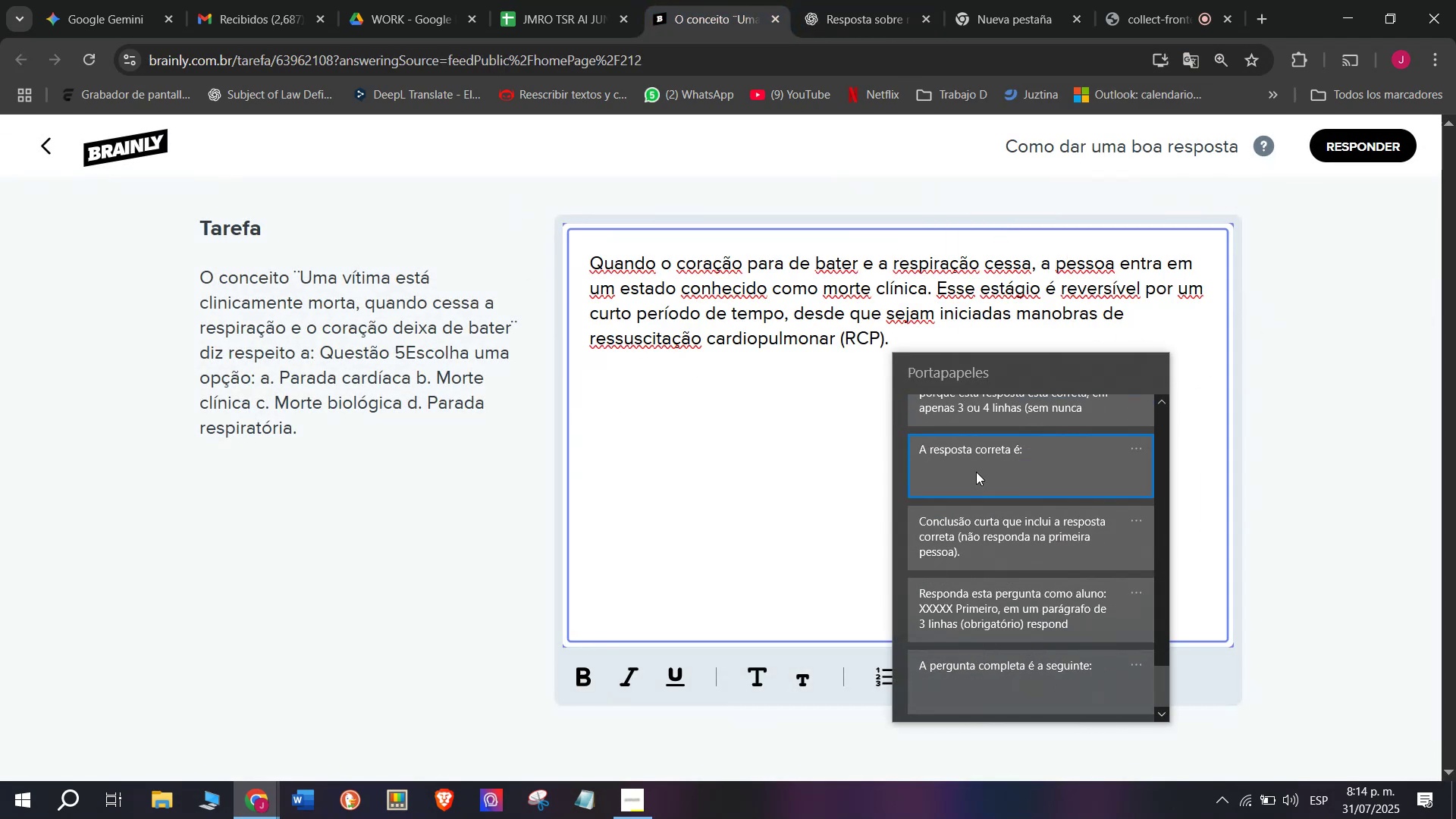 
key(Control+V)
 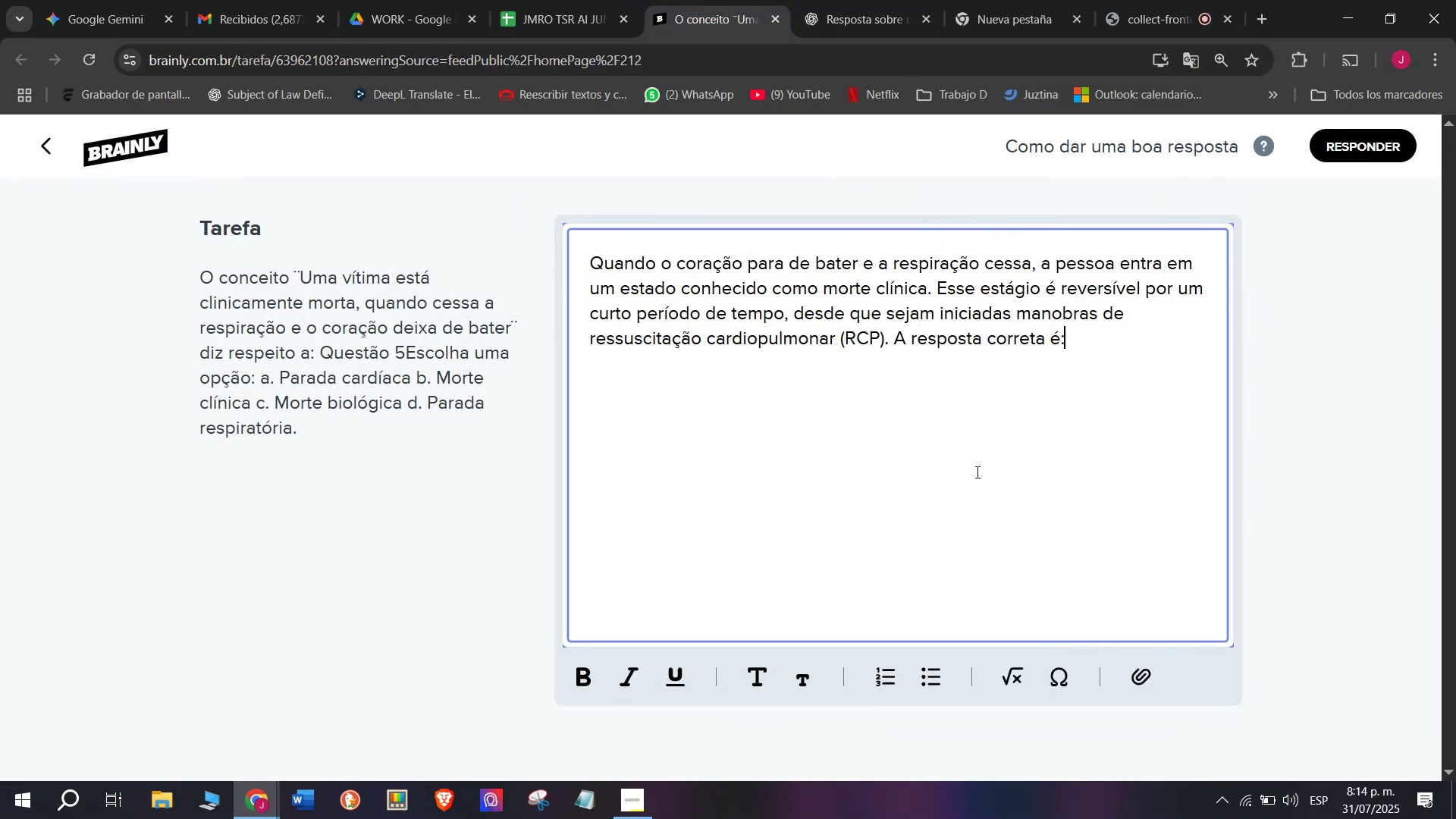 
key(Space)
 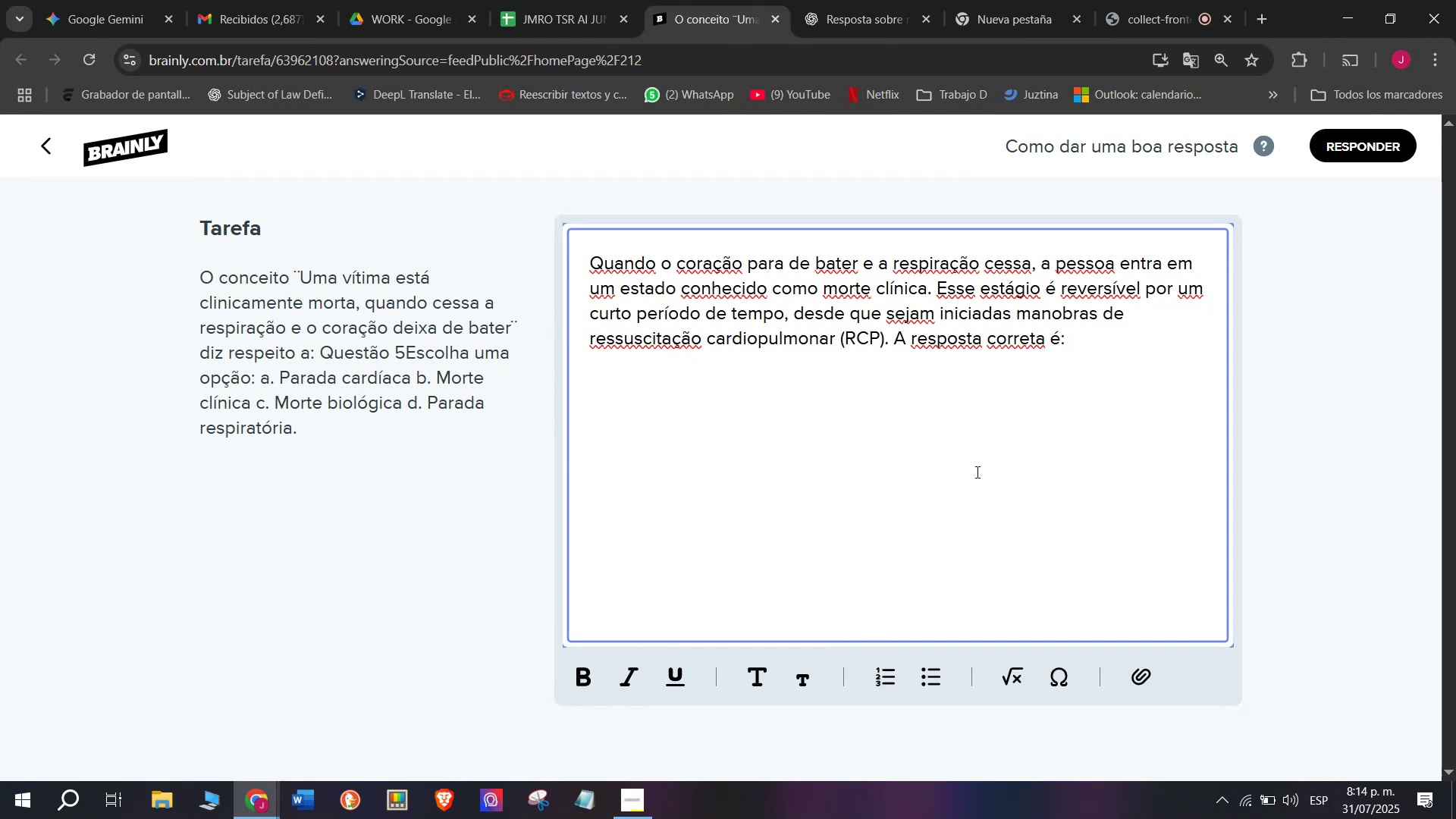 
key(Shift+B)
 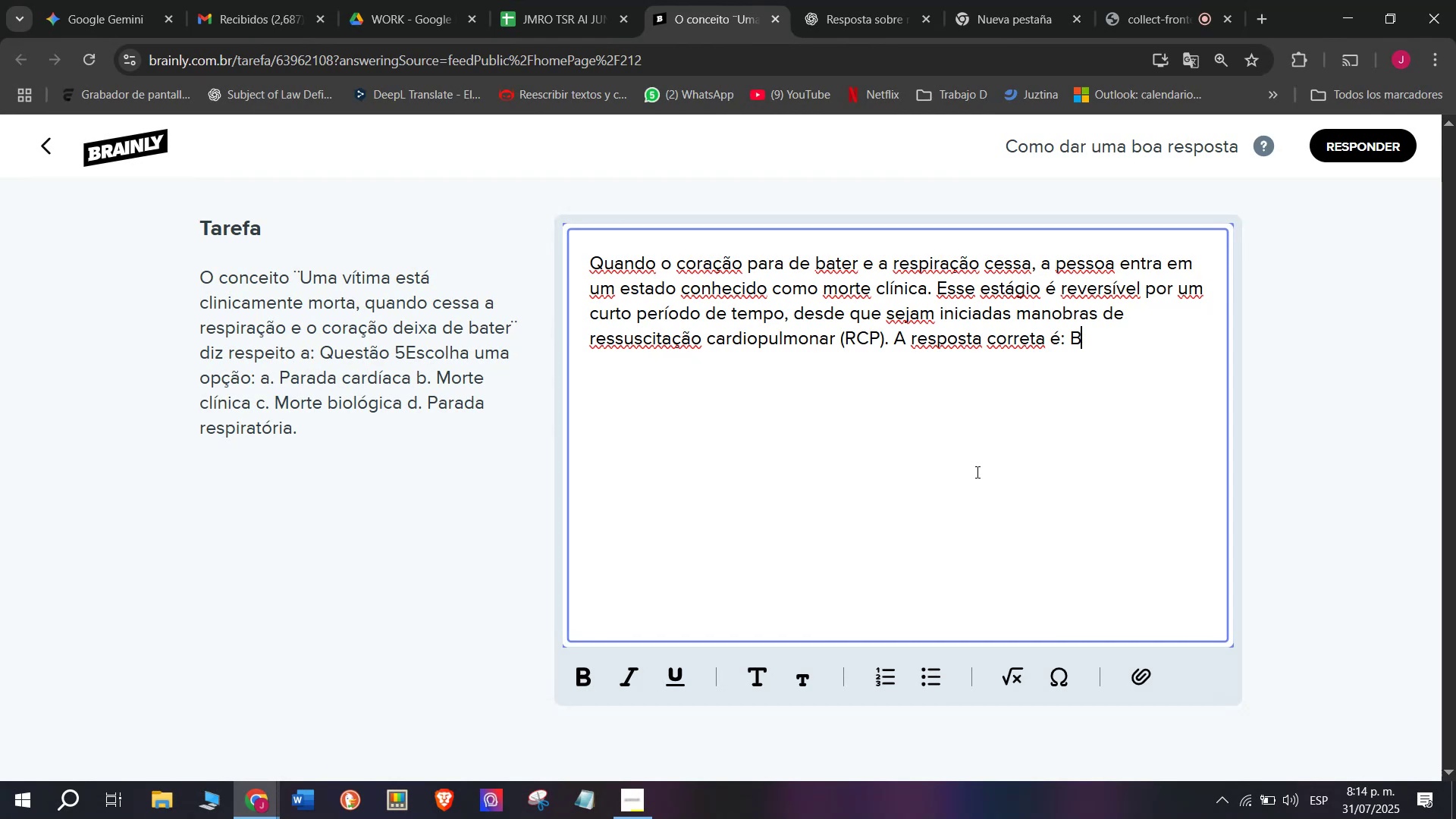 
key(Period)
 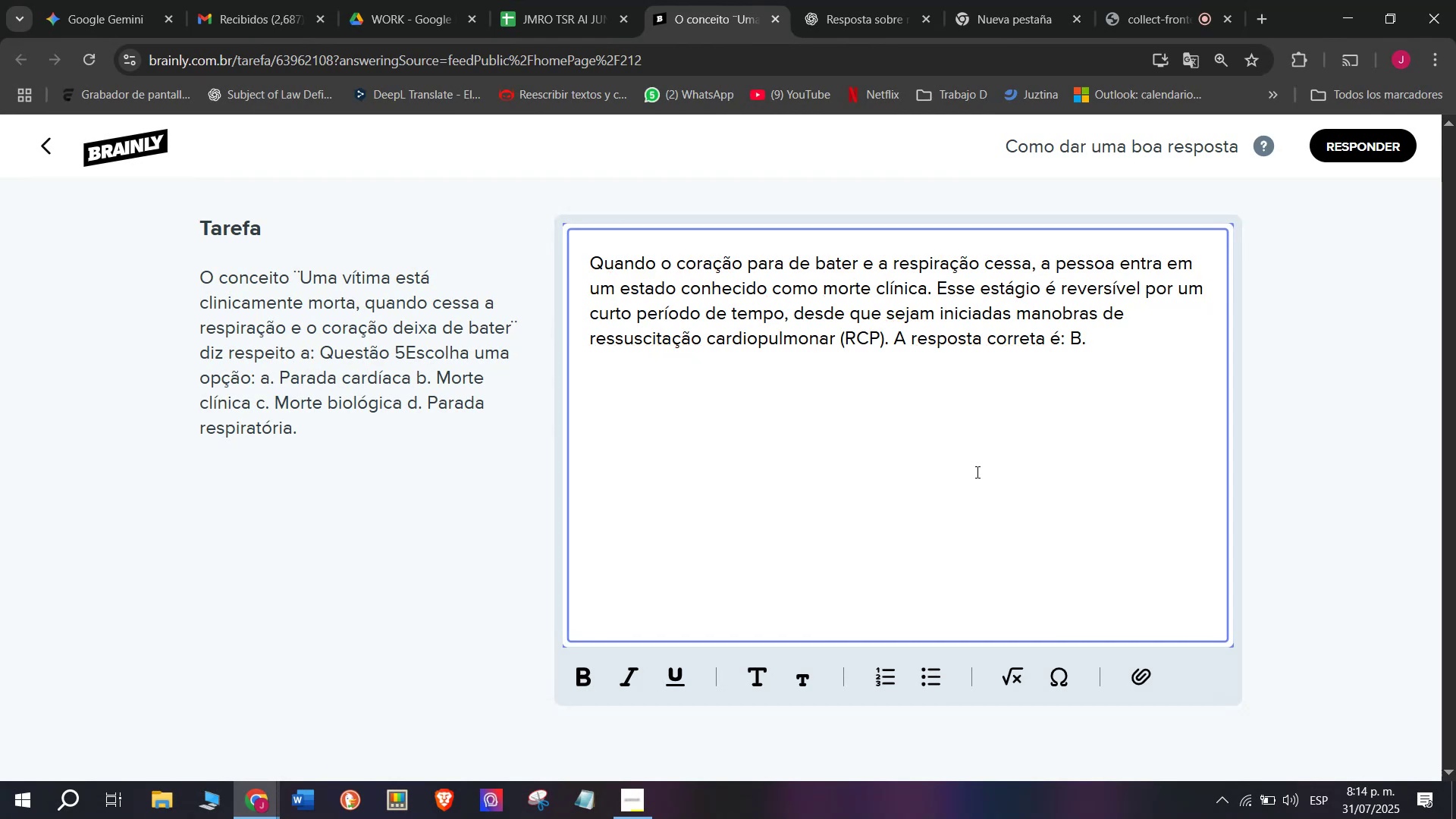 
key(Enter)
 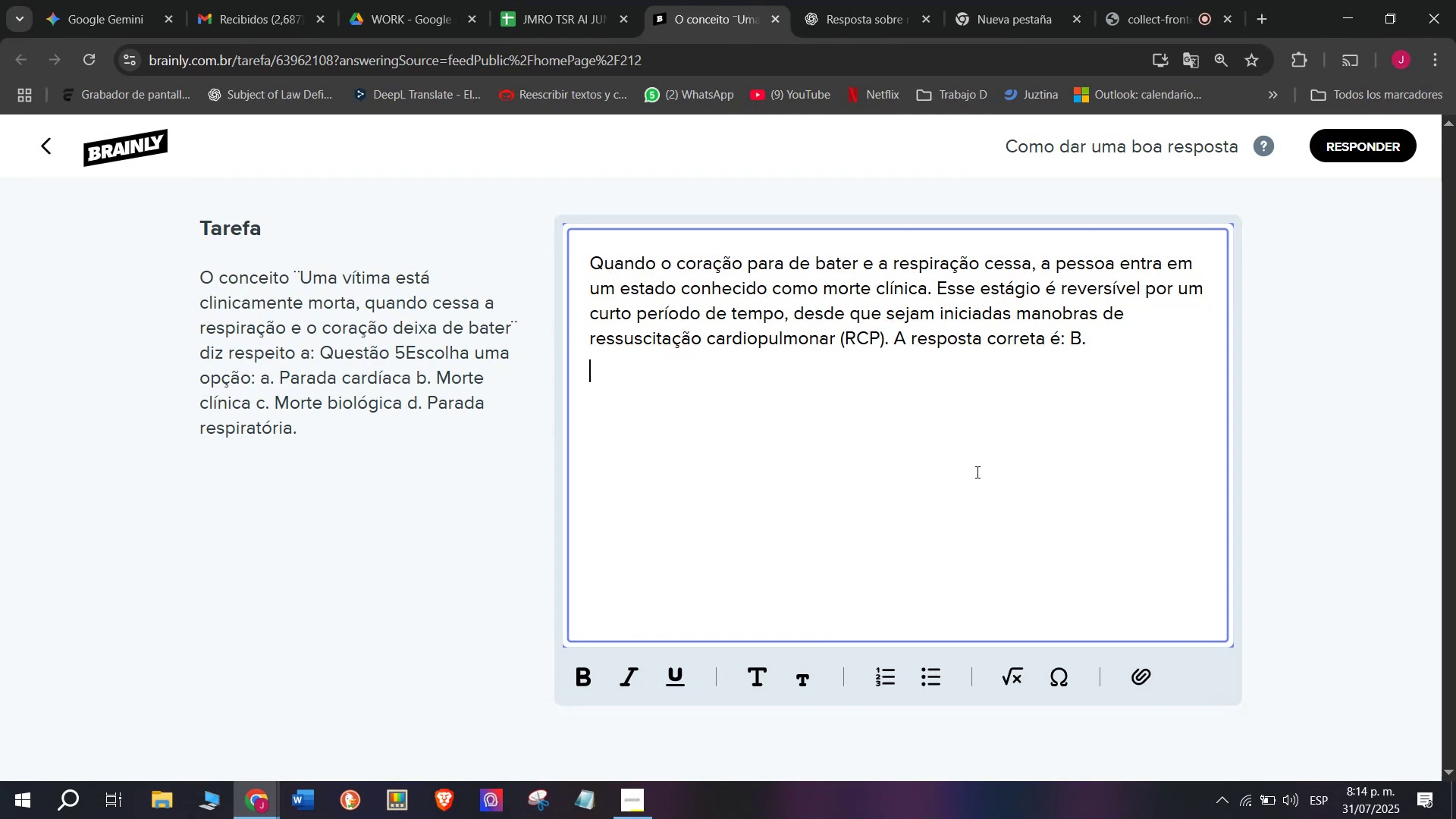 
key(Enter)
 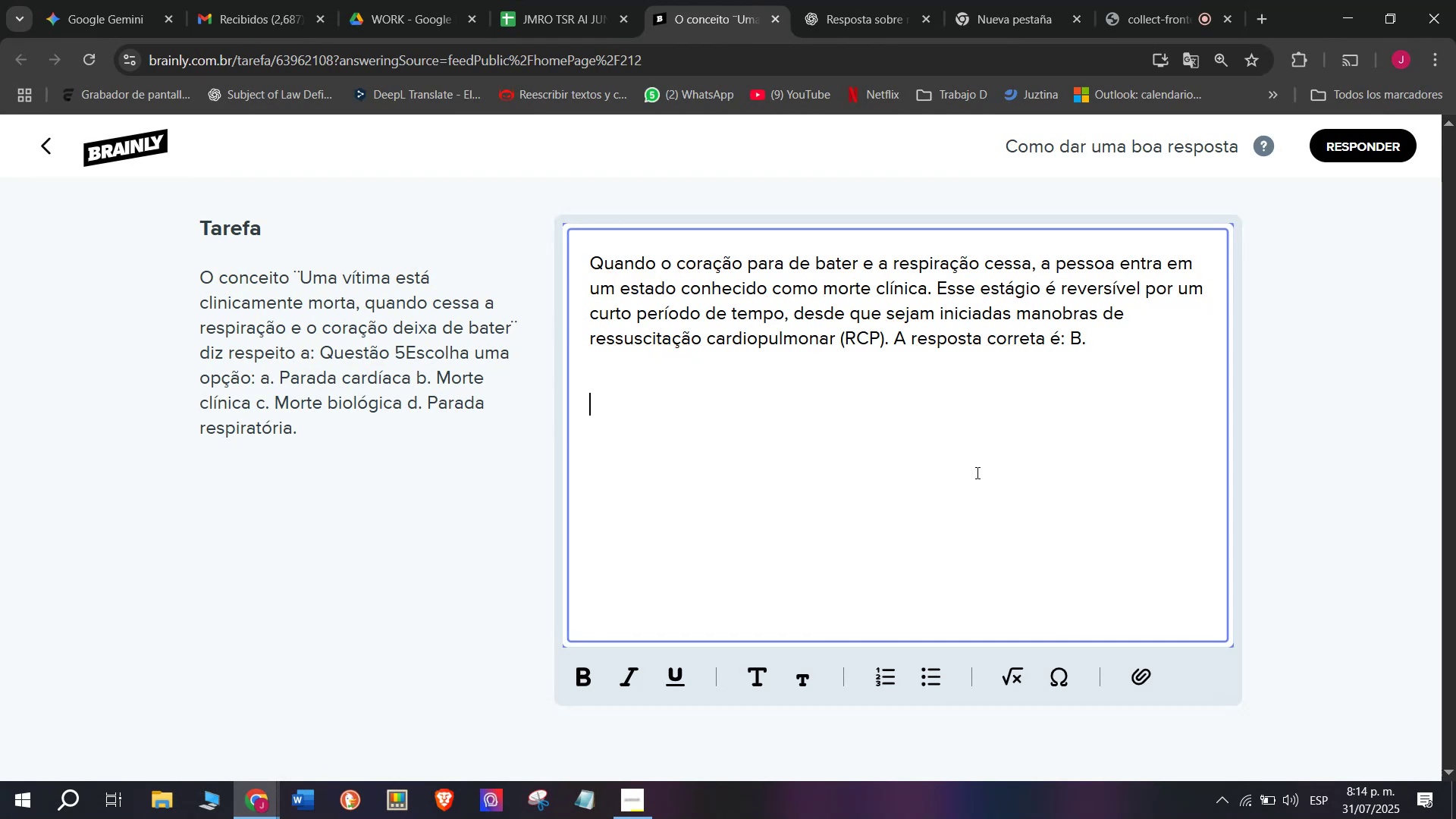 
key(Meta+V)
 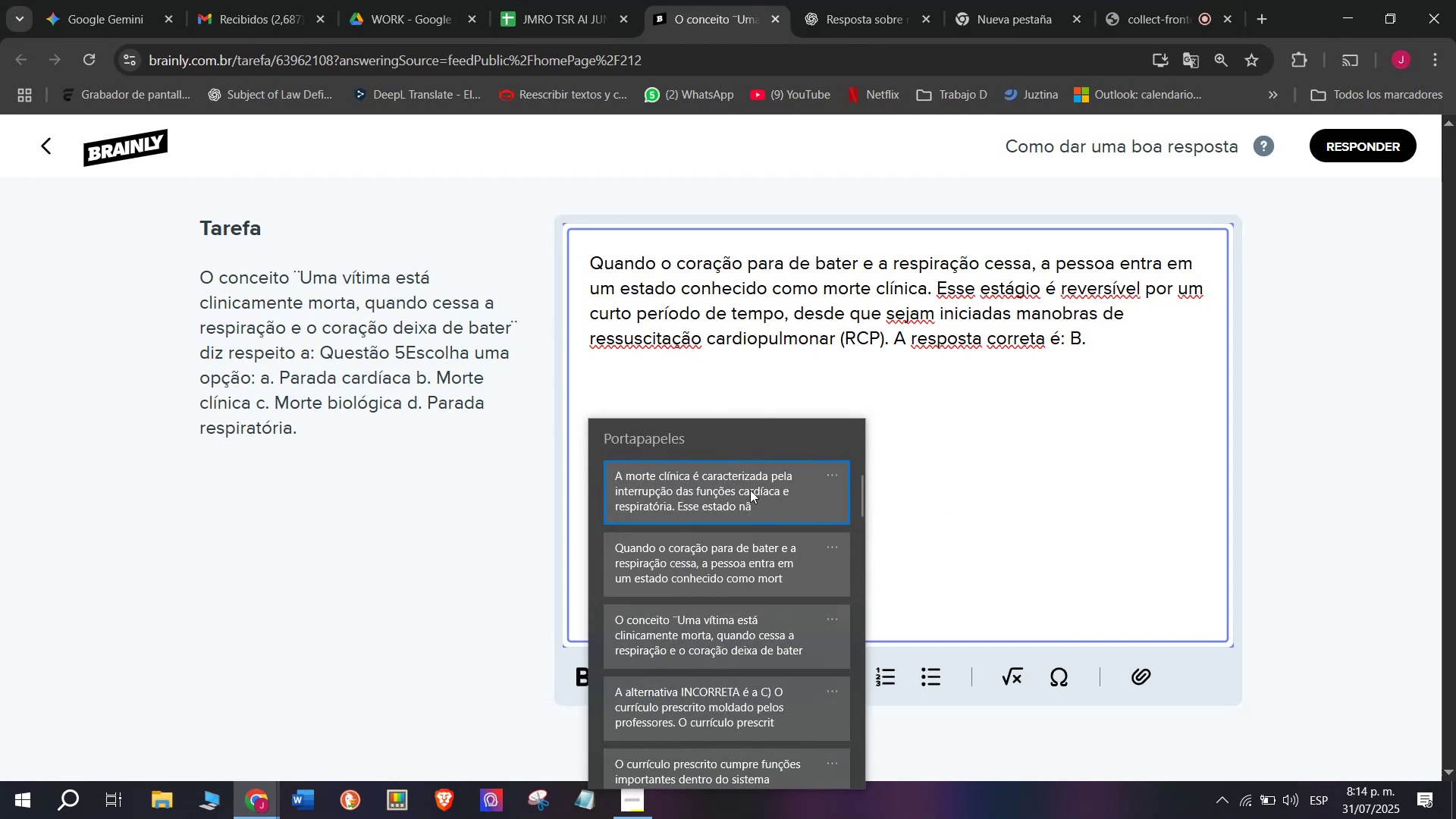 
left_click([750, 490])
 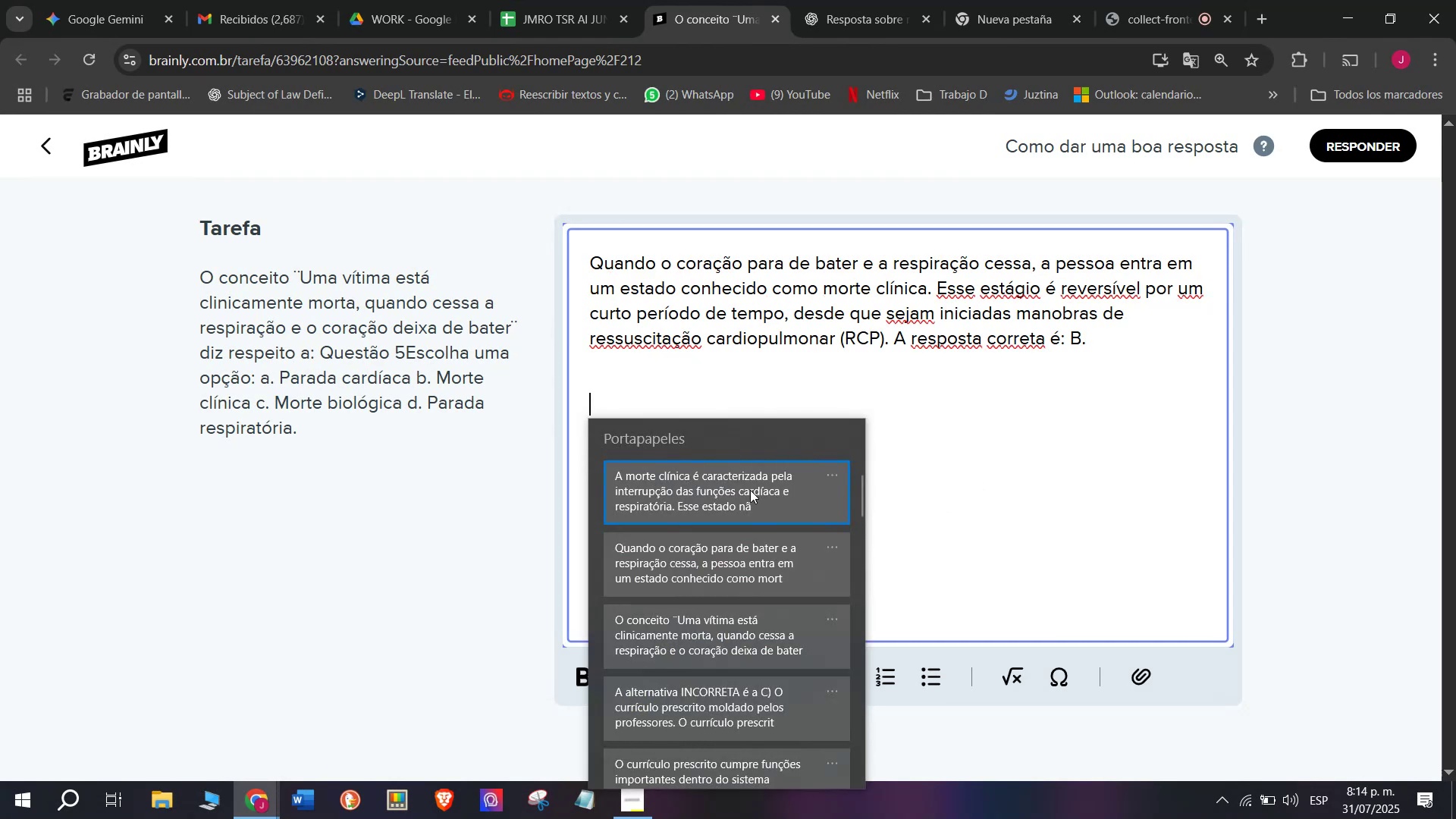 
key(Control+ControlLeft)
 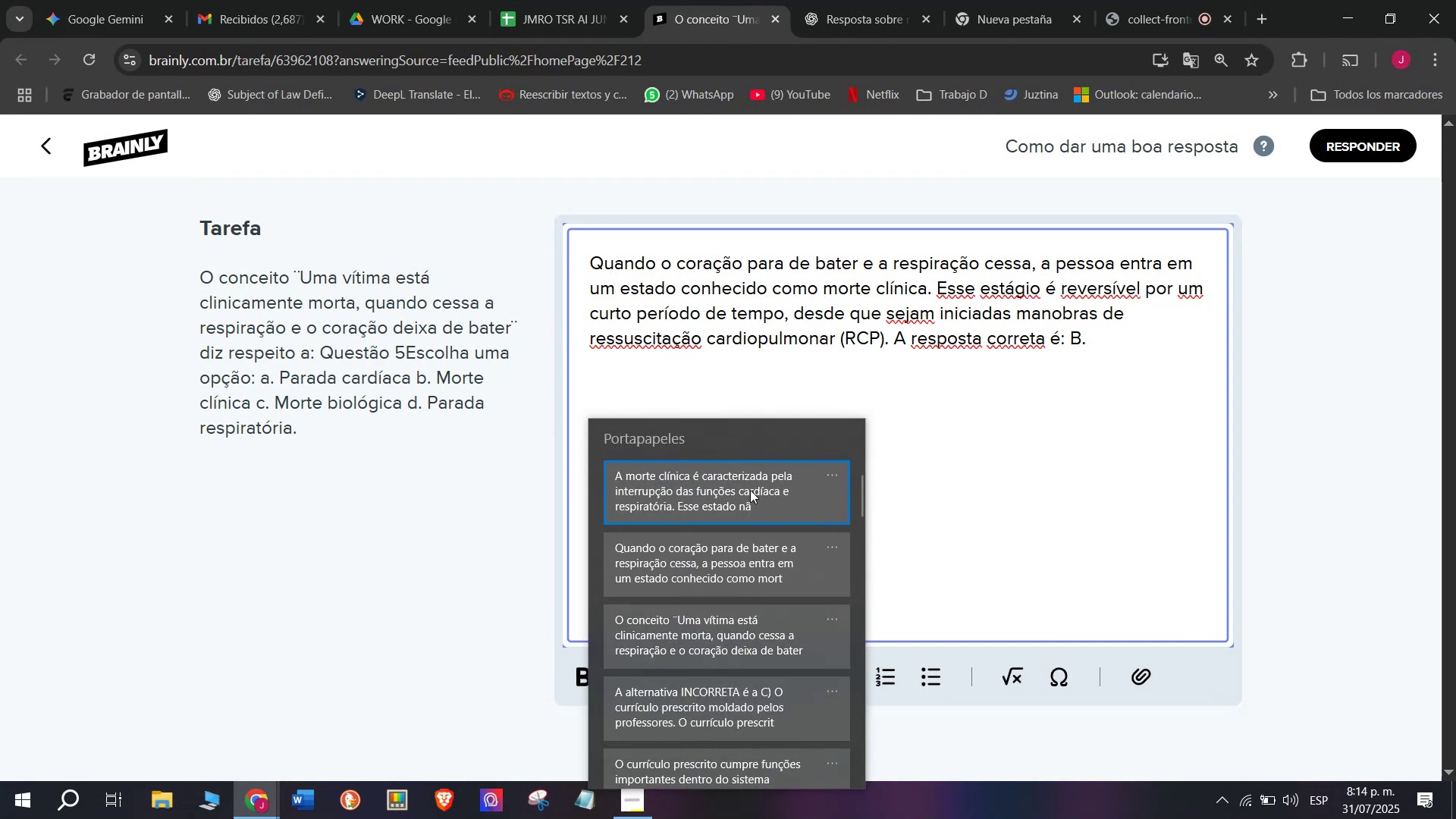 
key(Control+V)
 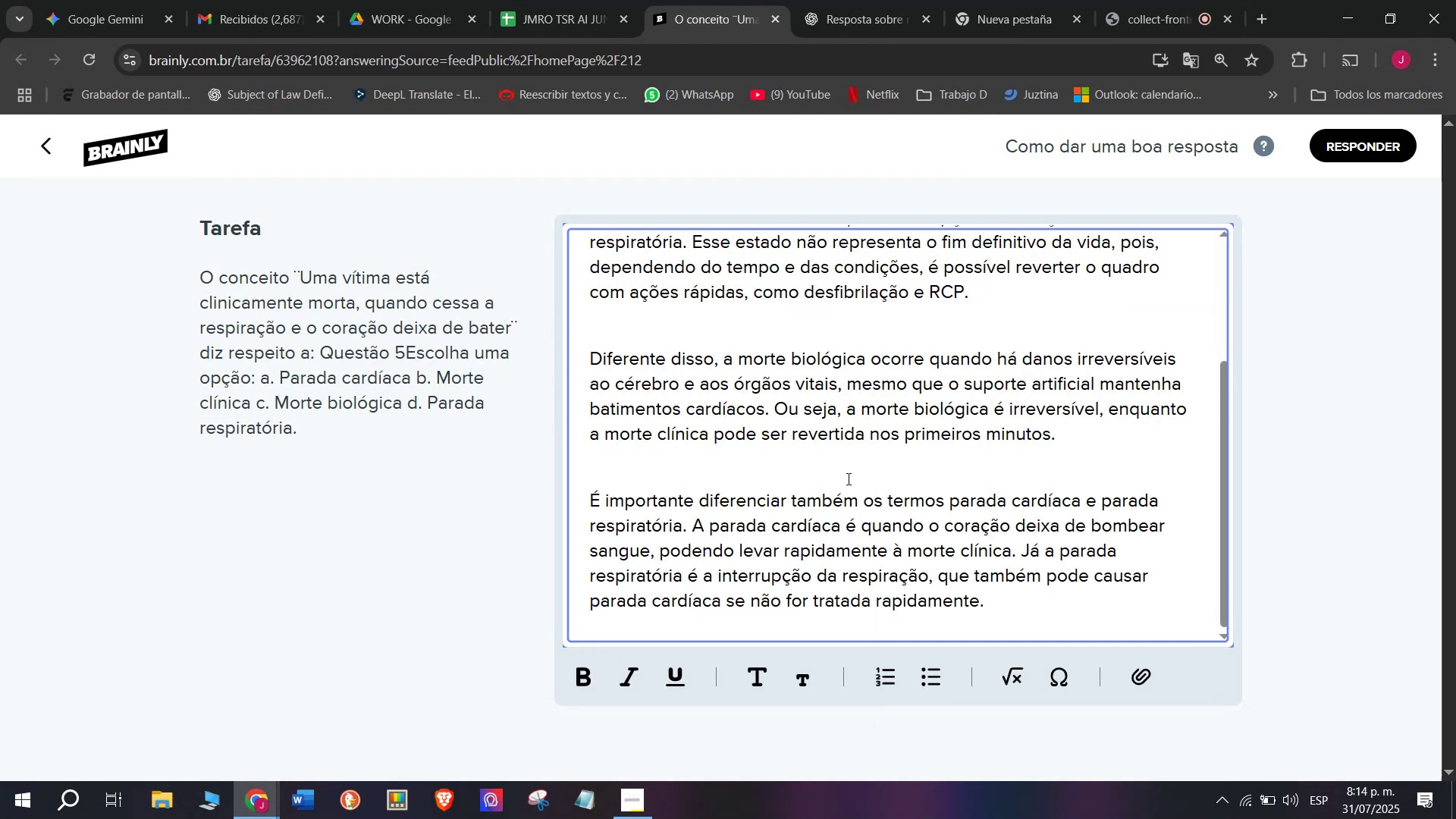 
scroll: coordinate [864, 491], scroll_direction: up, amount: 3.0
 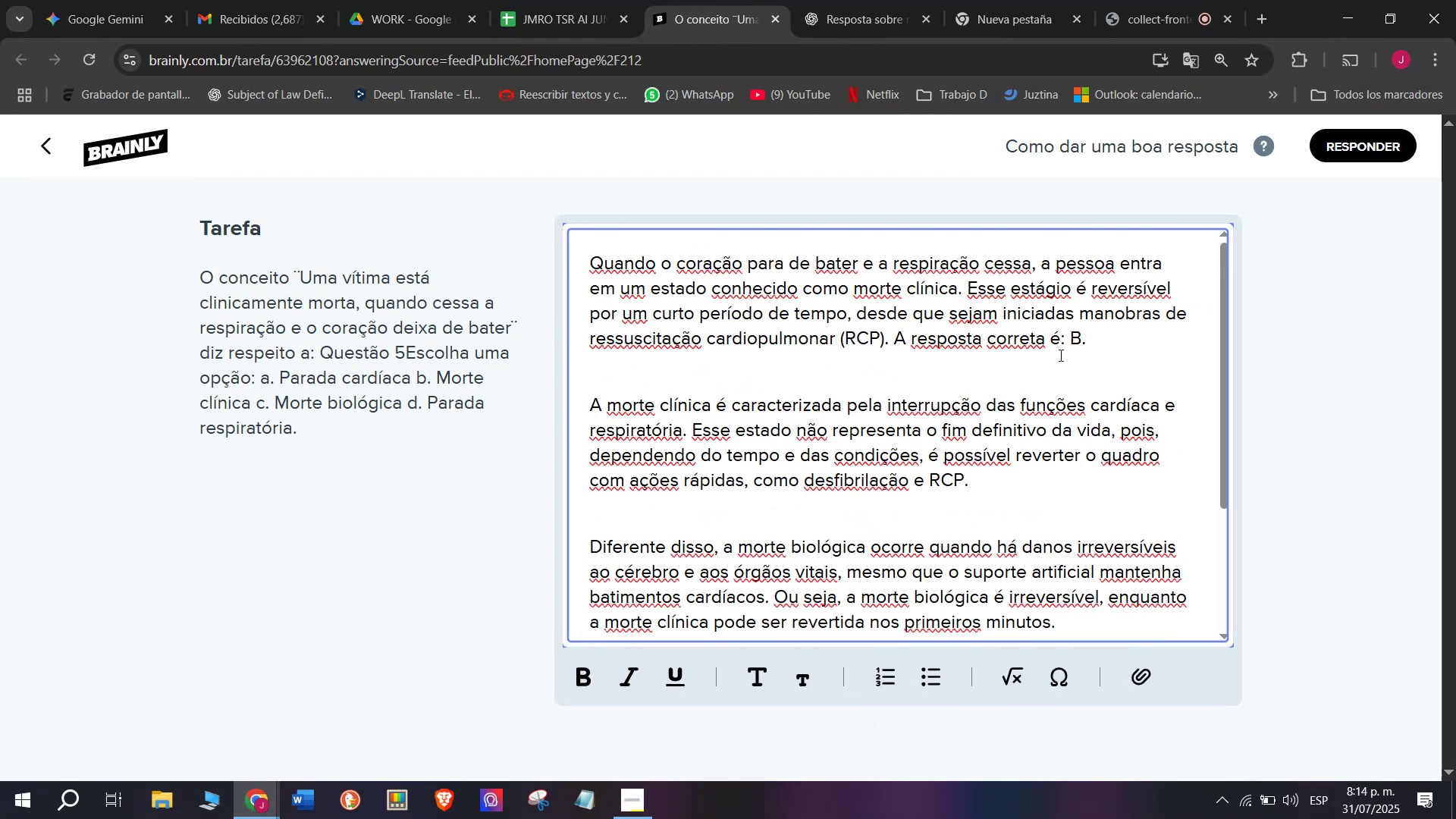 
left_click_drag(start_coordinate=[1112, 336], to_coordinate=[893, 334])
 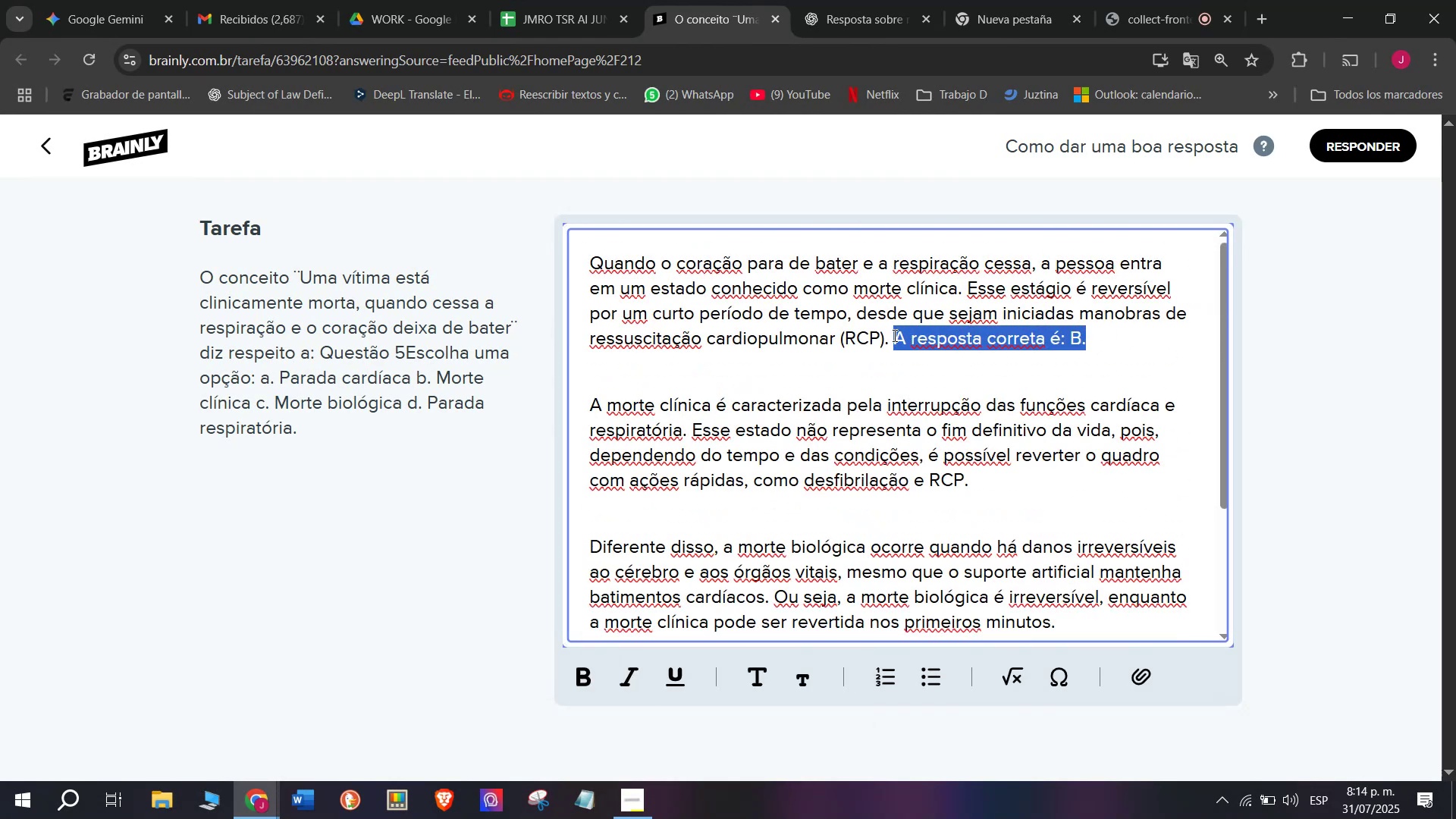 
key(Control+B)
 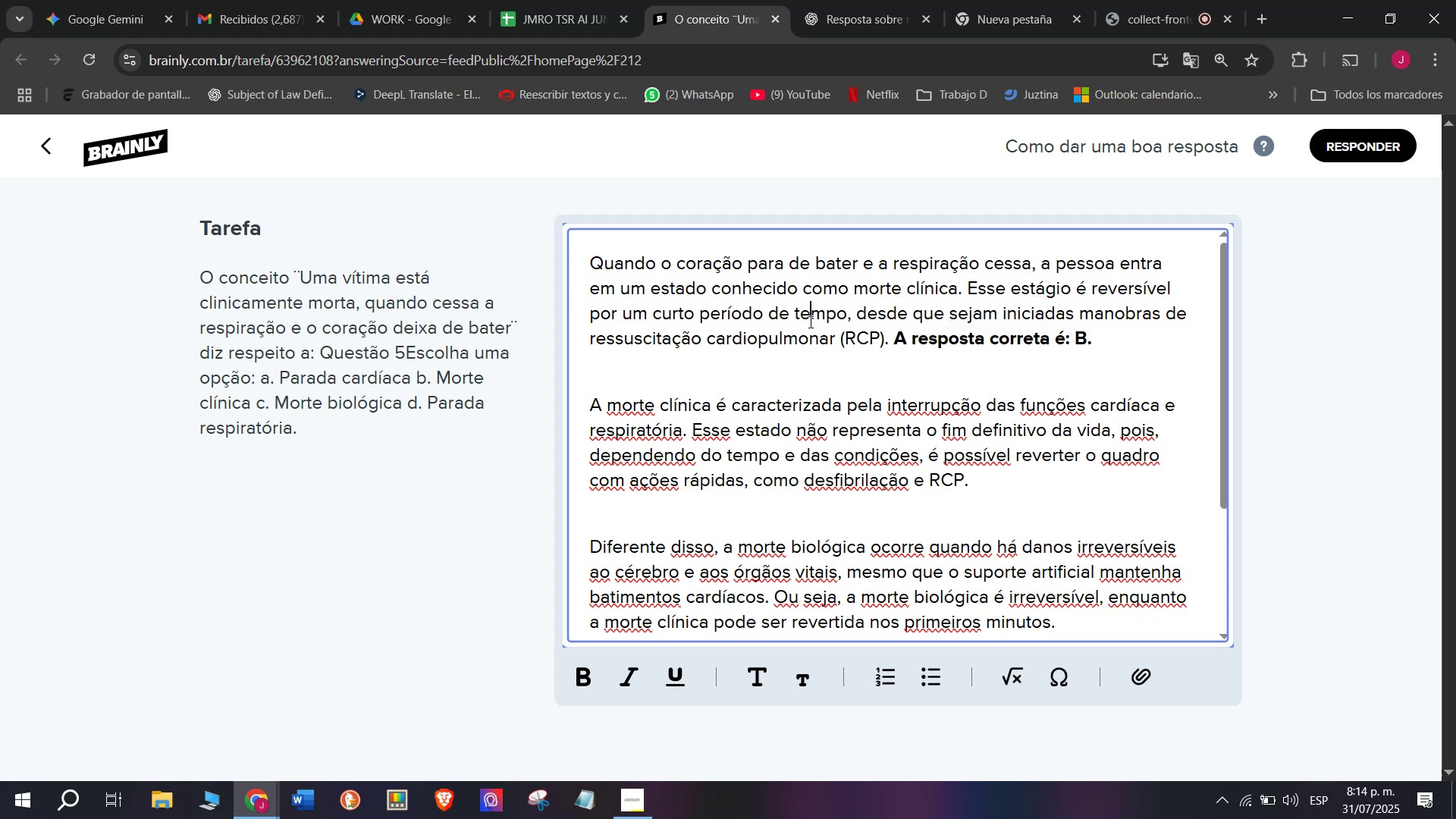 
scroll: coordinate [890, 588], scroll_direction: down, amount: 8.0
 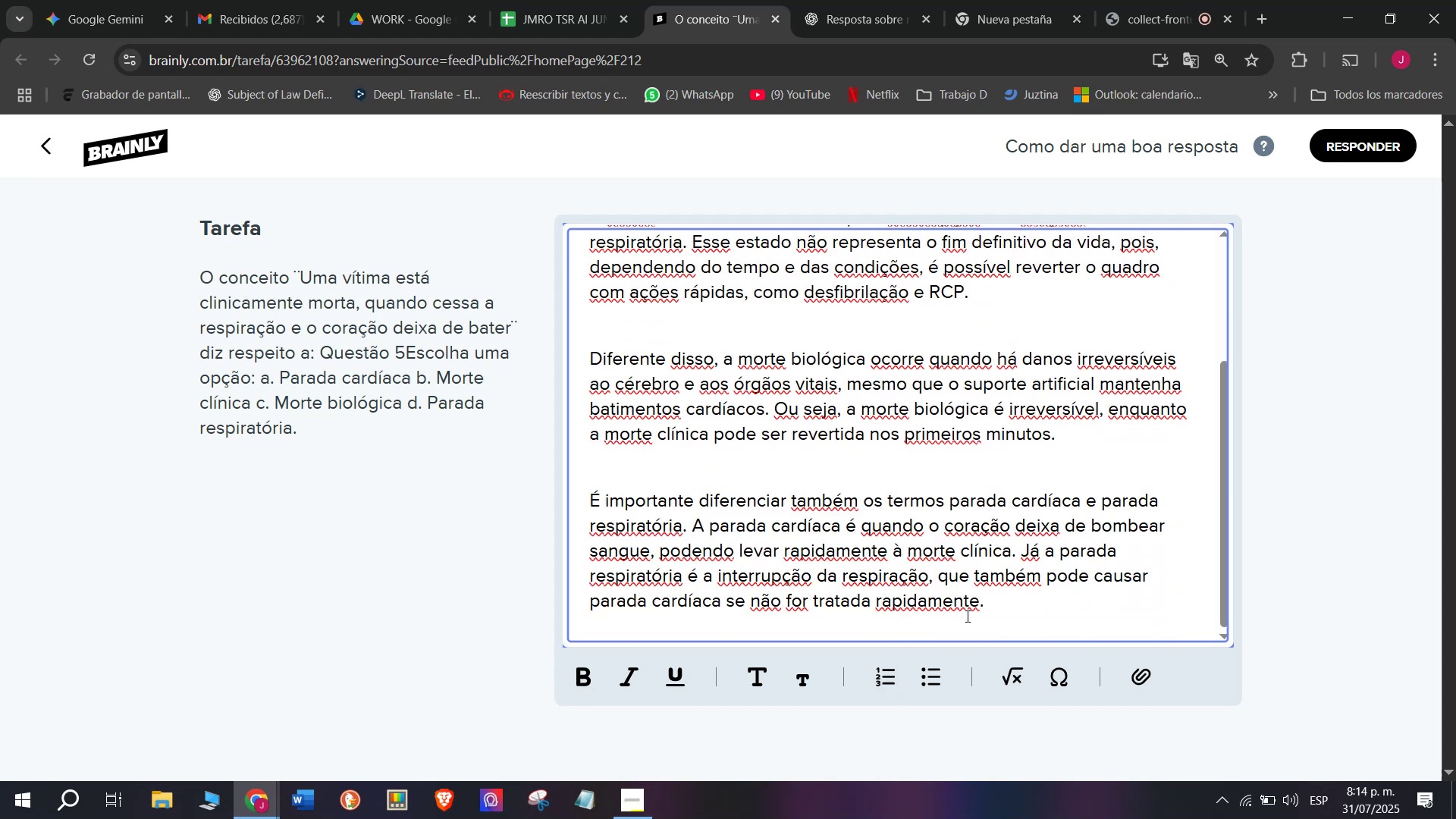 
left_click_drag(start_coordinate=[996, 602], to_coordinate=[477, 187])
 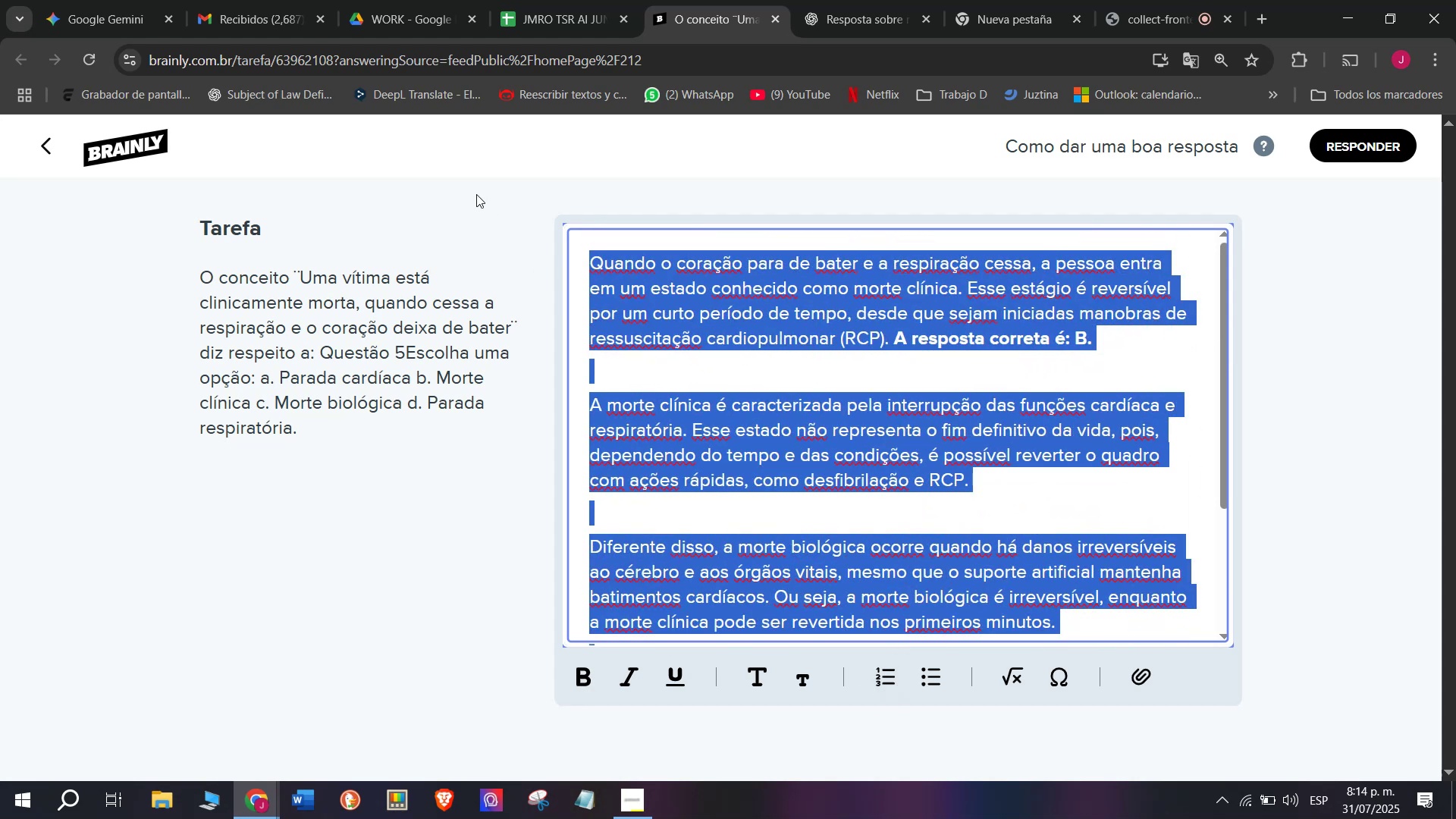 
key(Control+C)
 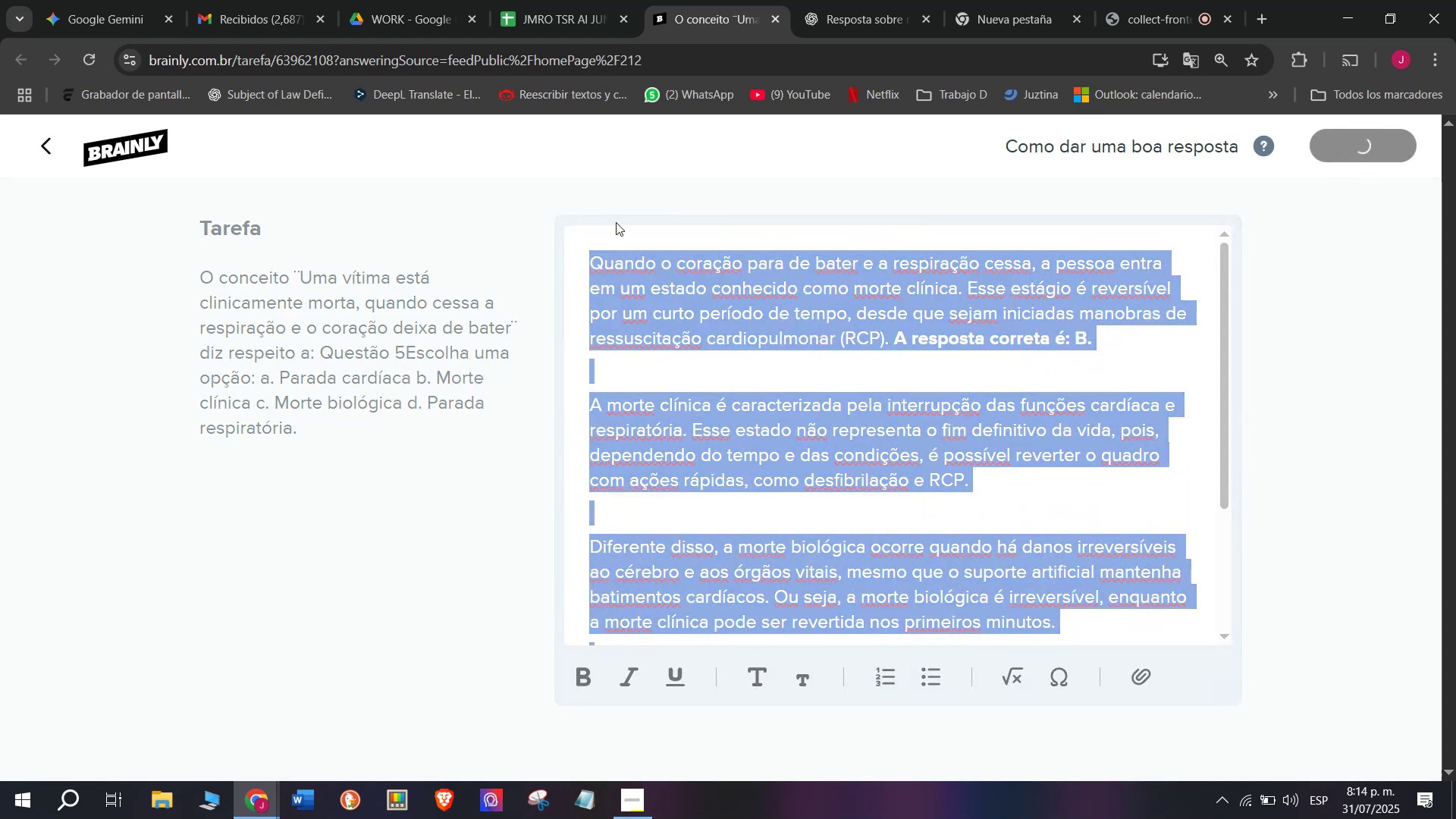 
left_click([551, 0])
 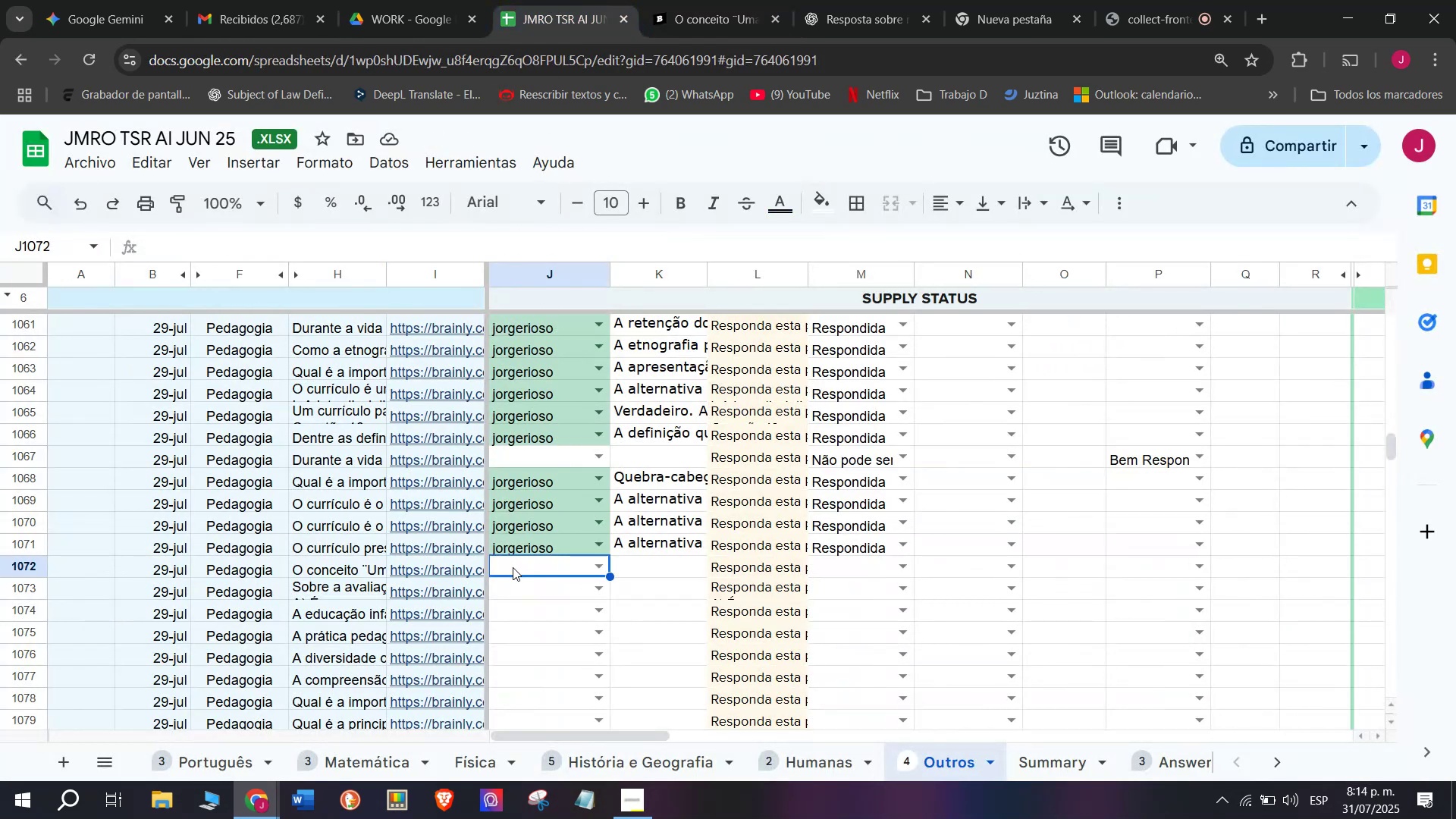 
key(J)
 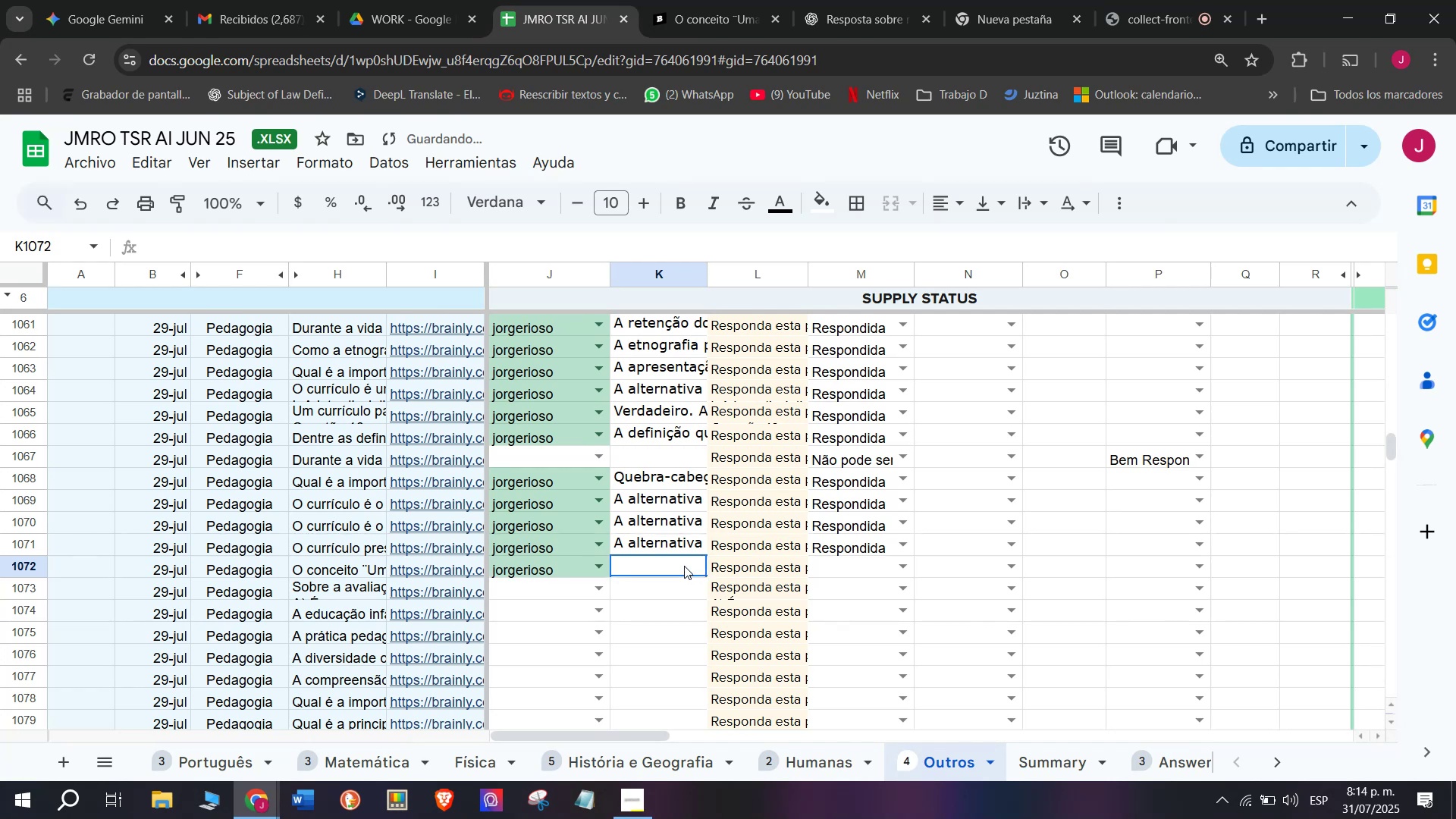 
key(Control+V)
 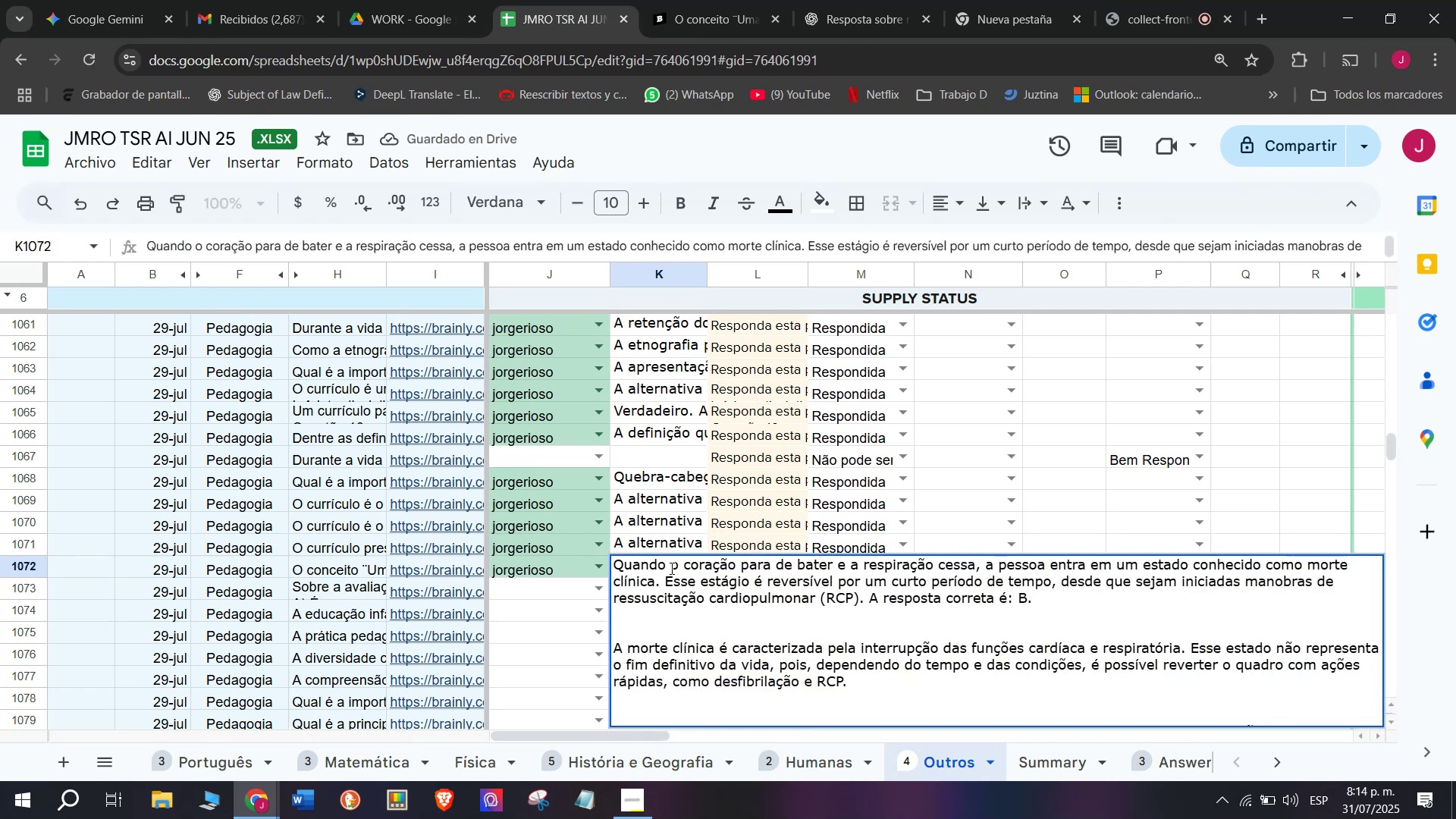 
key(Enter)
 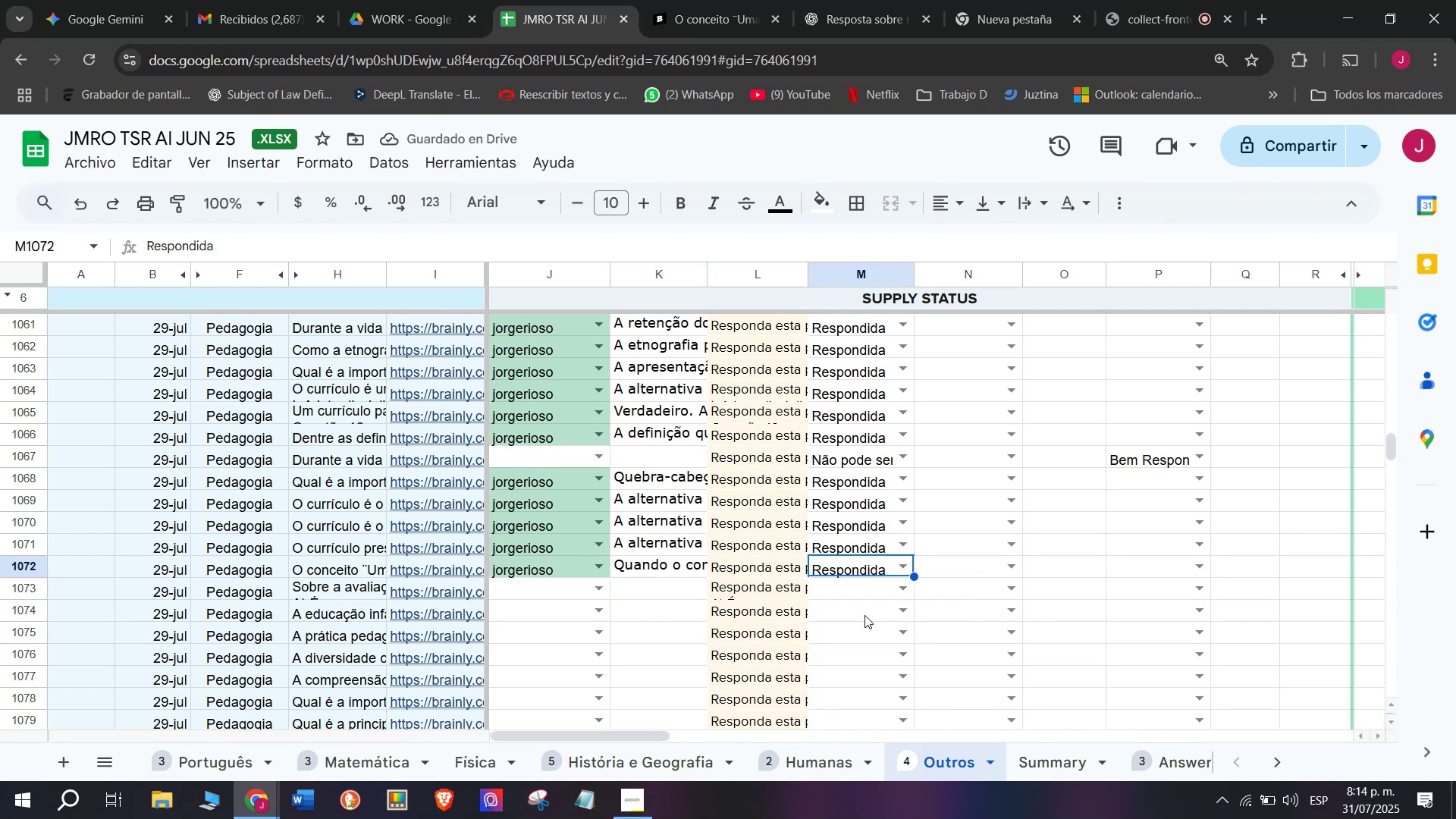 
wait(6.34)
 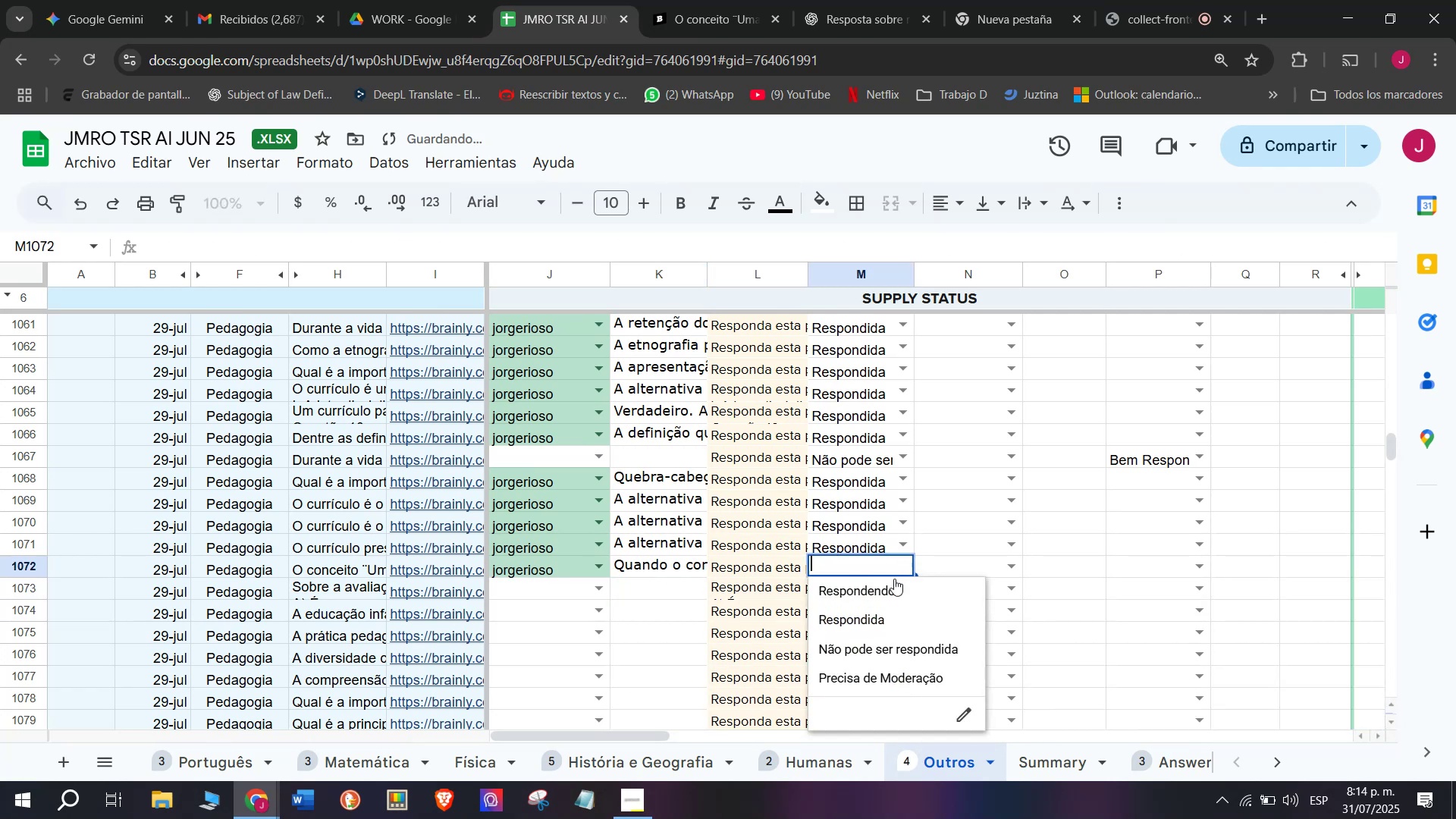 
left_click([748, 0])
 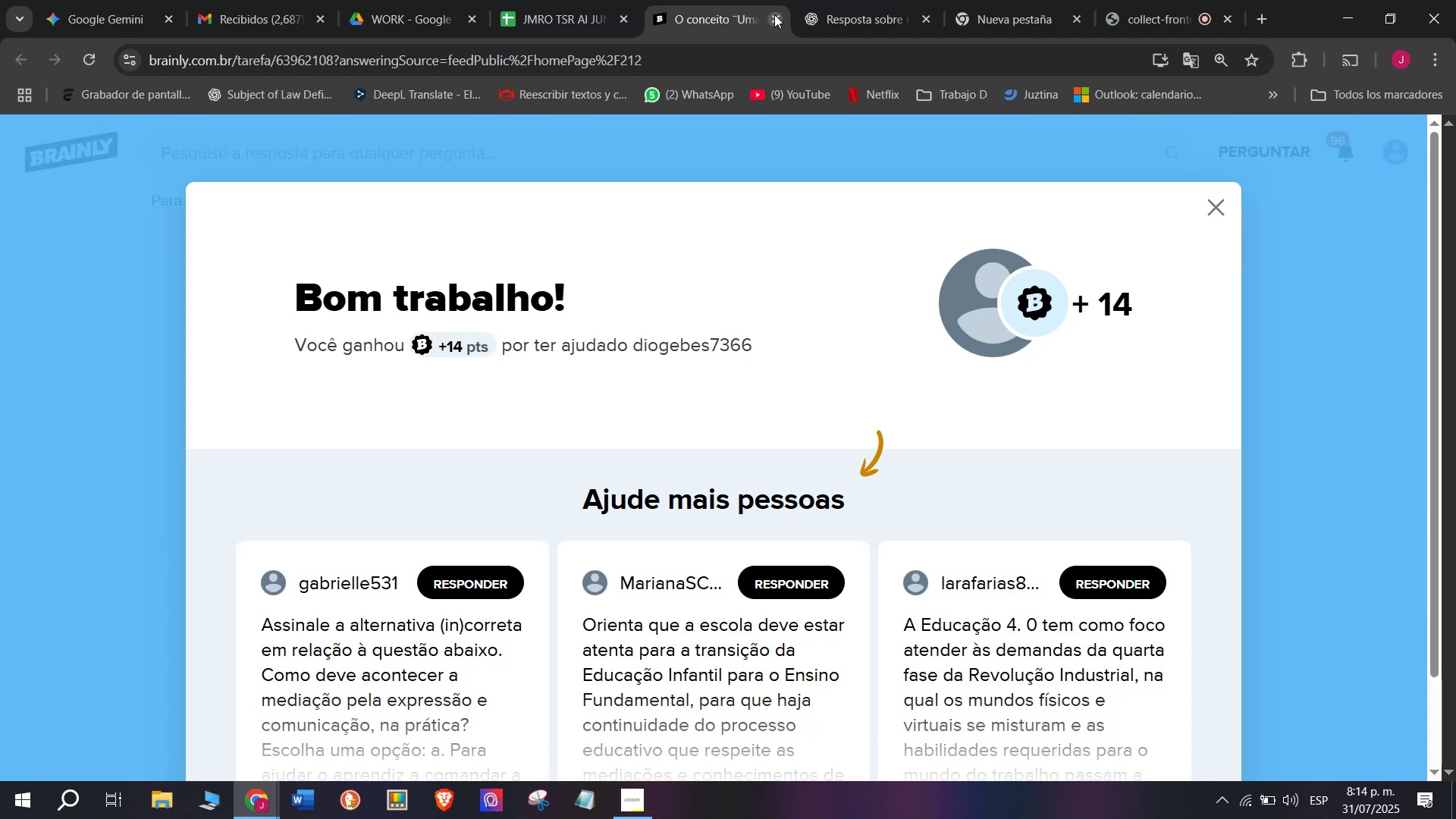 
double_click([546, 0])
 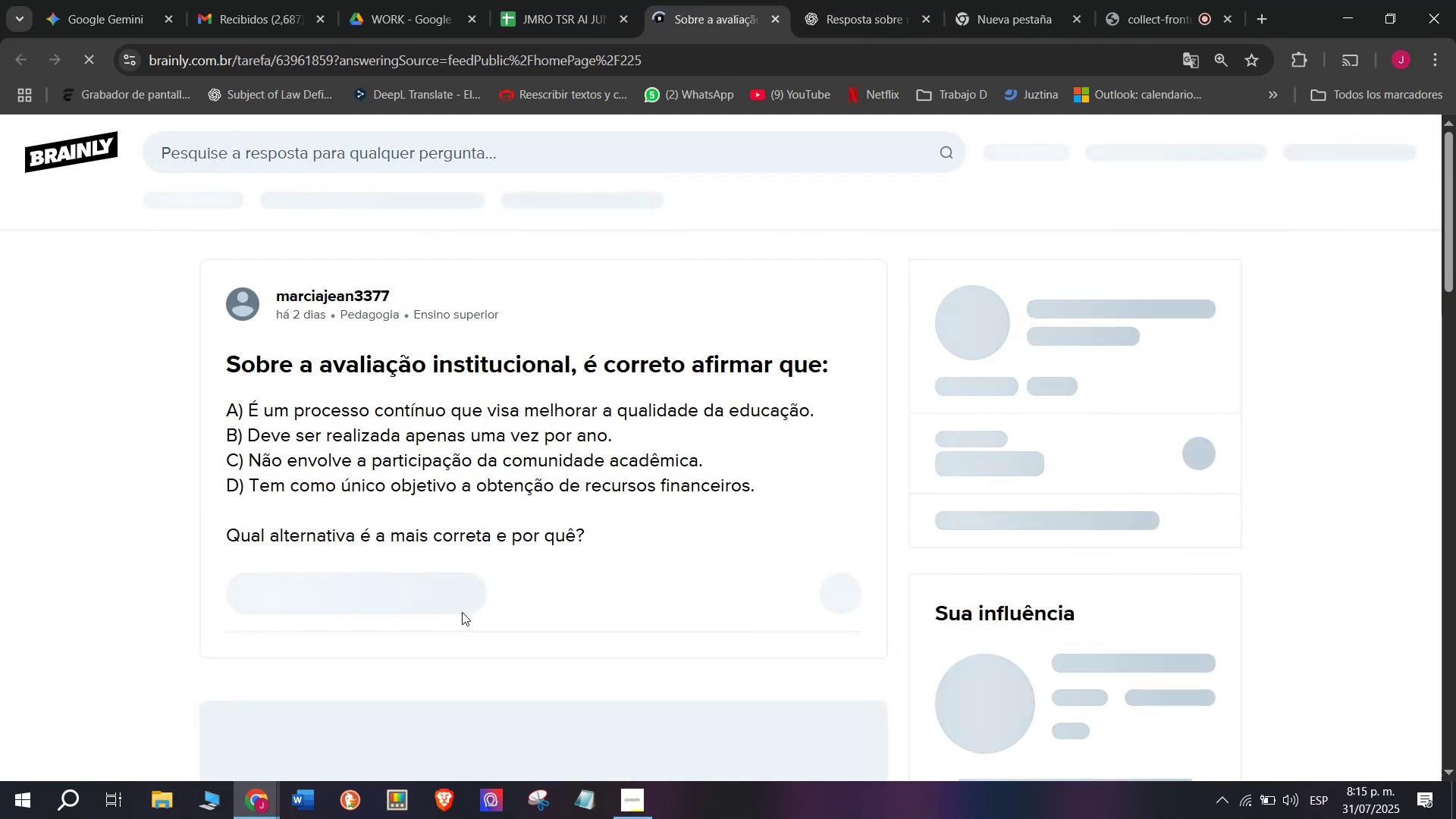 
left_click_drag(start_coordinate=[777, 491], to_coordinate=[201, 365])
 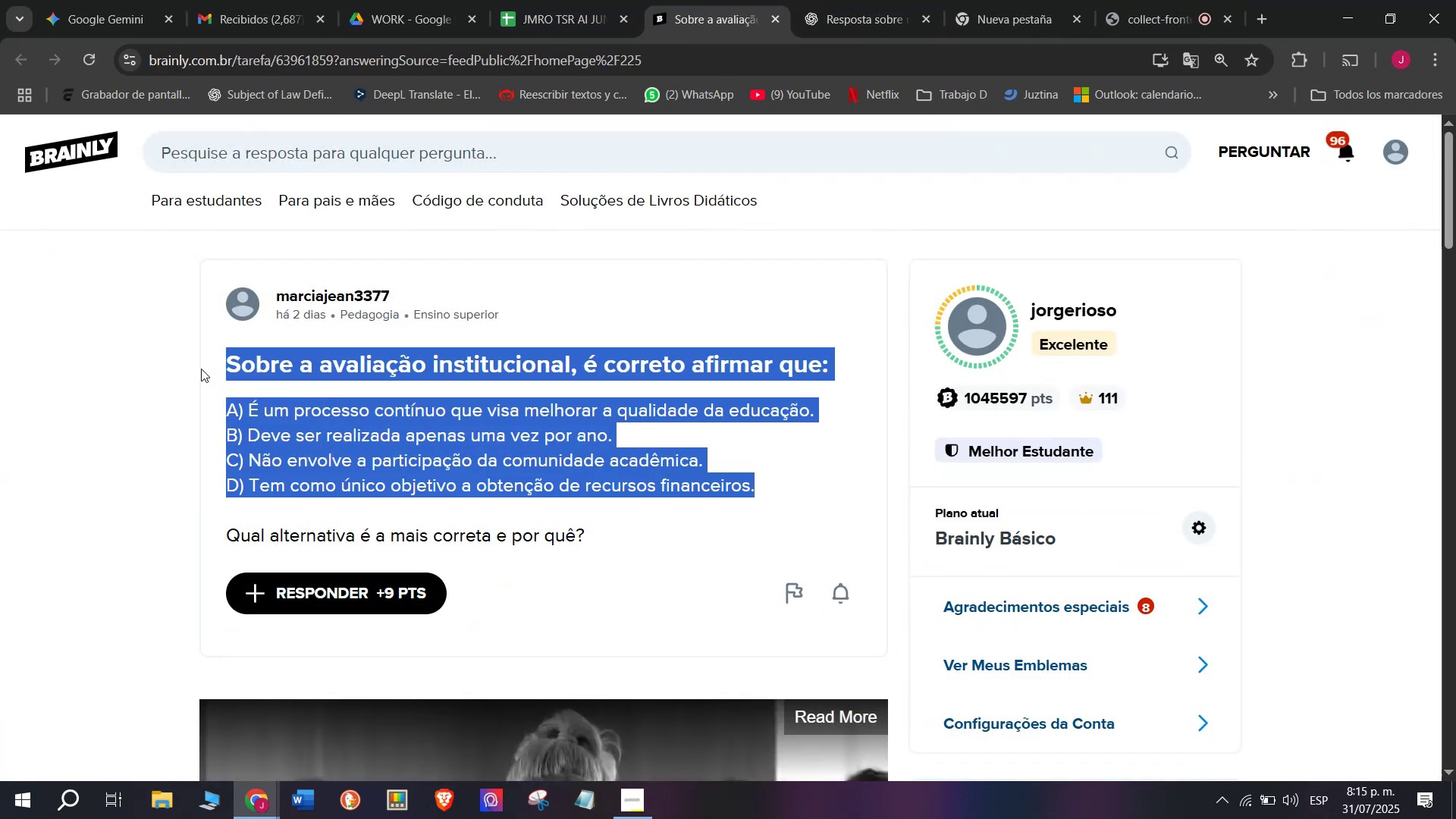 
key(Control+C)
 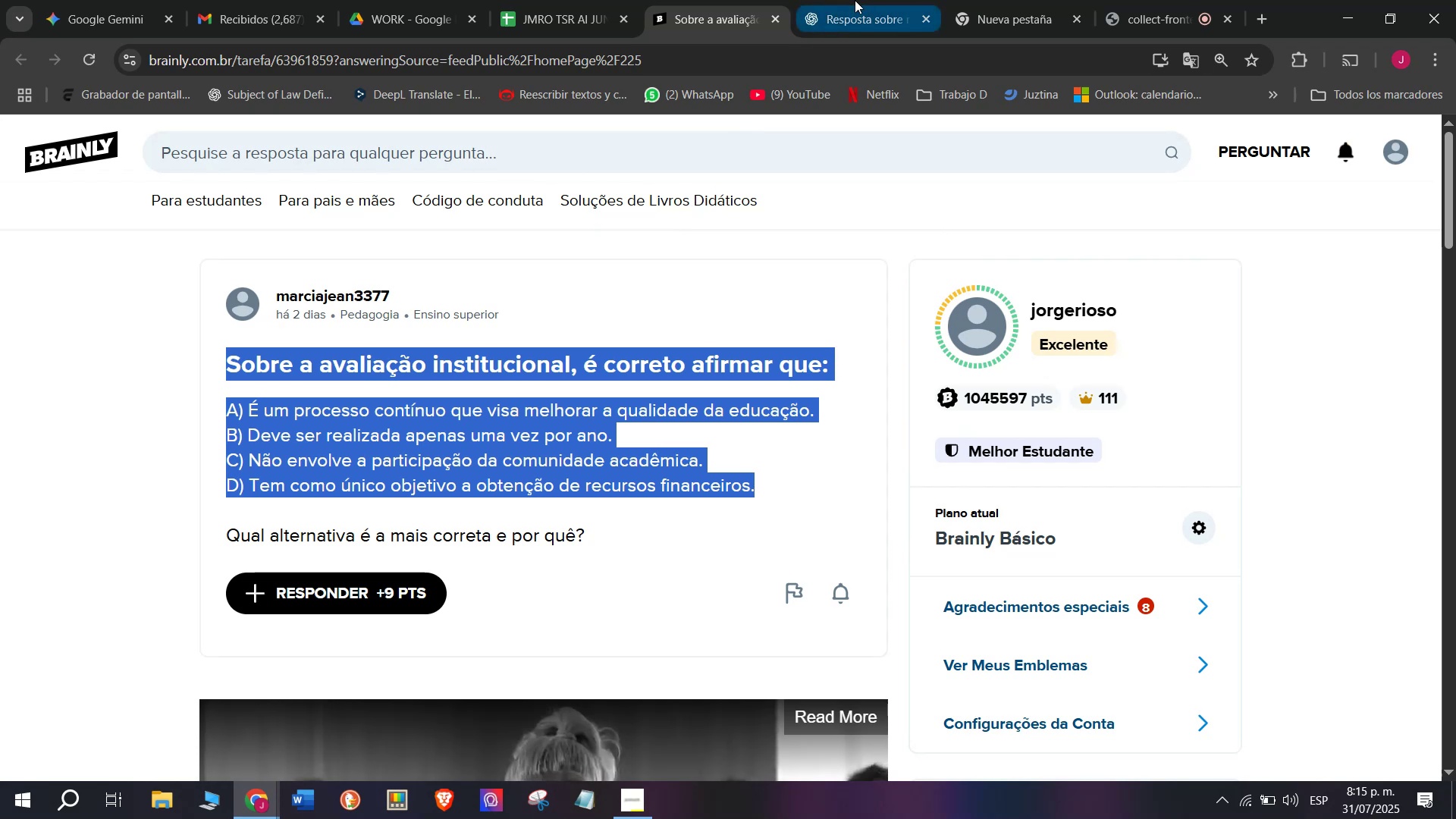 
left_click([855, 0])
 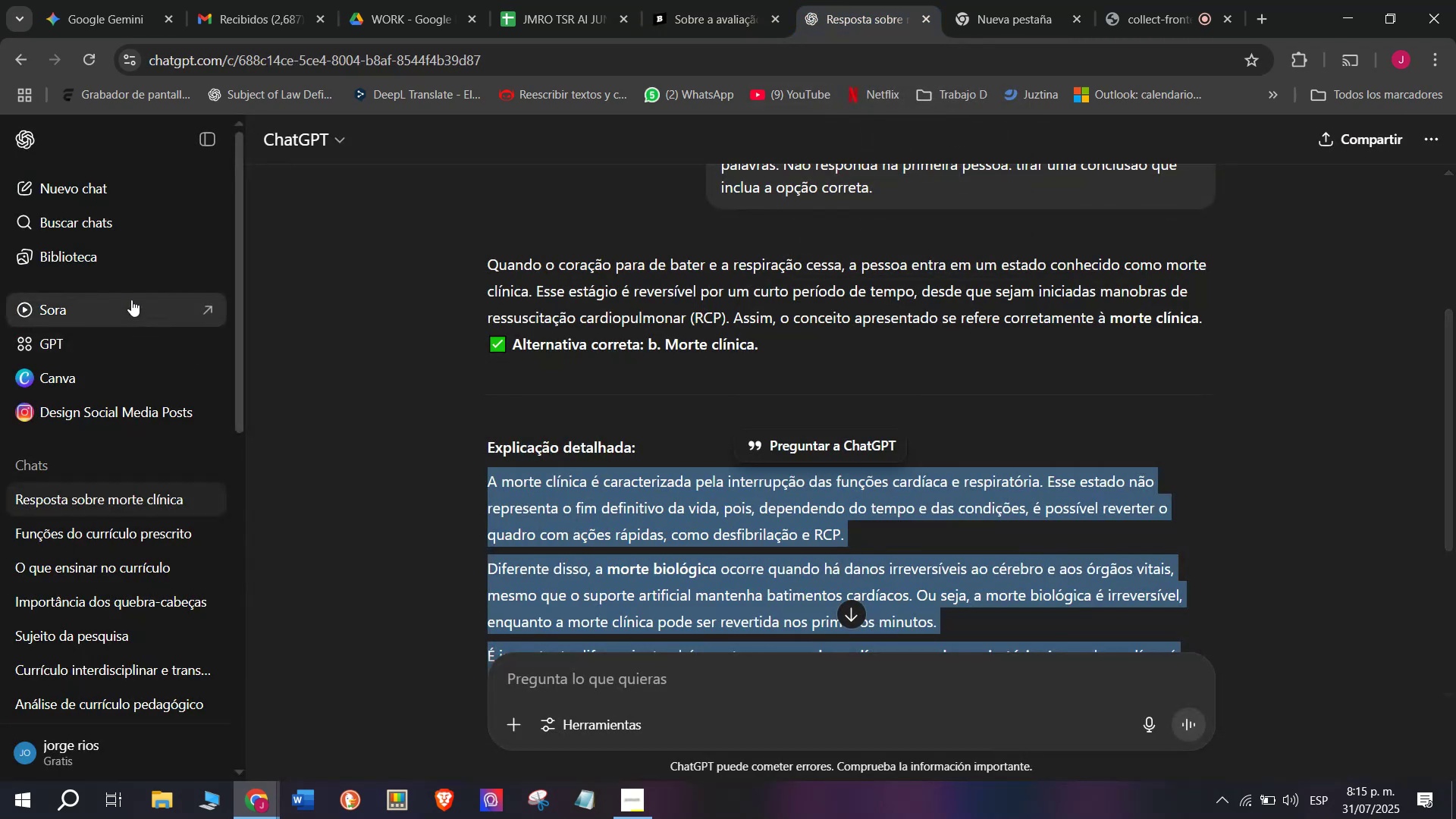 
left_click_drag(start_coordinate=[114, 190], to_coordinate=[114, 186])
 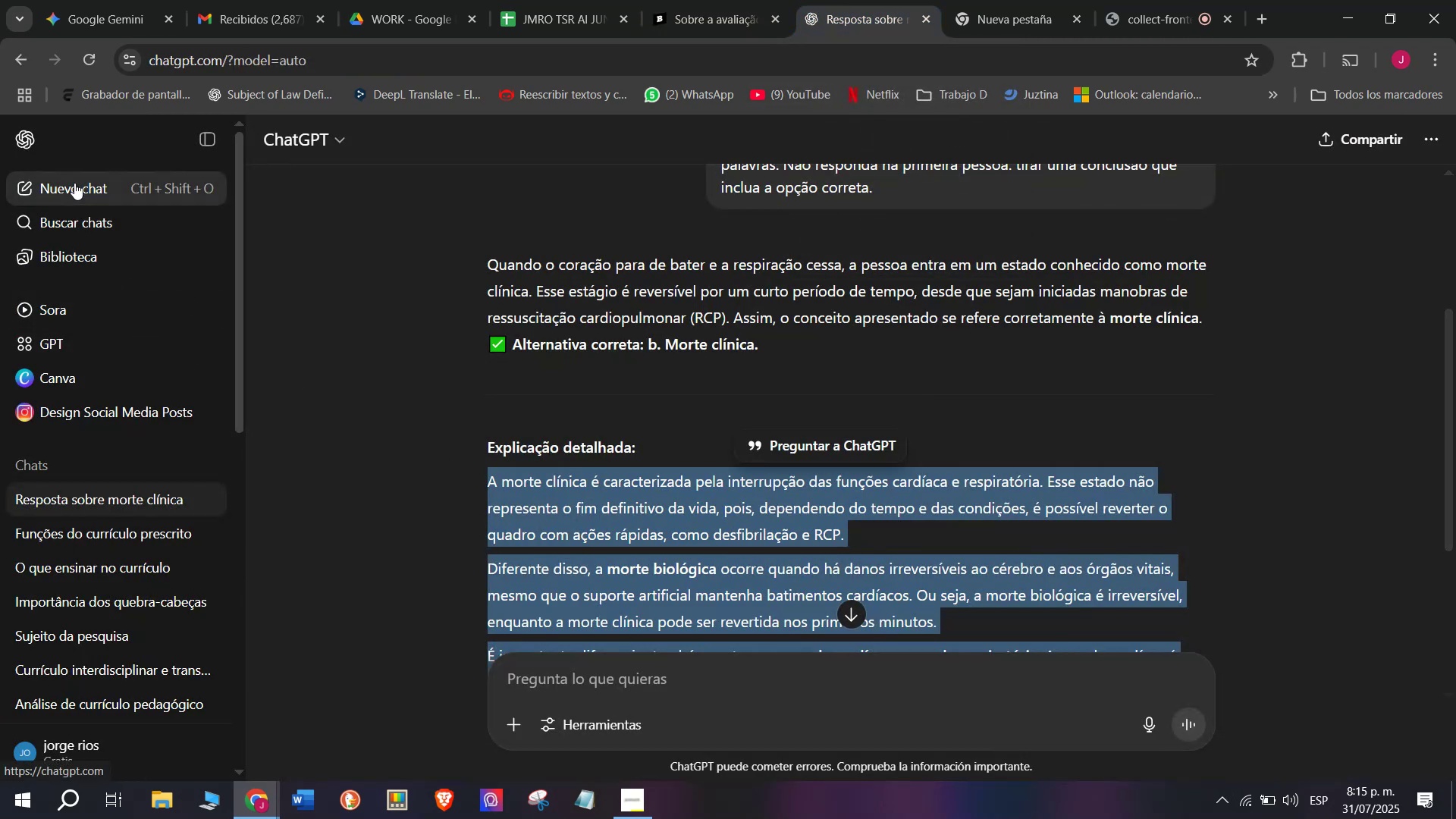 
key(Meta+MetaLeft)
 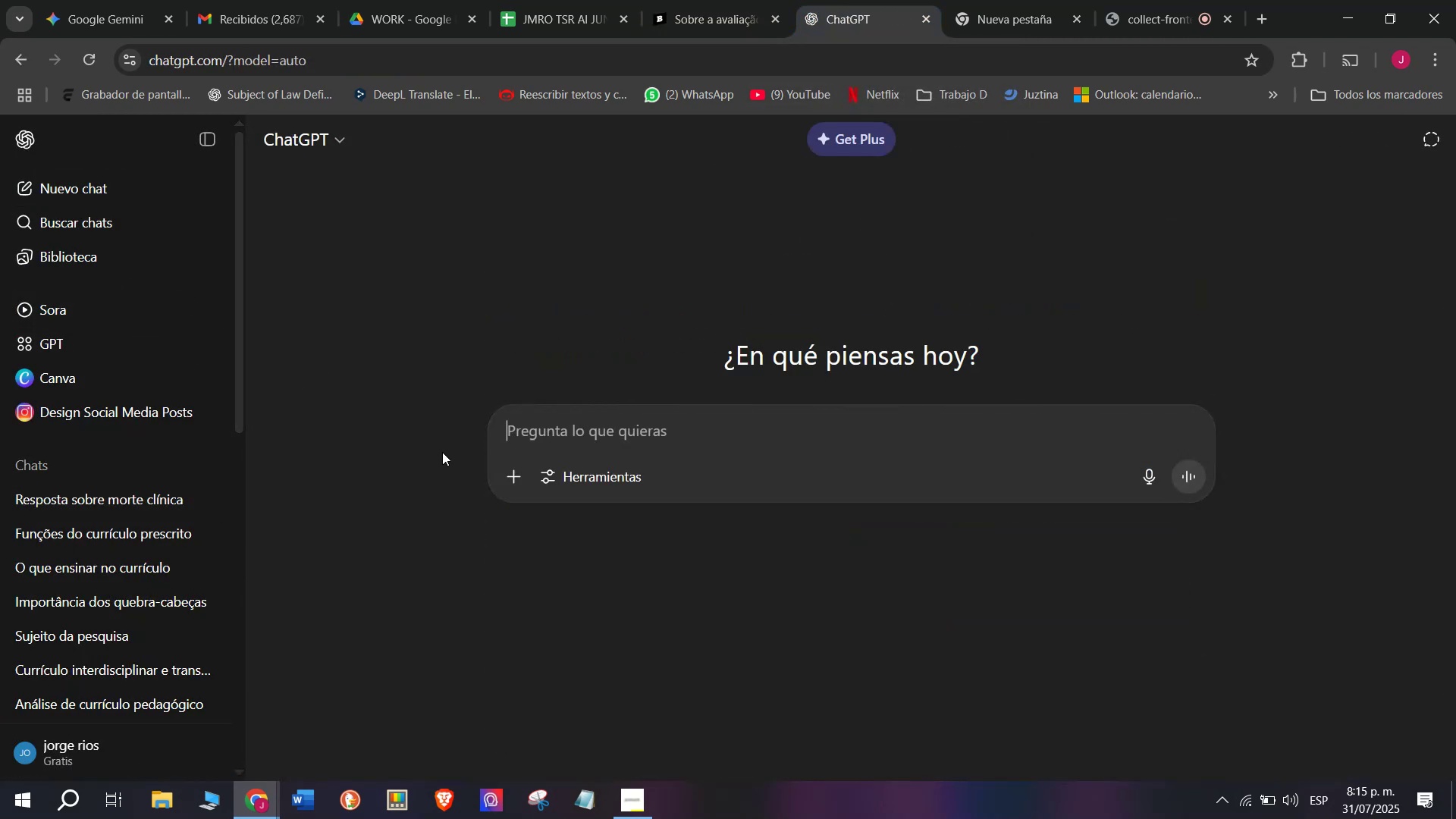 
key(Meta+V)
 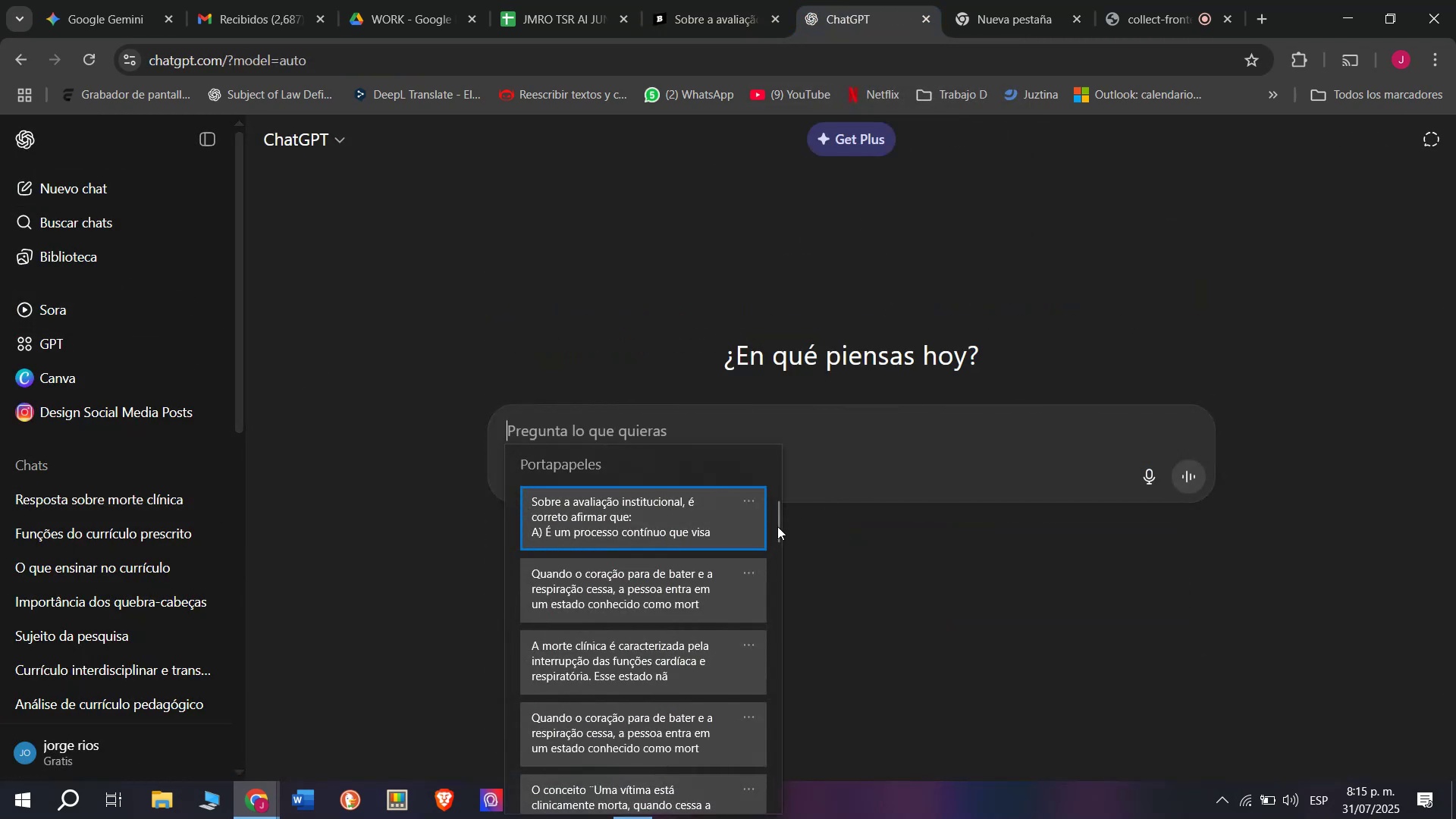 
left_click_drag(start_coordinate=[776, 526], to_coordinate=[748, 818])
 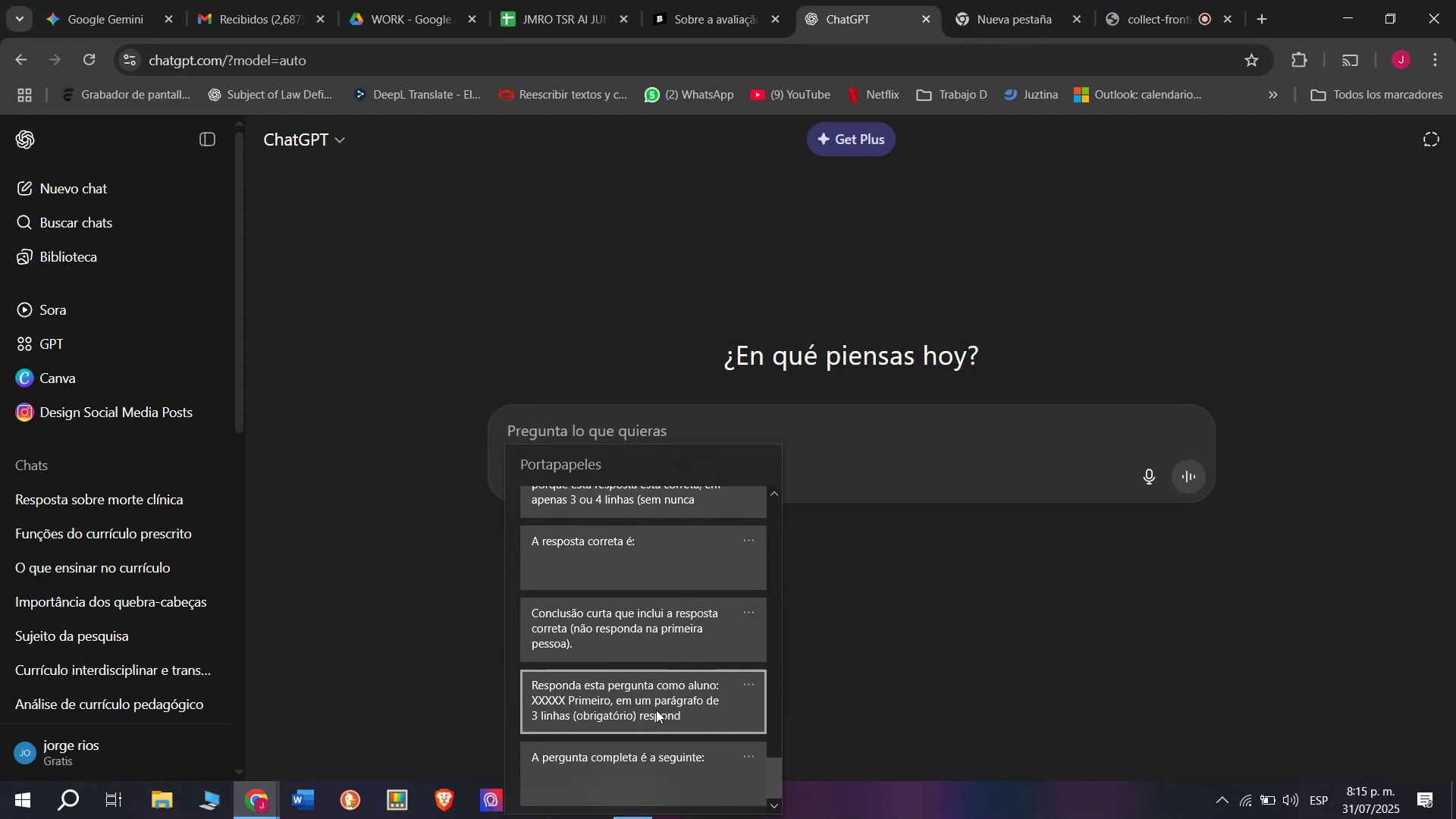 
left_click([654, 709])
 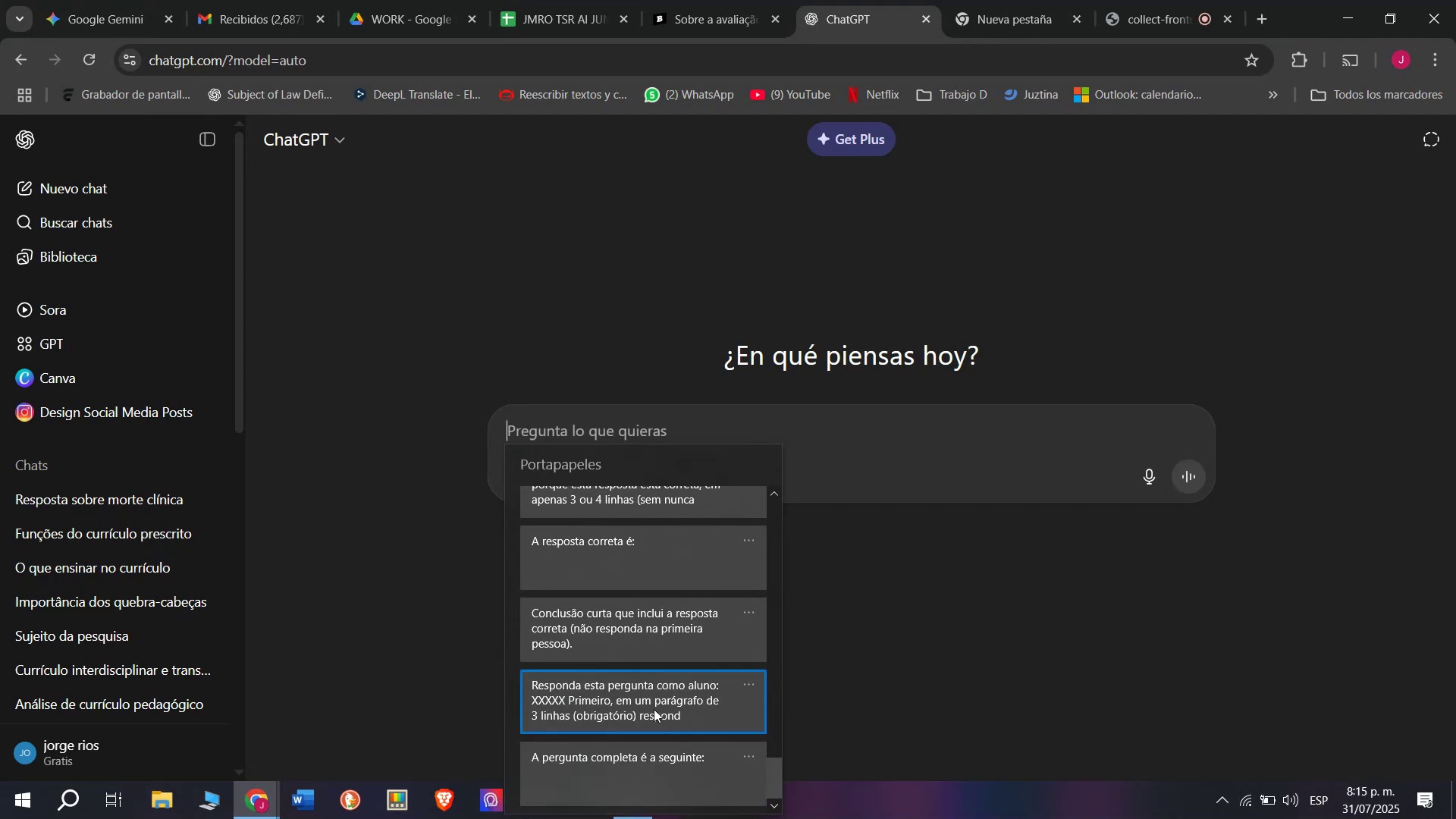 
key(Control+ControlLeft)
 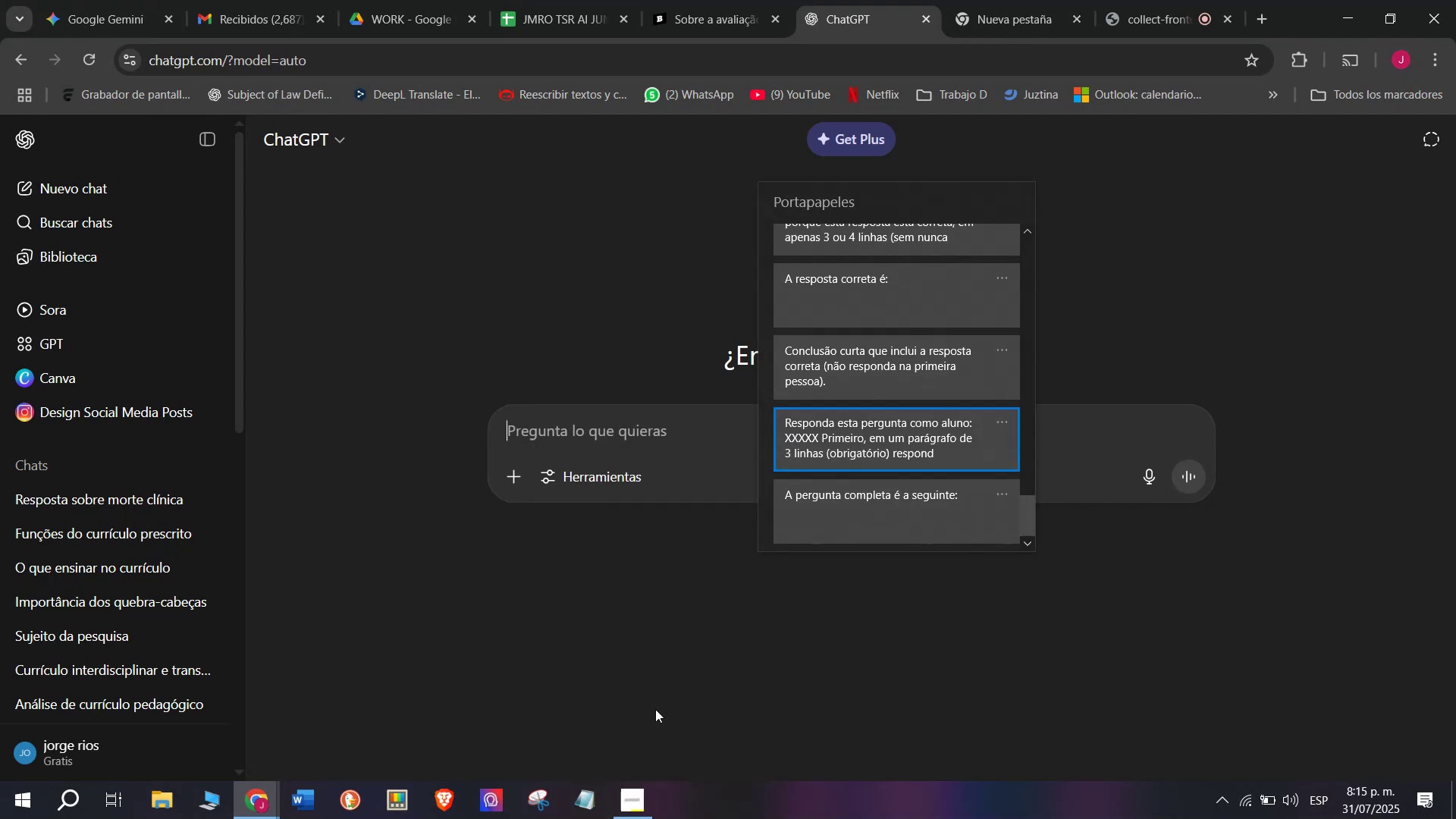 
key(Control+V)
 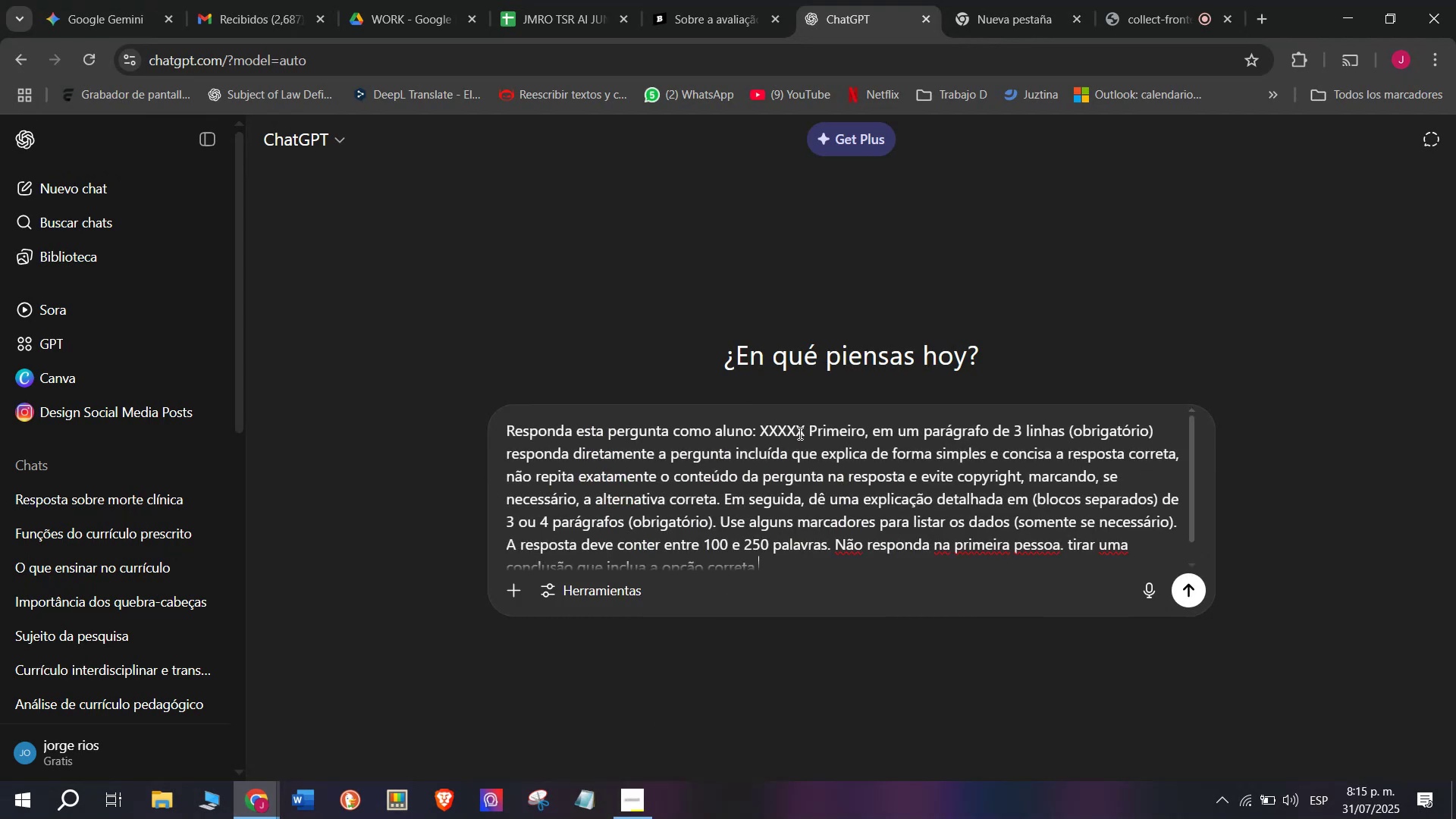 
left_click_drag(start_coordinate=[807, 431], to_coordinate=[761, 437])
 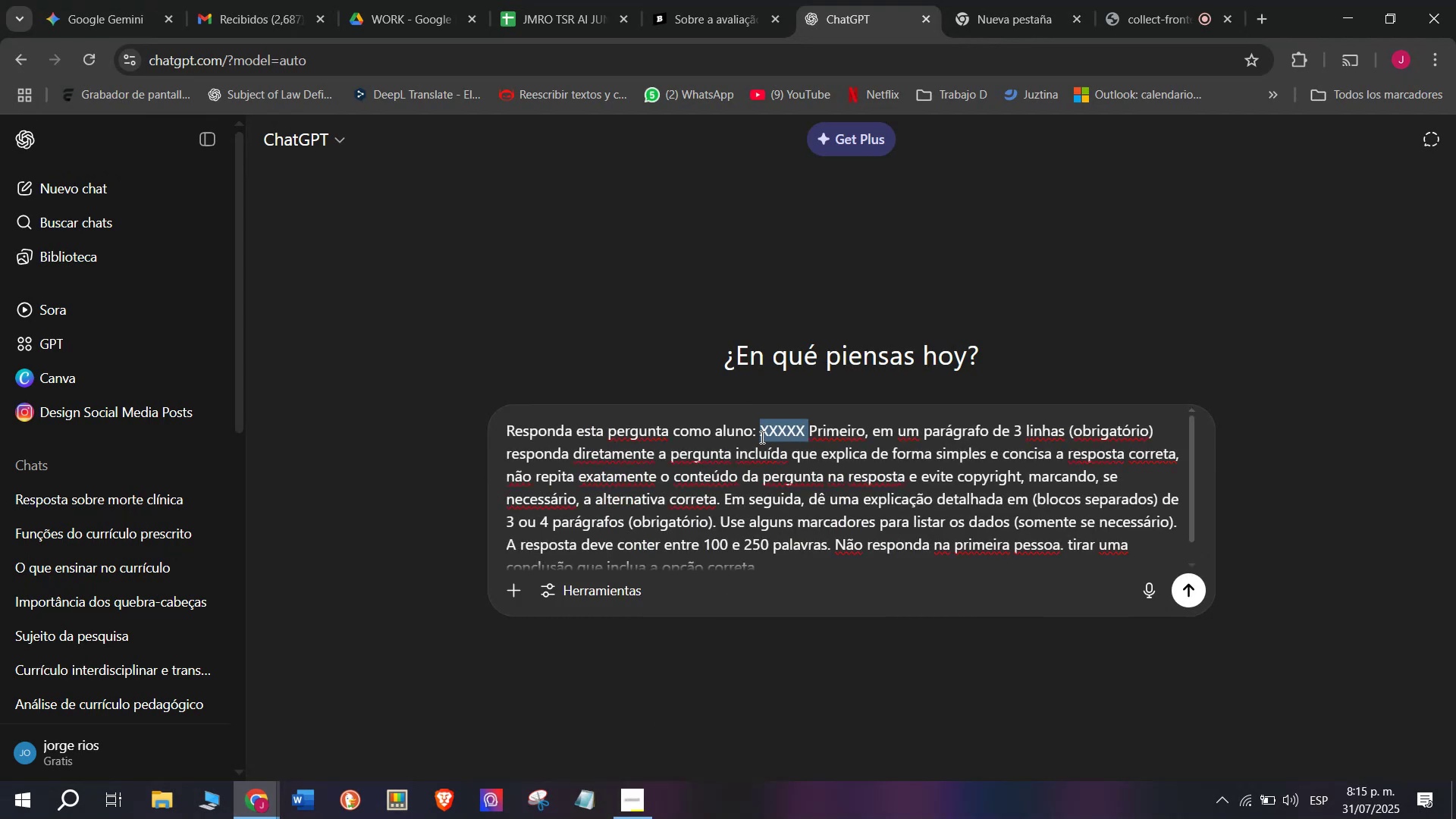 
key(Meta+V)
 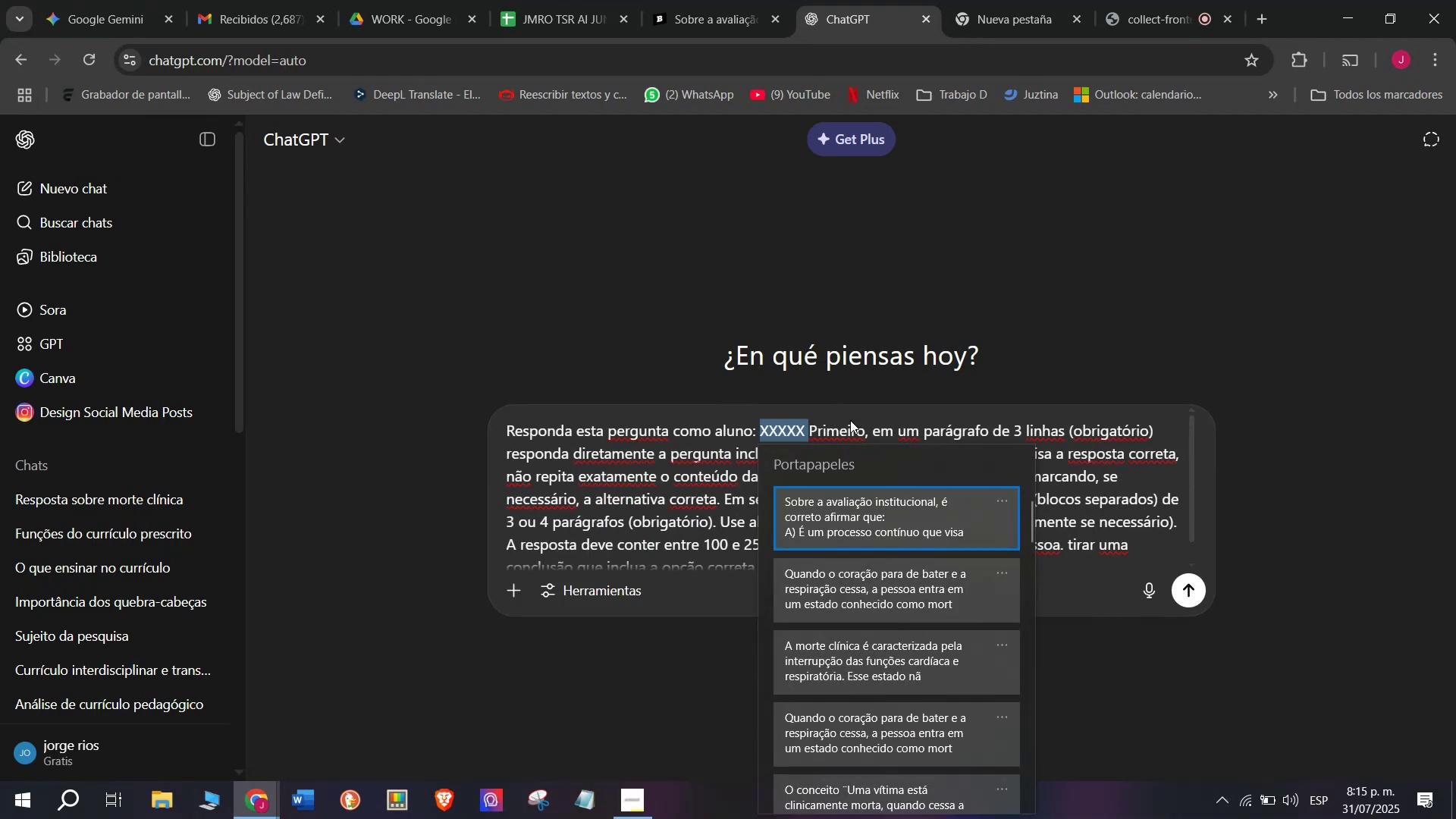 
left_click([827, 508])
 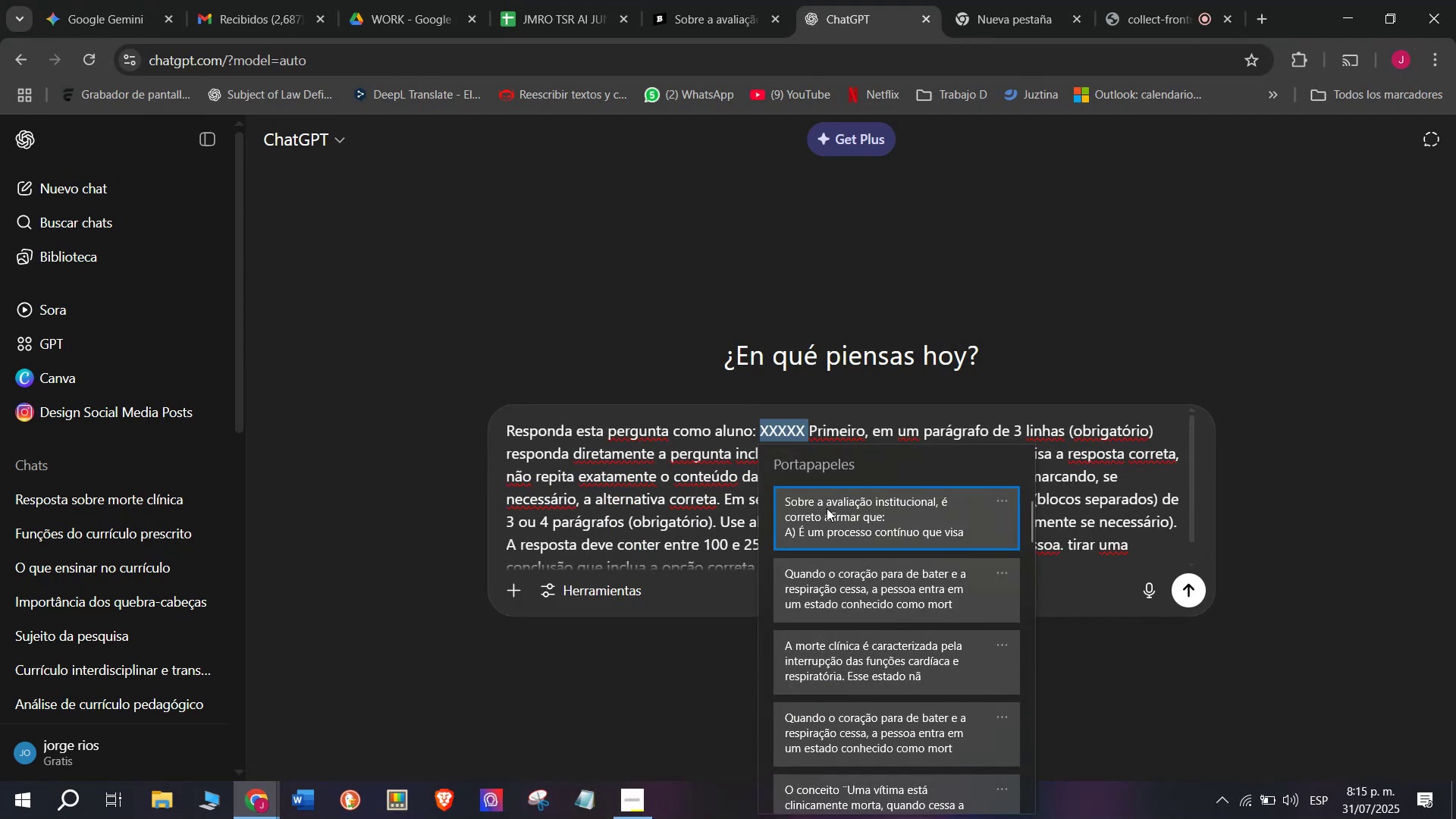 
key(Control+ControlLeft)
 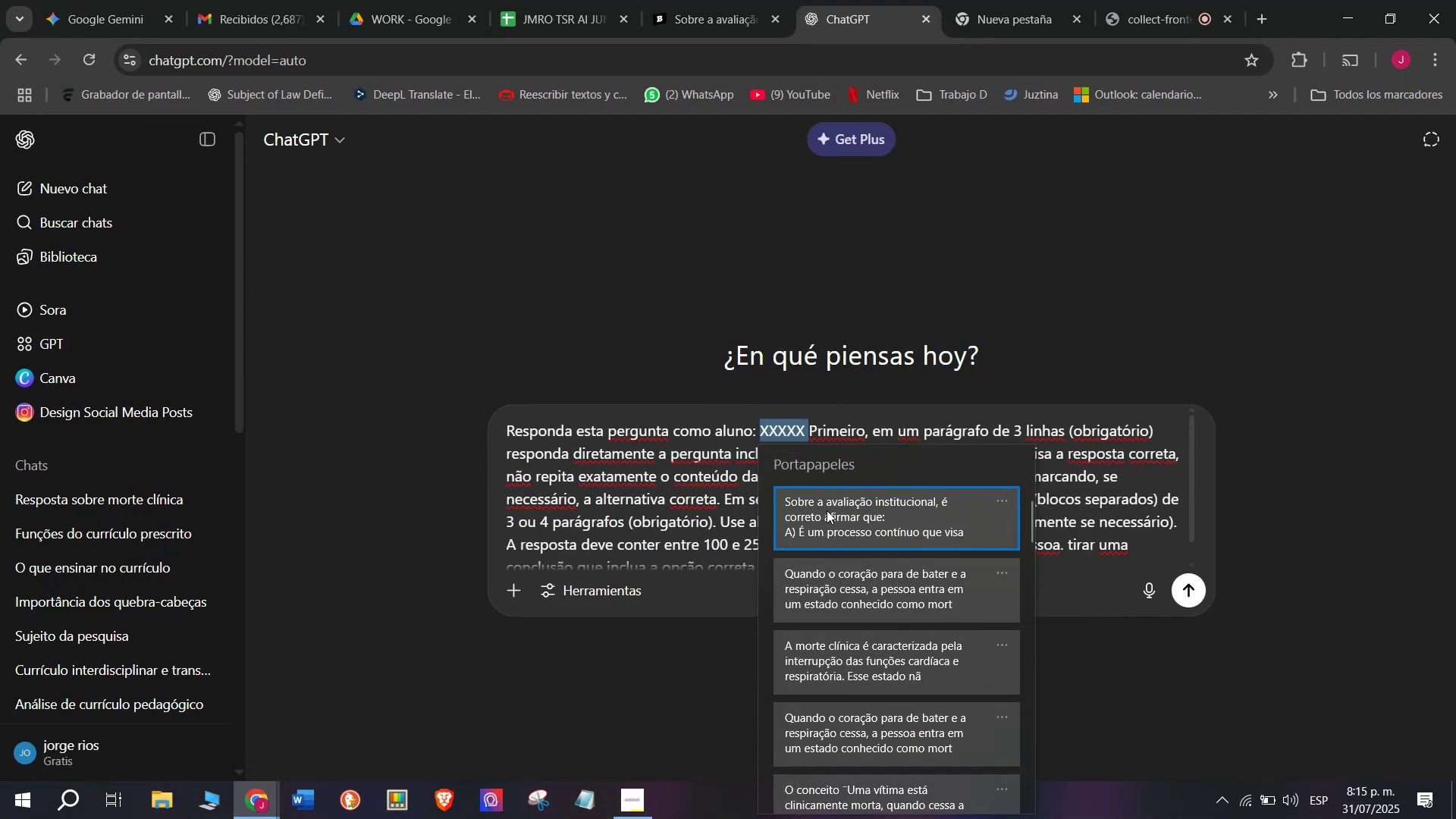 
key(Control+V)
 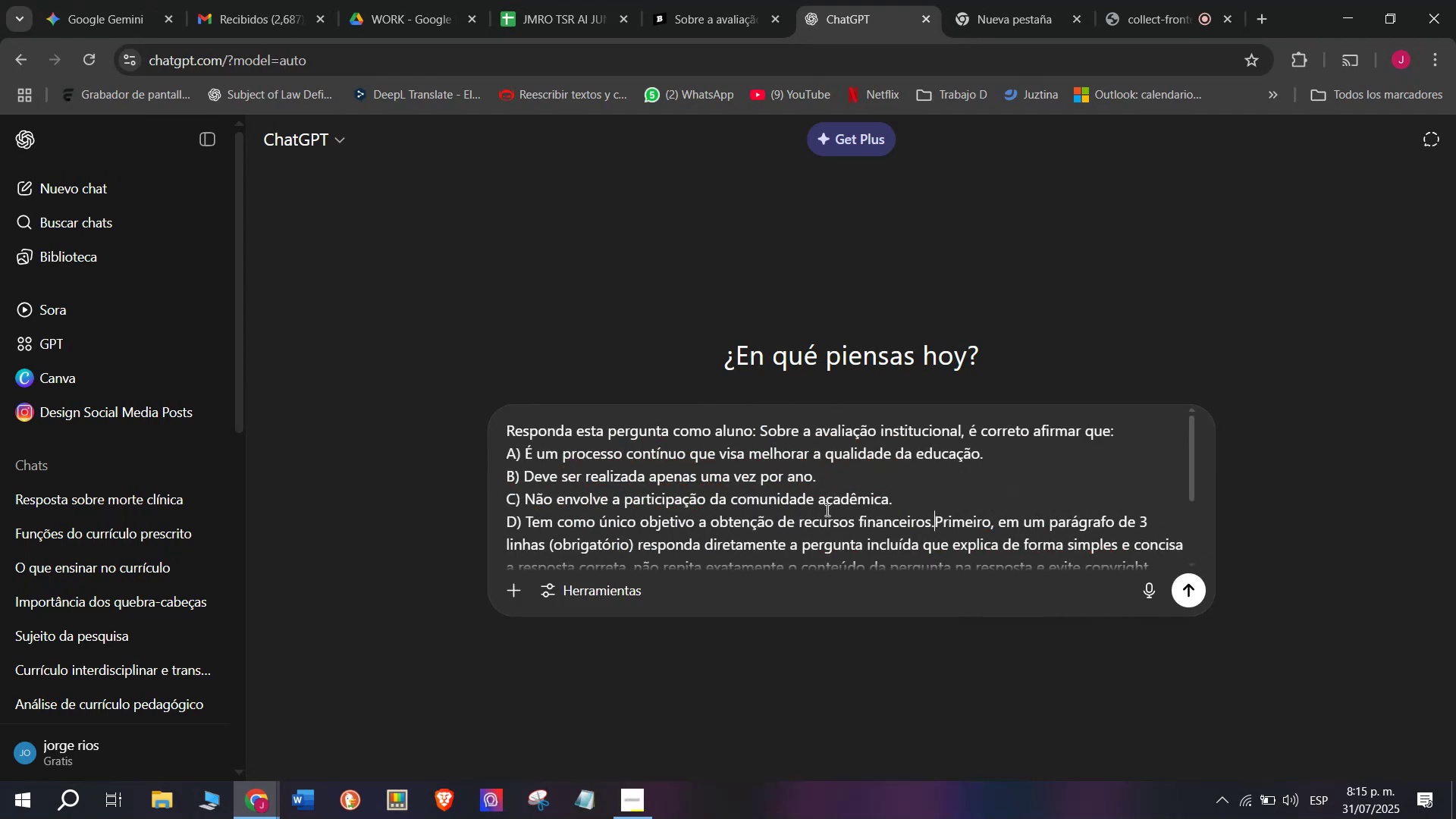 
key(Enter)
 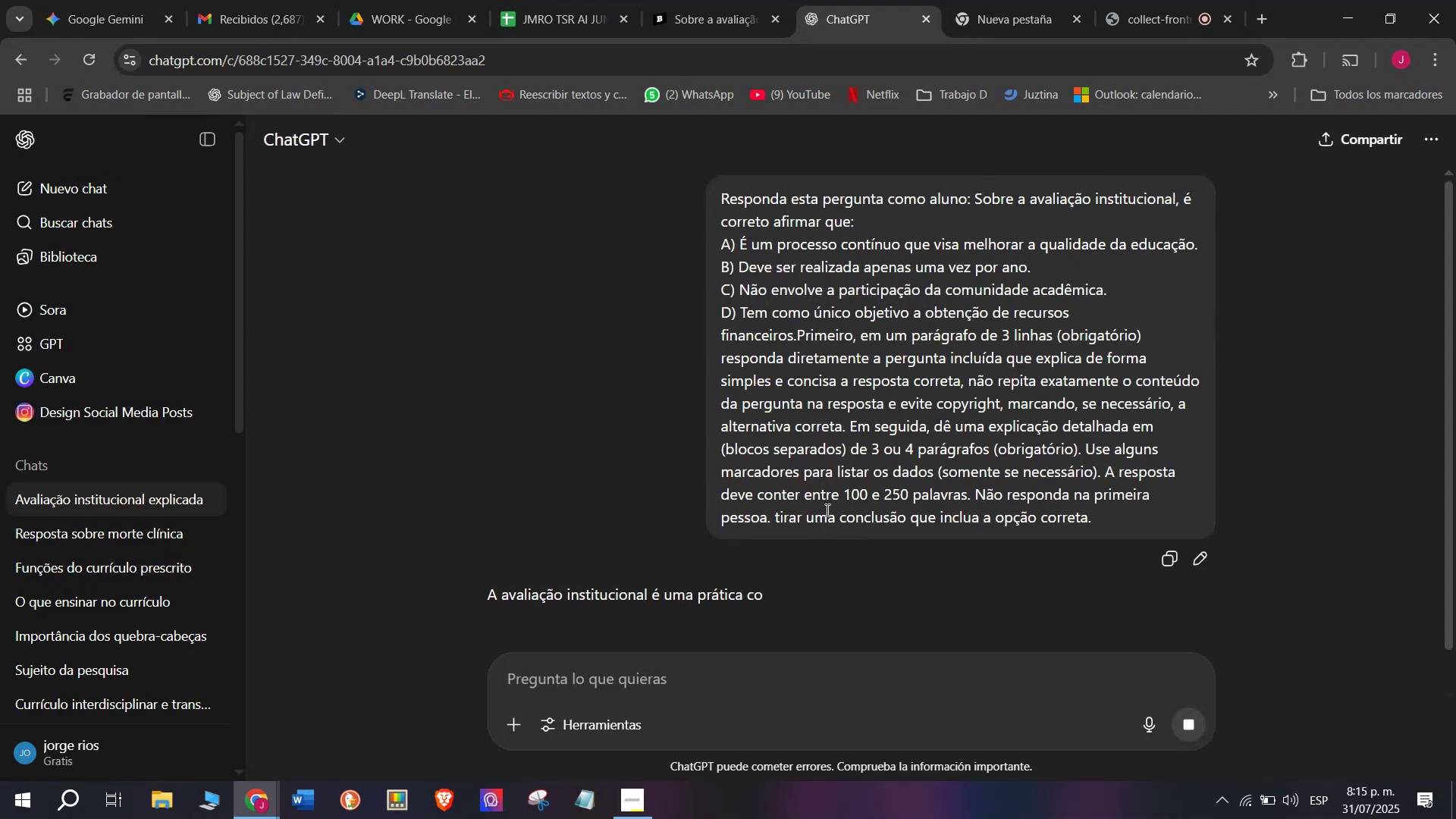 
scroll: coordinate [876, 353], scroll_direction: down, amount: 1.0
 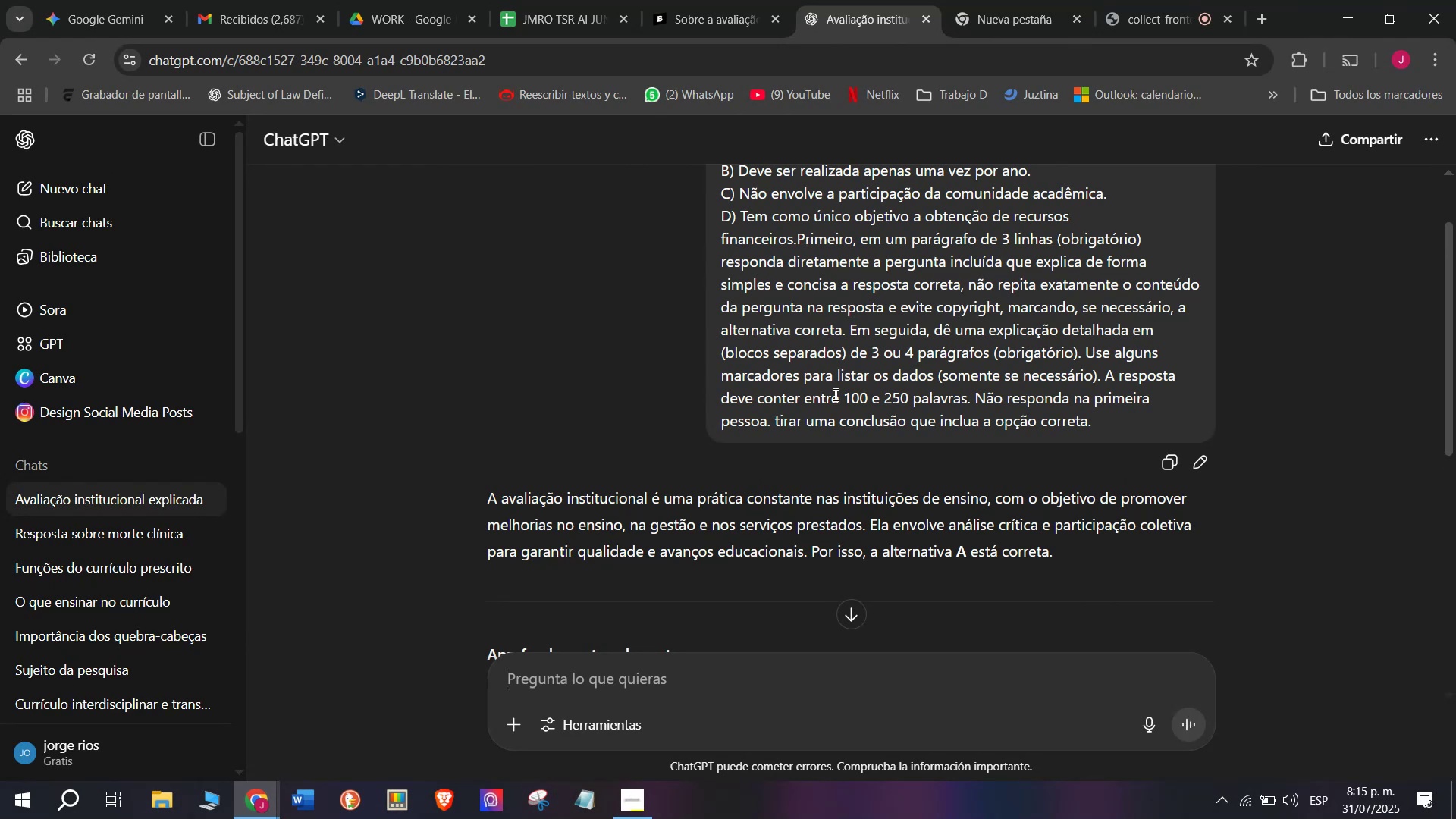 
left_click_drag(start_coordinate=[808, 550], to_coordinate=[487, 494])
 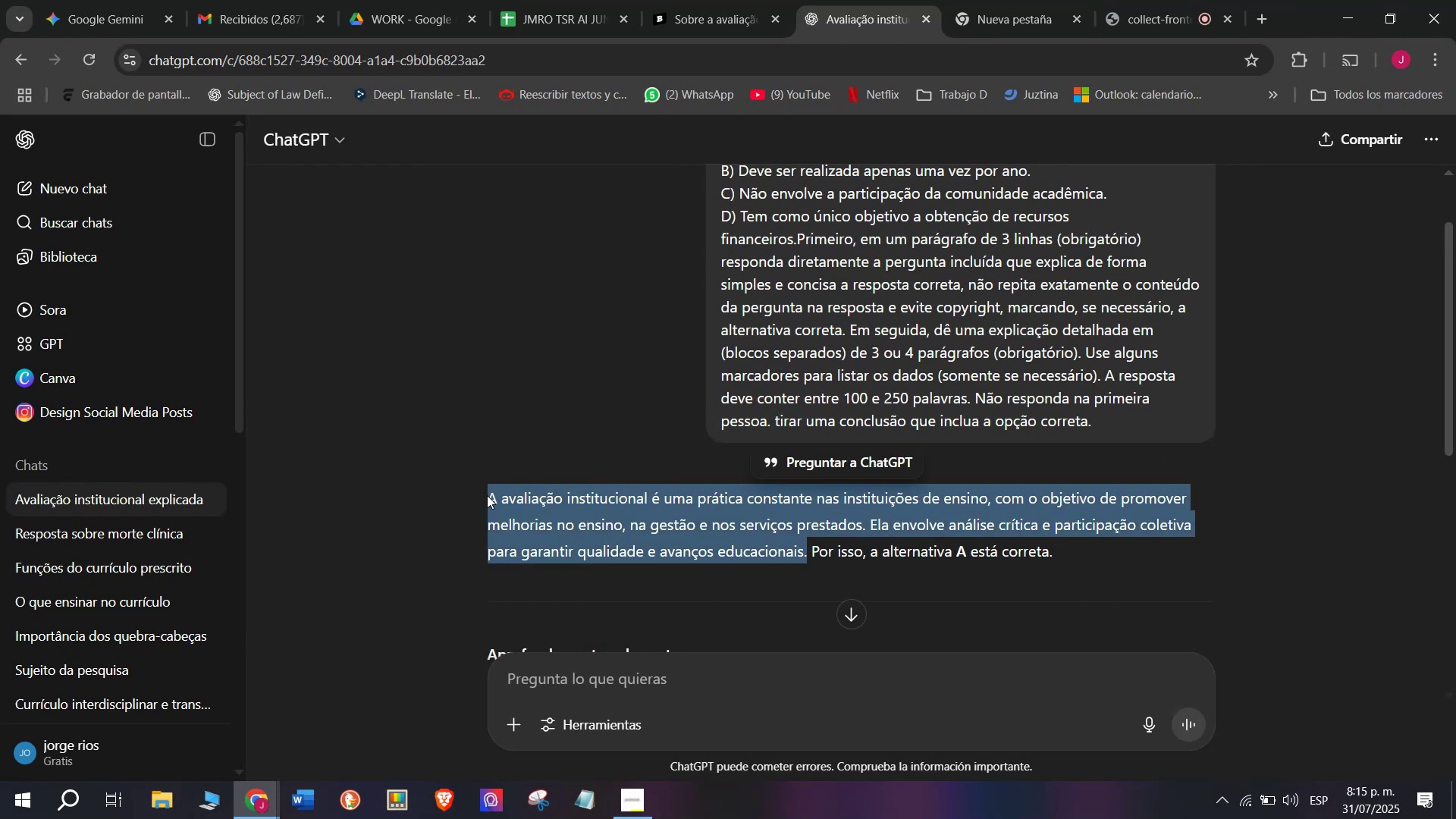 
key(Control+ControlLeft)
 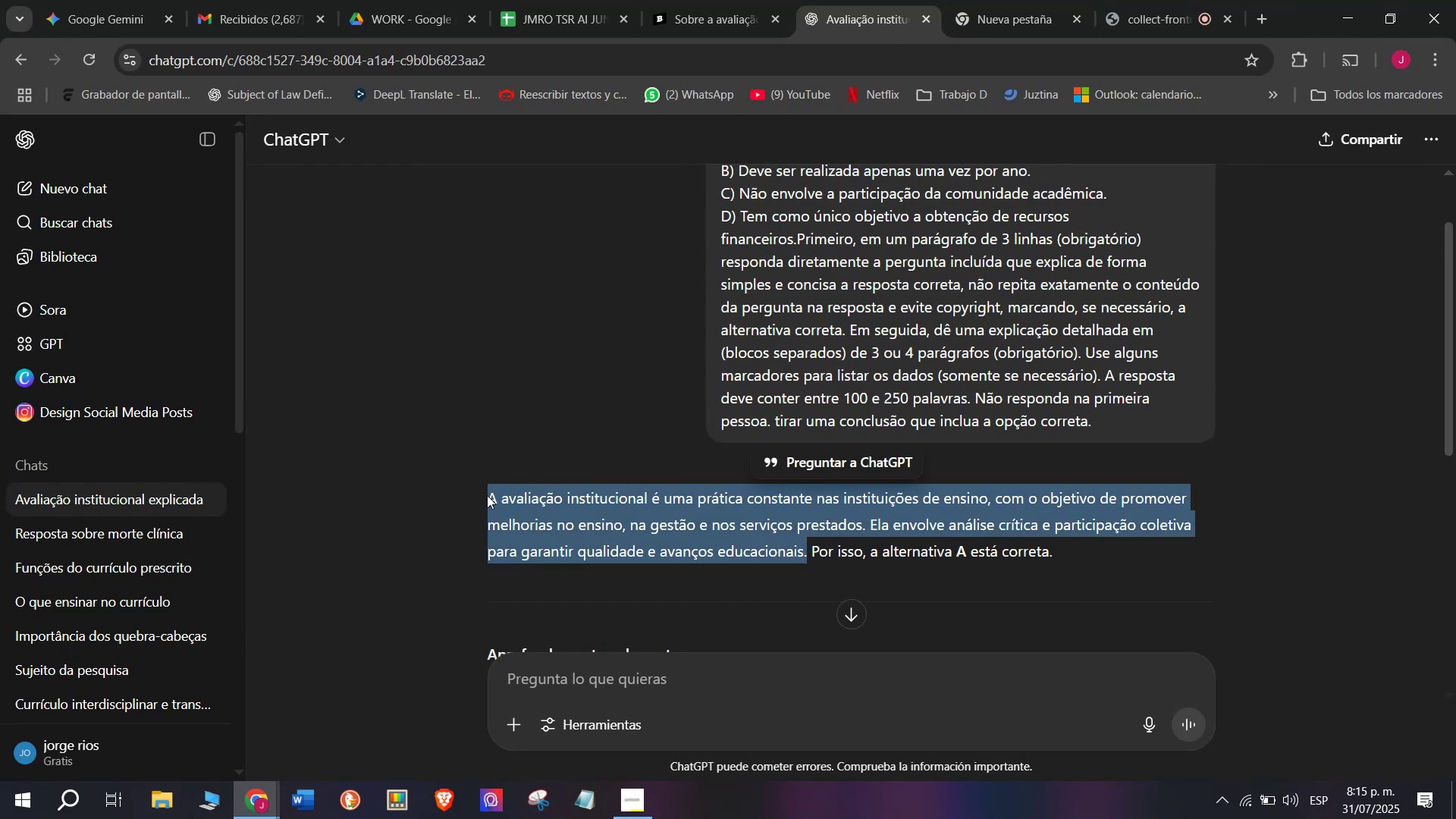 
key(Control+C)
 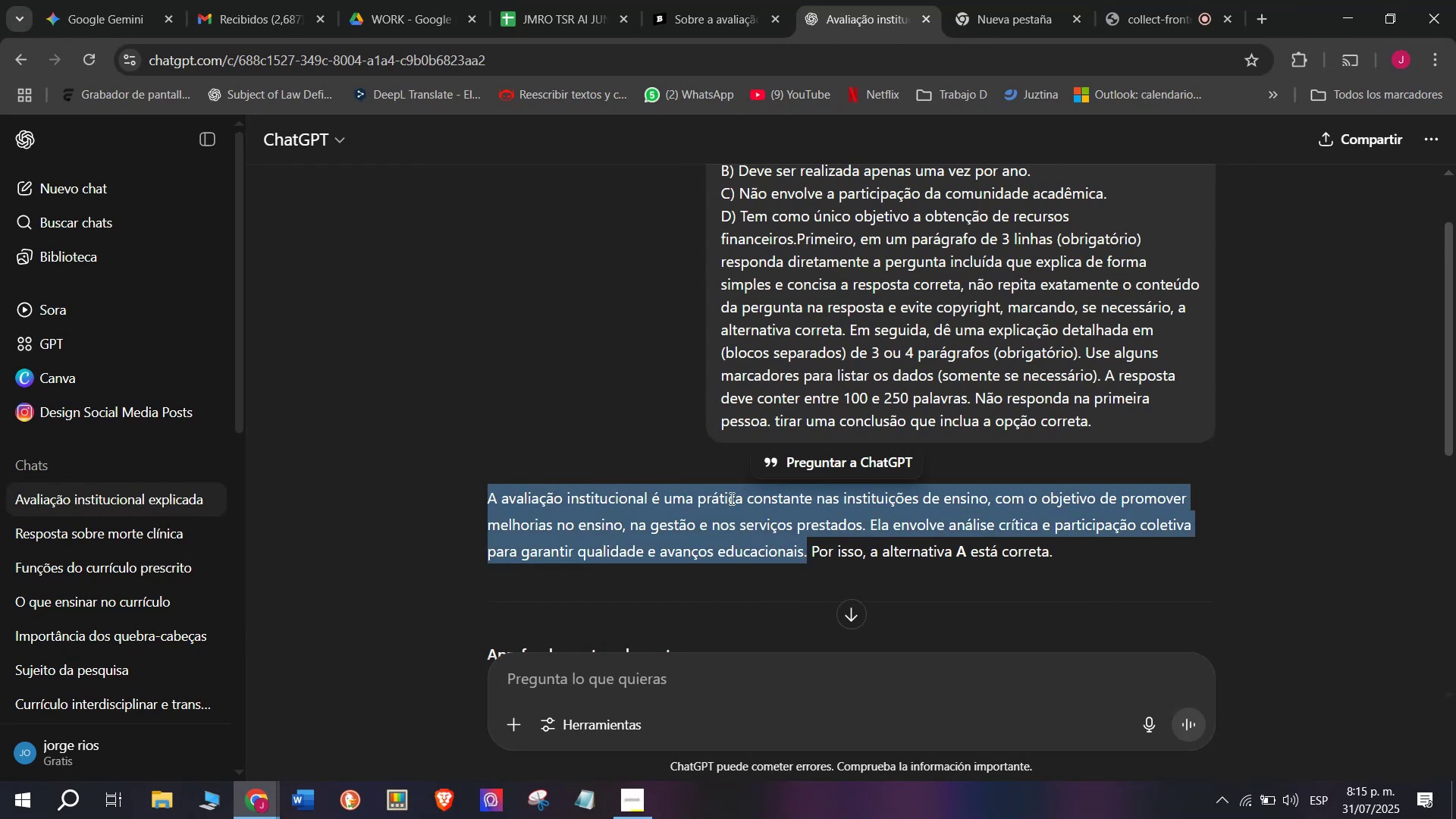 
scroll: coordinate [737, 482], scroll_direction: down, amount: 2.0
 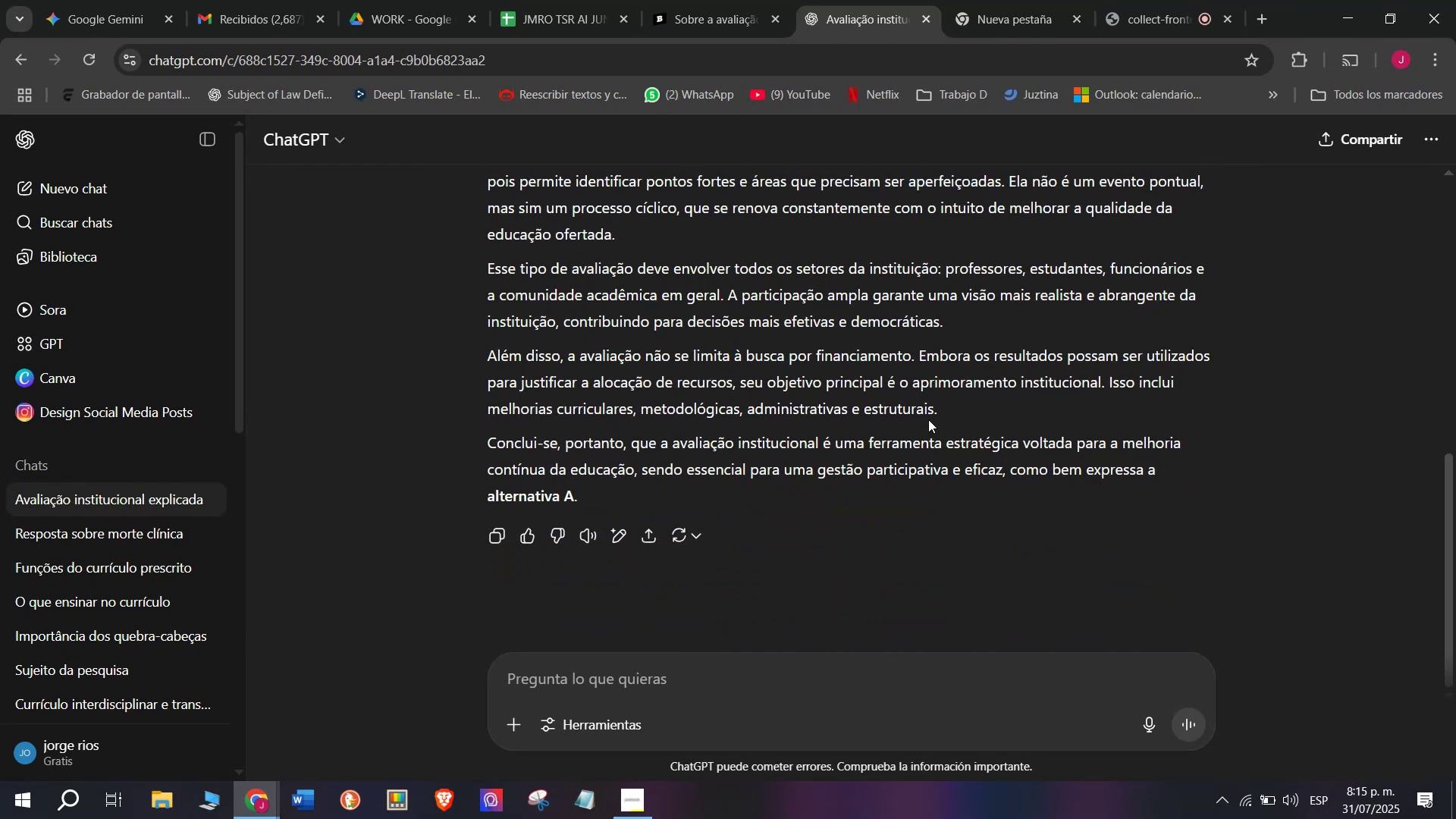 
left_click_drag(start_coordinate=[945, 408], to_coordinate=[487, 231])
 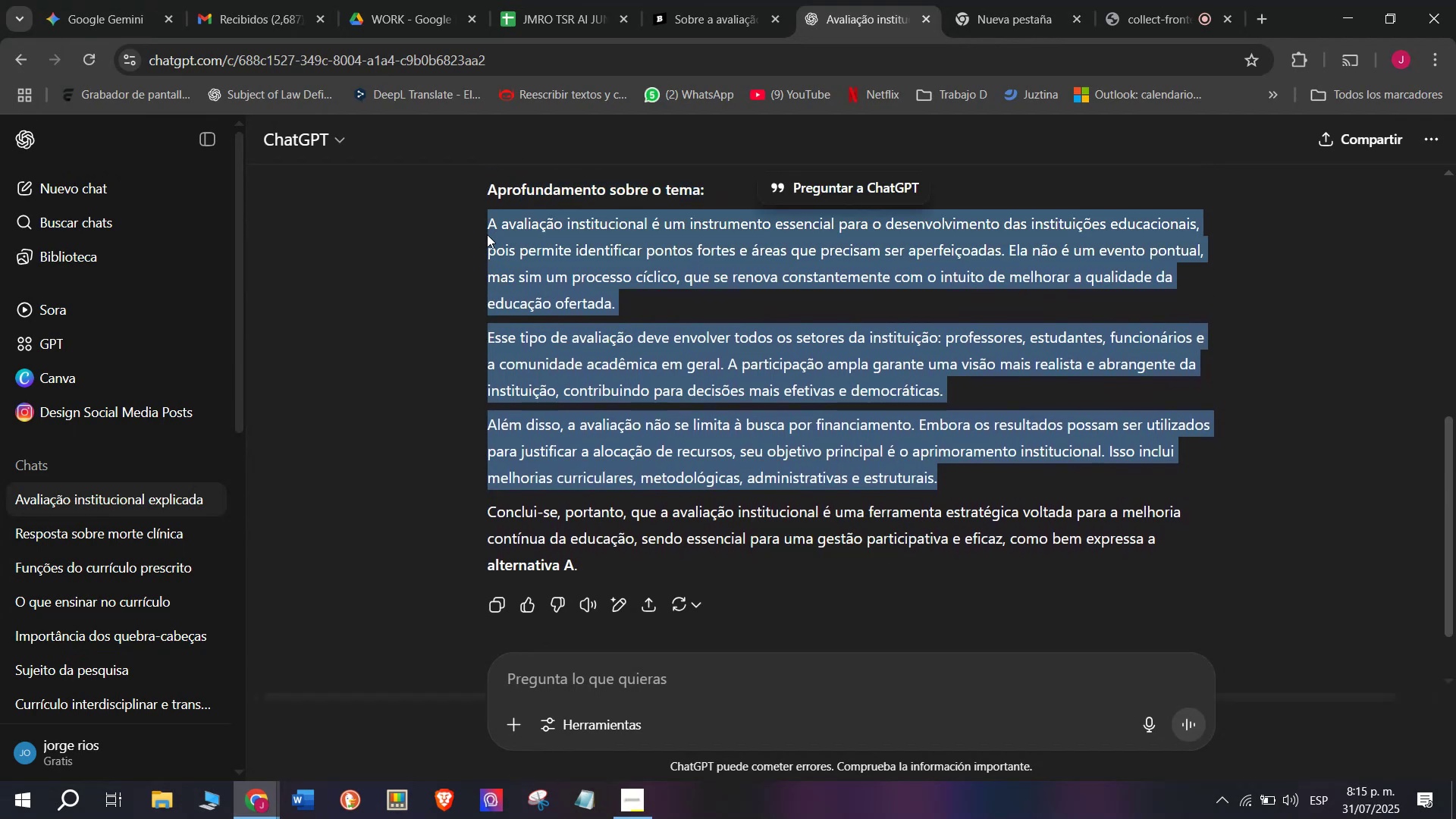 
key(Control+C)
 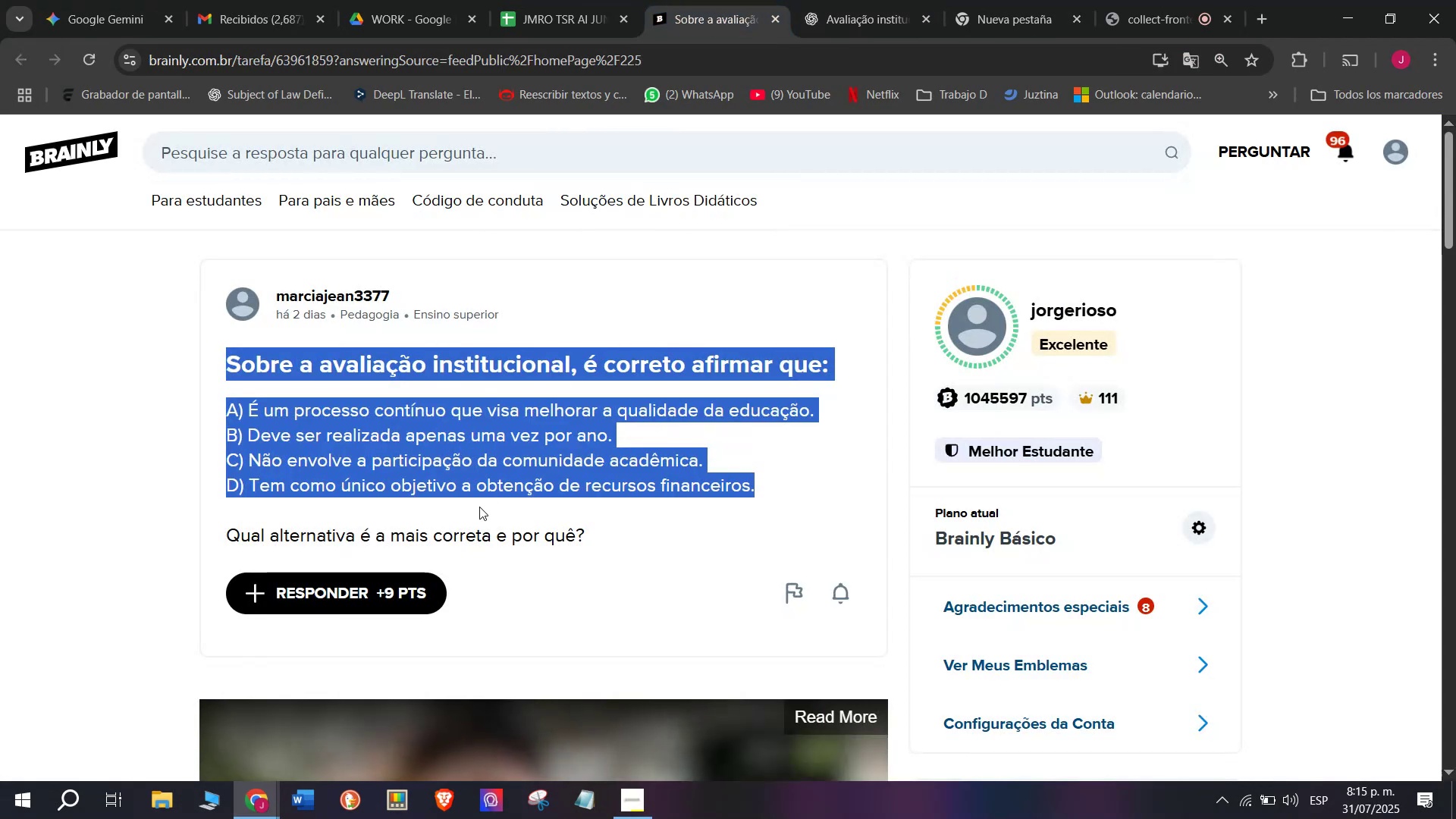 
left_click([413, 585])
 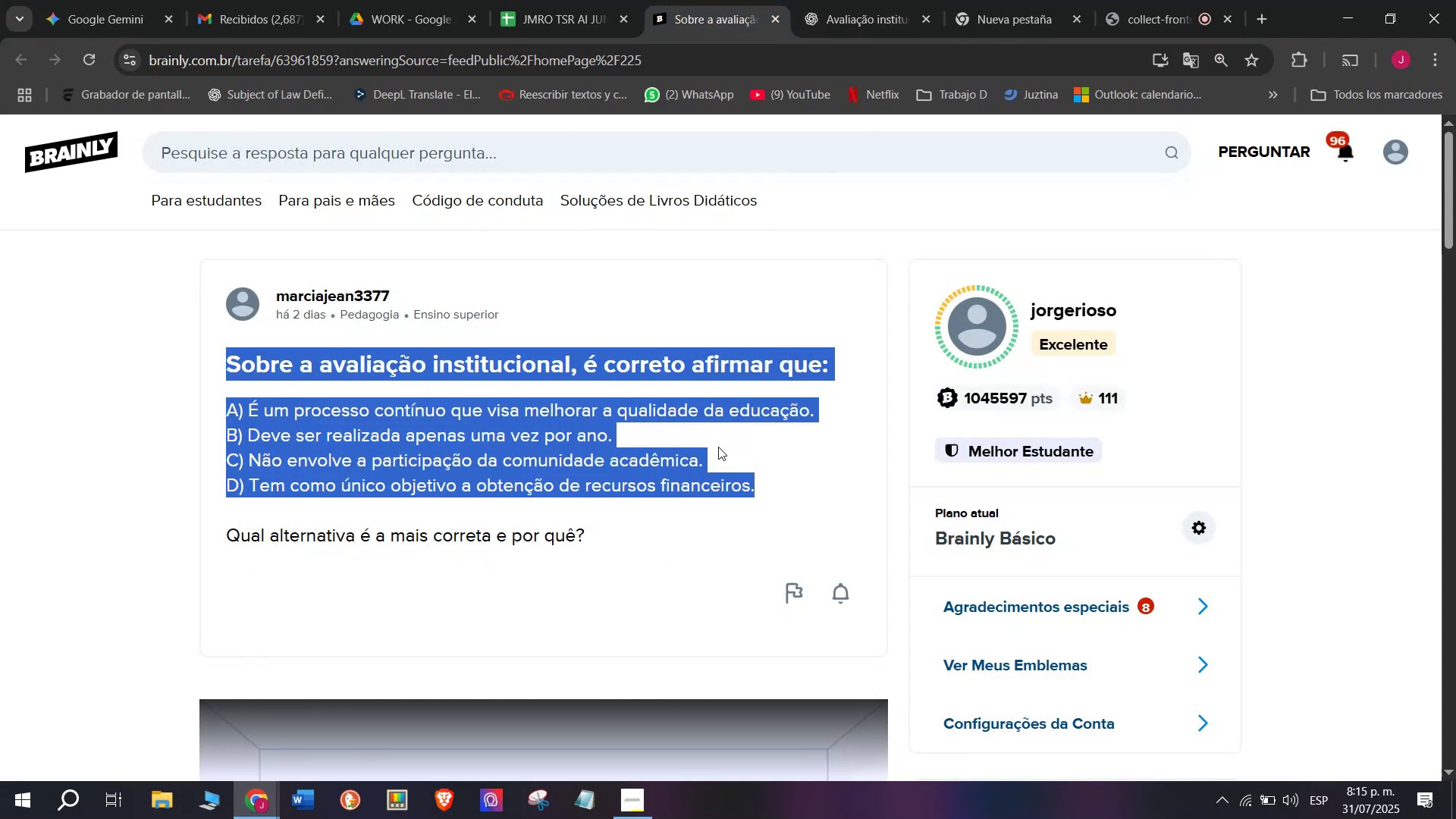 
left_click_drag(start_coordinate=[723, 445], to_coordinate=[540, 240])
 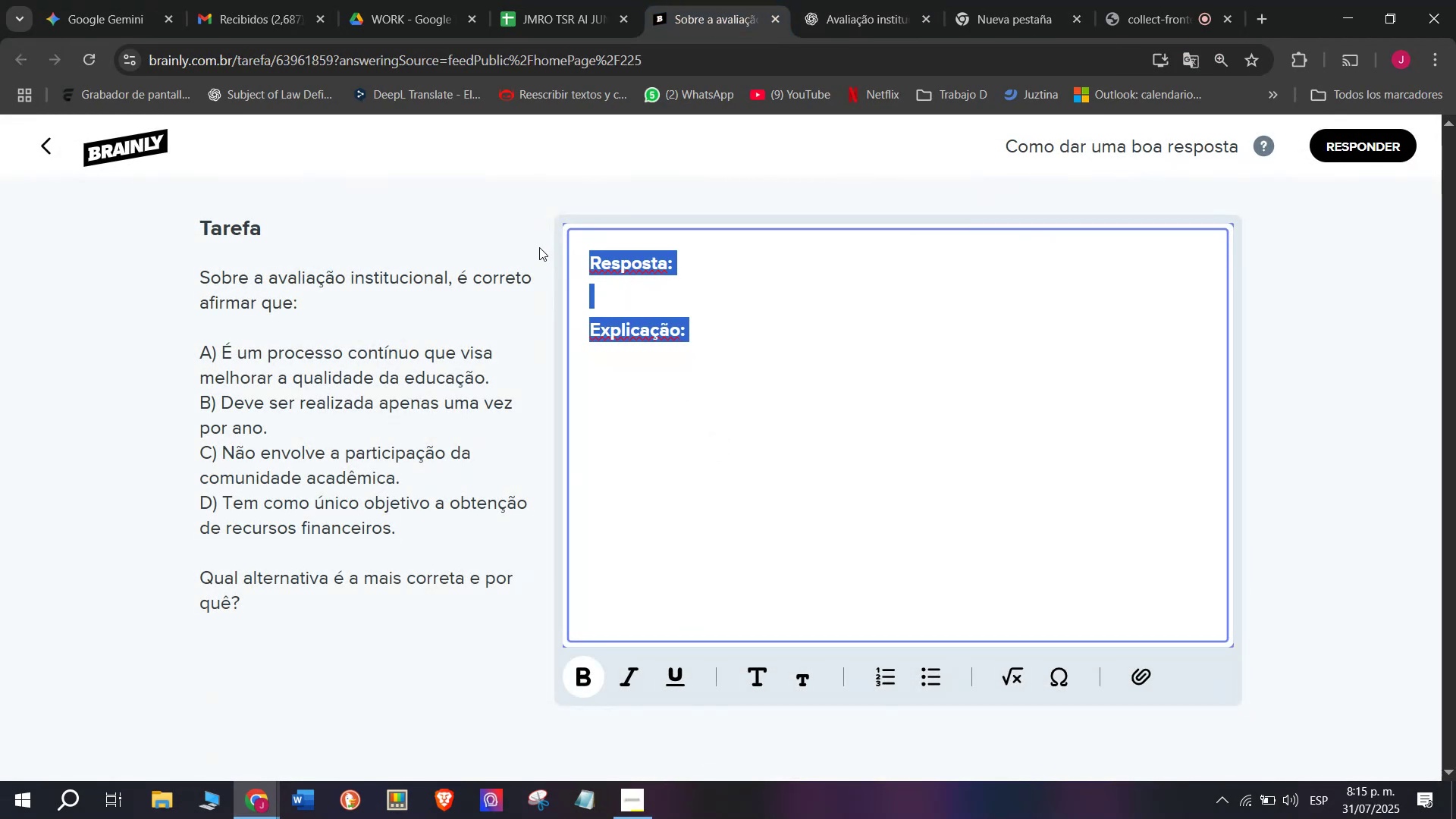 
key(Meta+MetaLeft)
 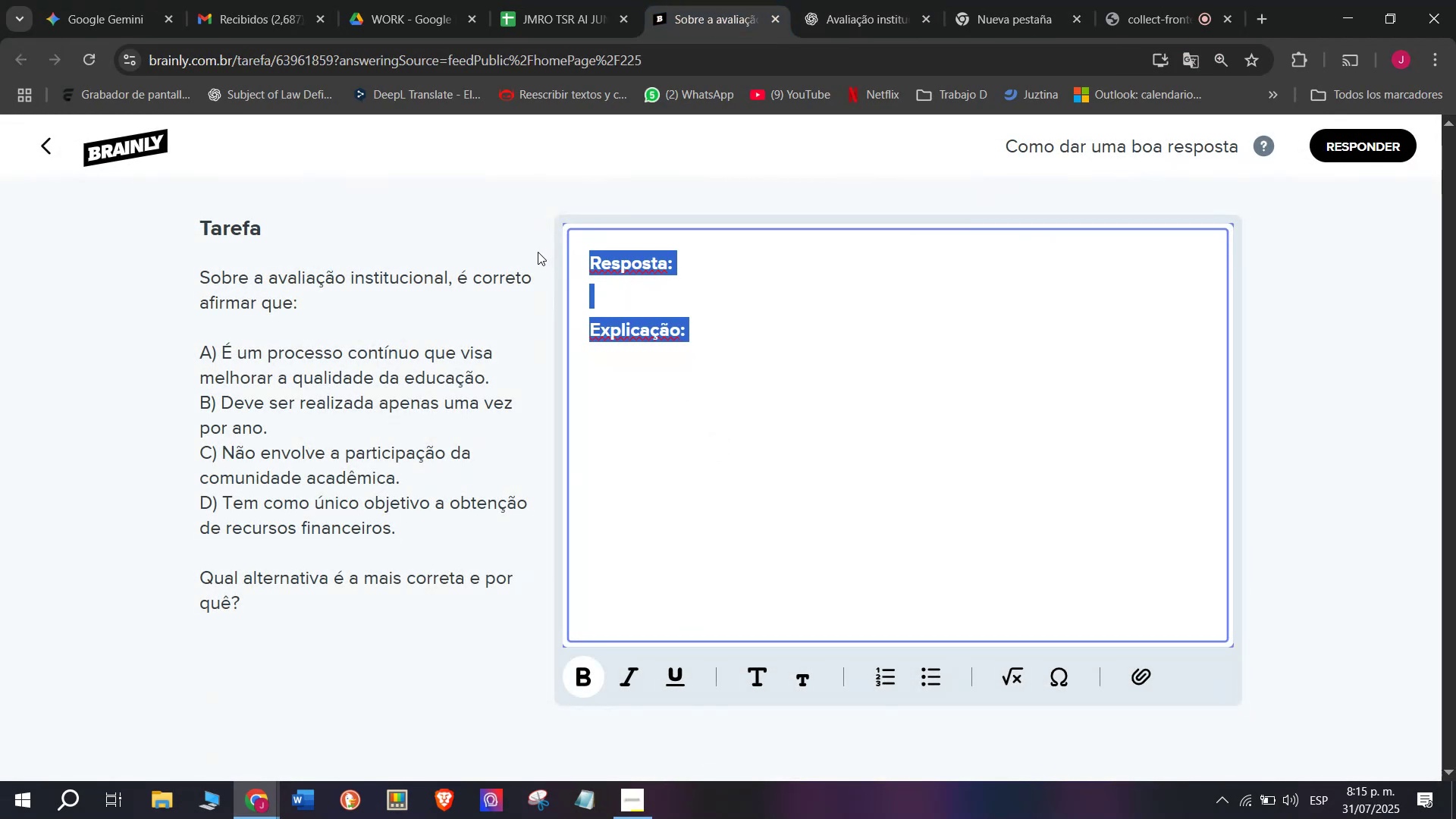 
key(Meta+V)
 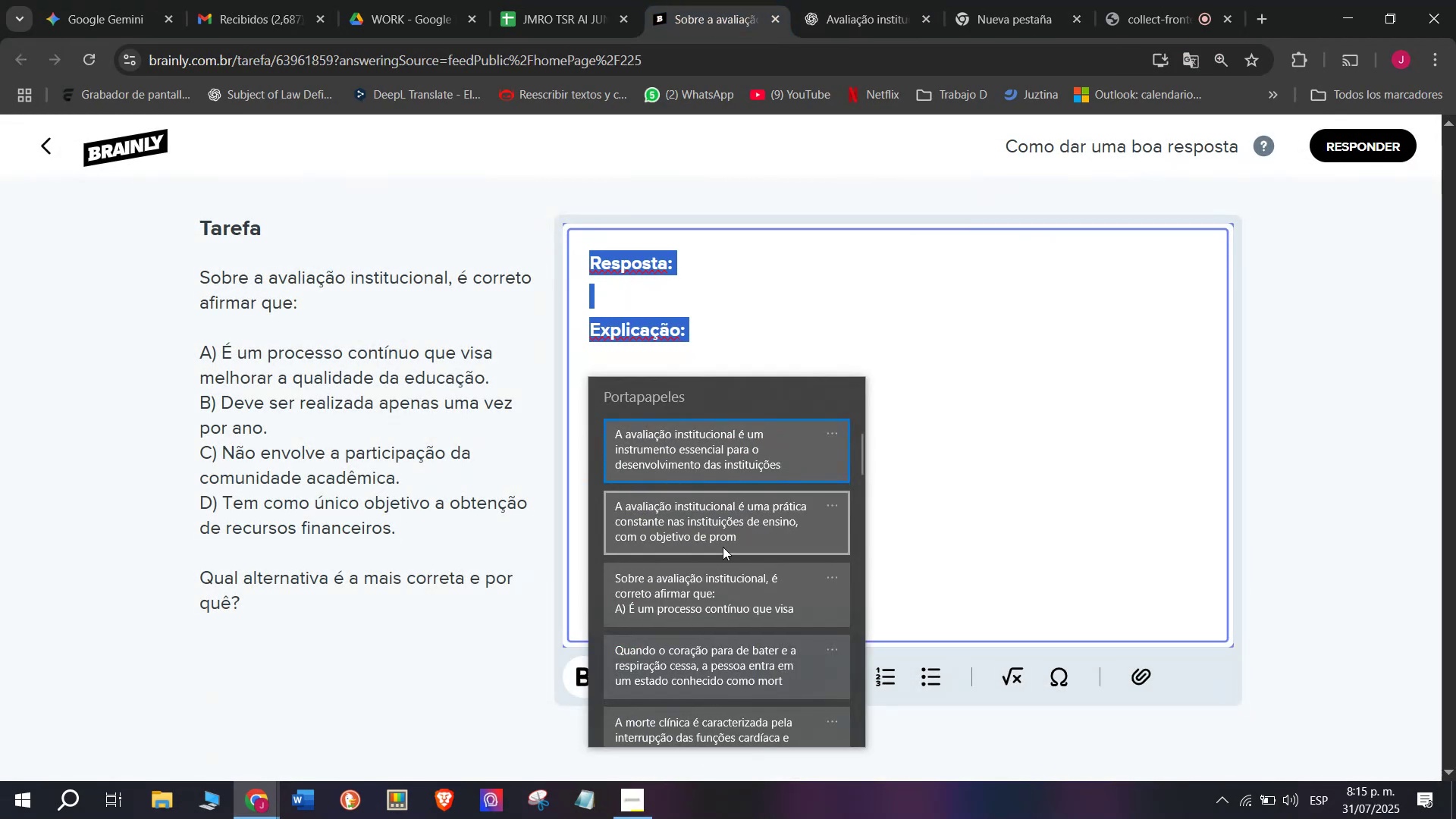 
key(Control+ControlLeft)
 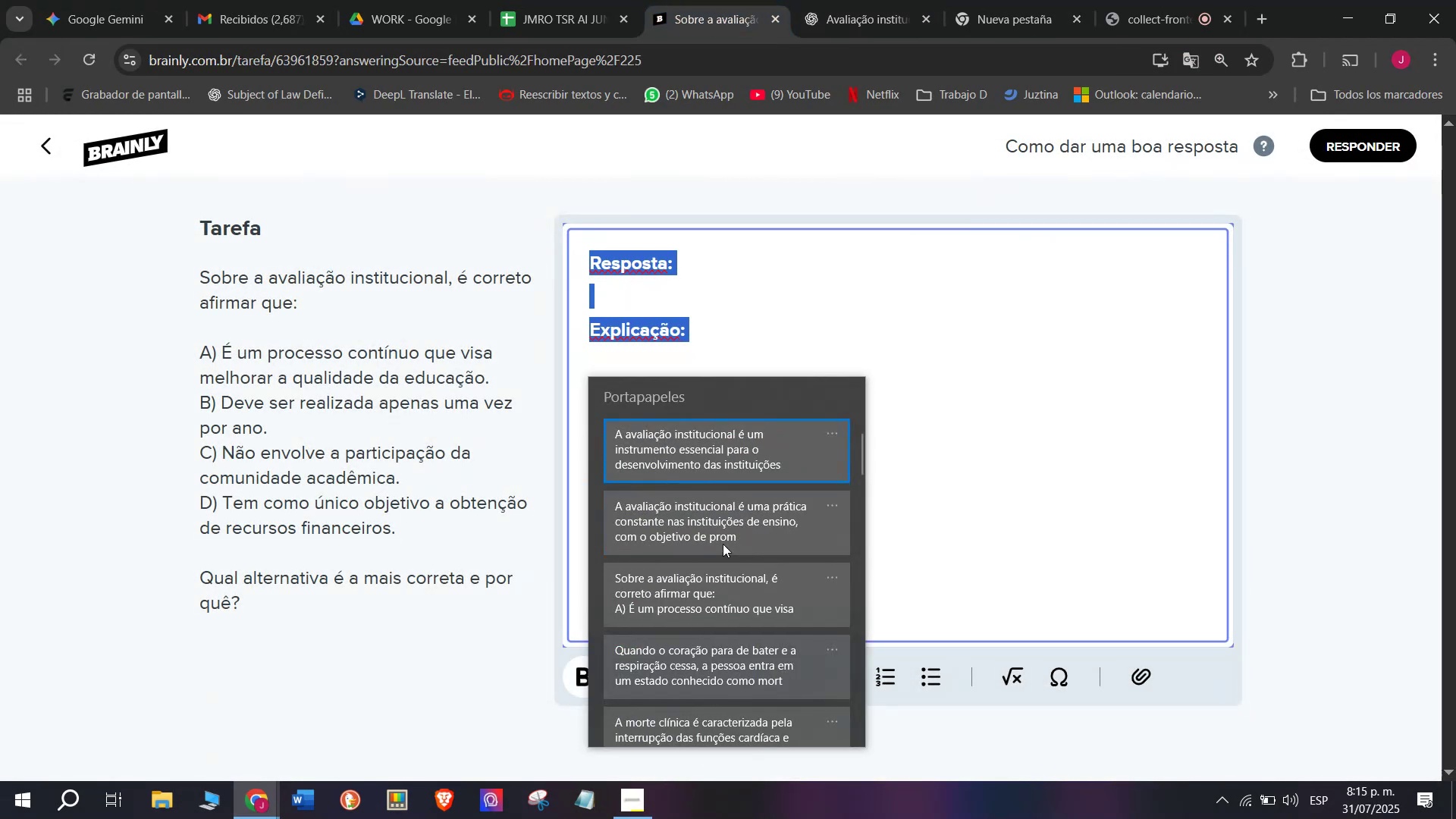 
key(Control+V)
 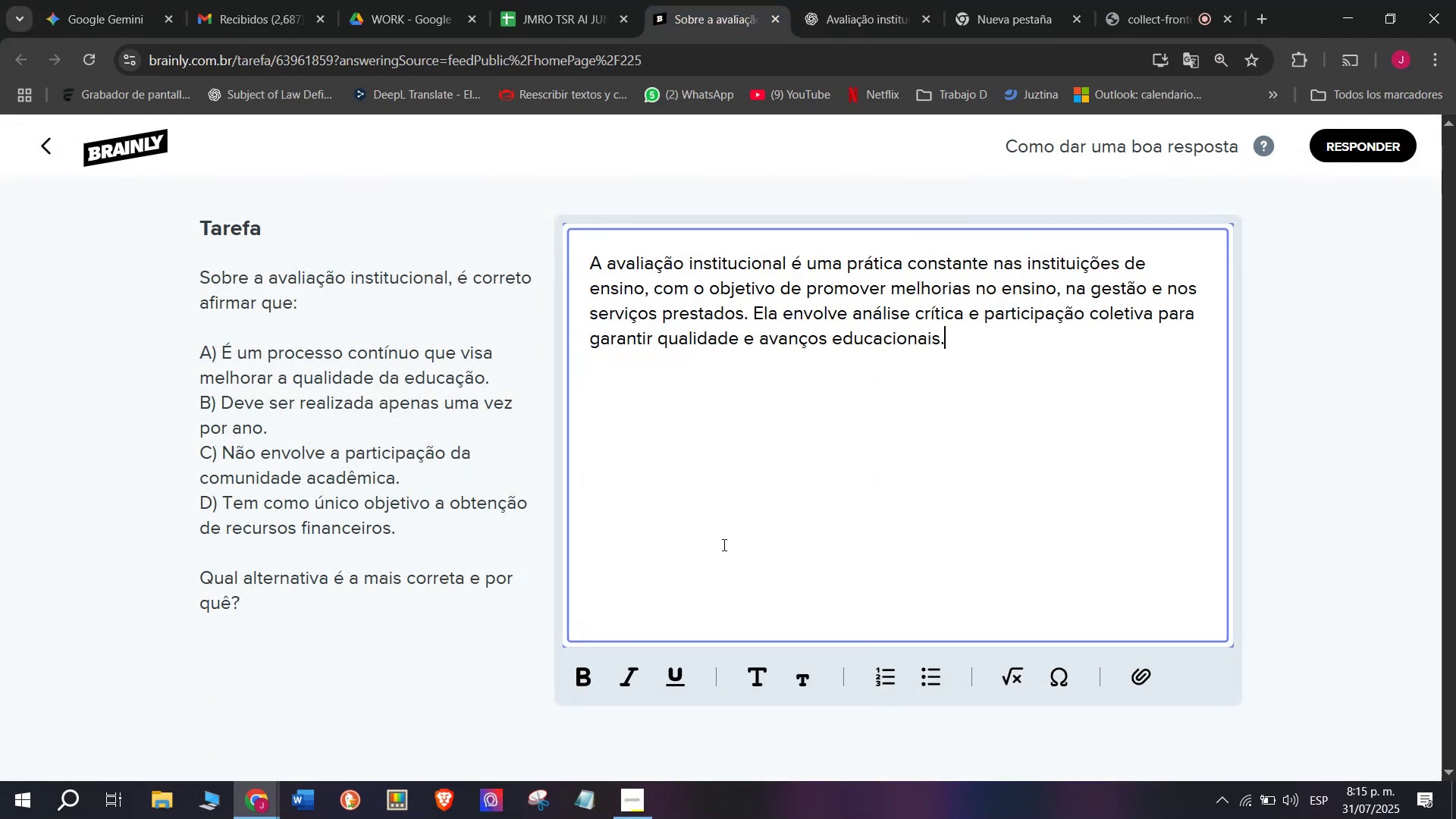 
key(Space)
 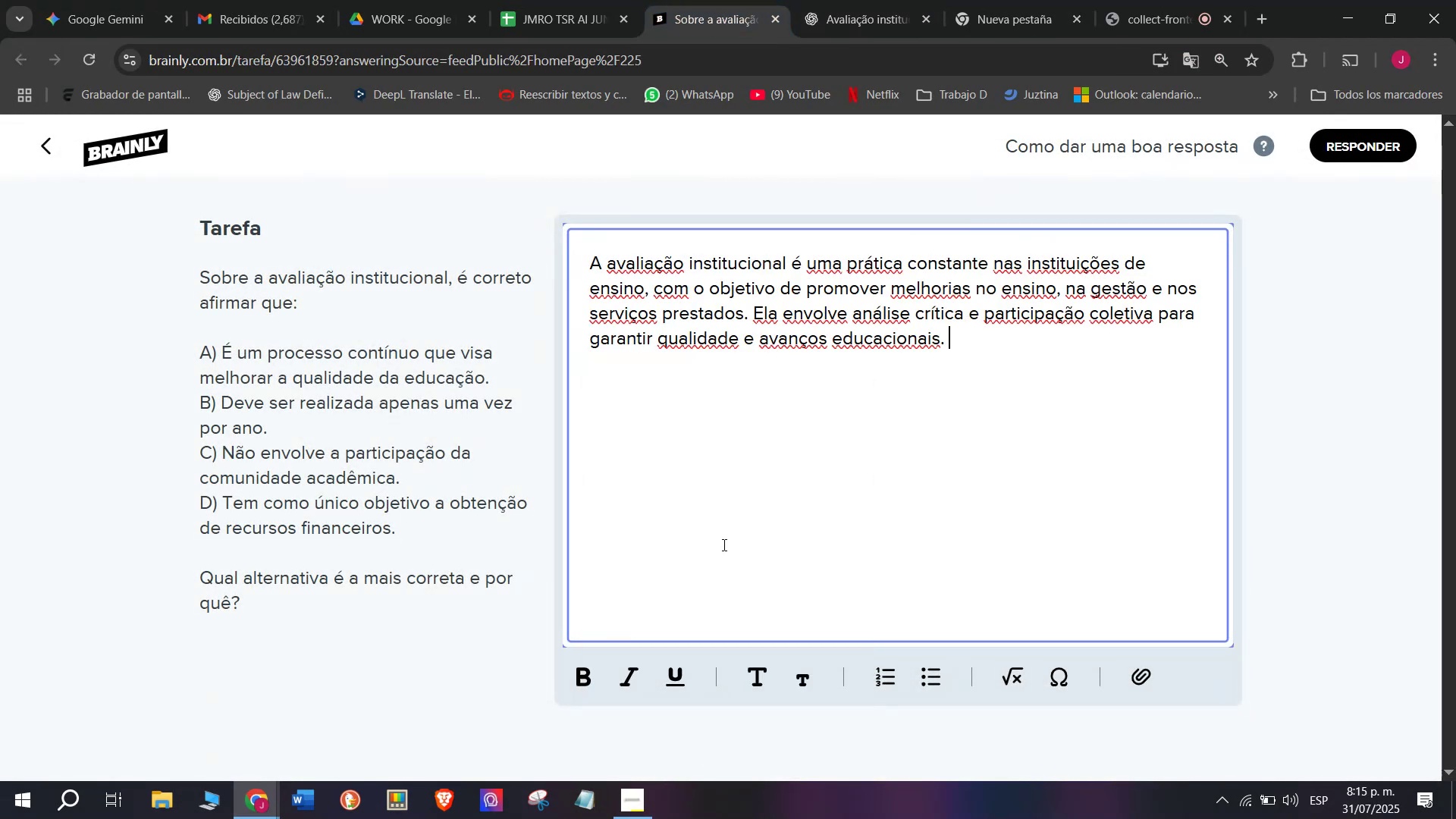 
key(Meta+V)
 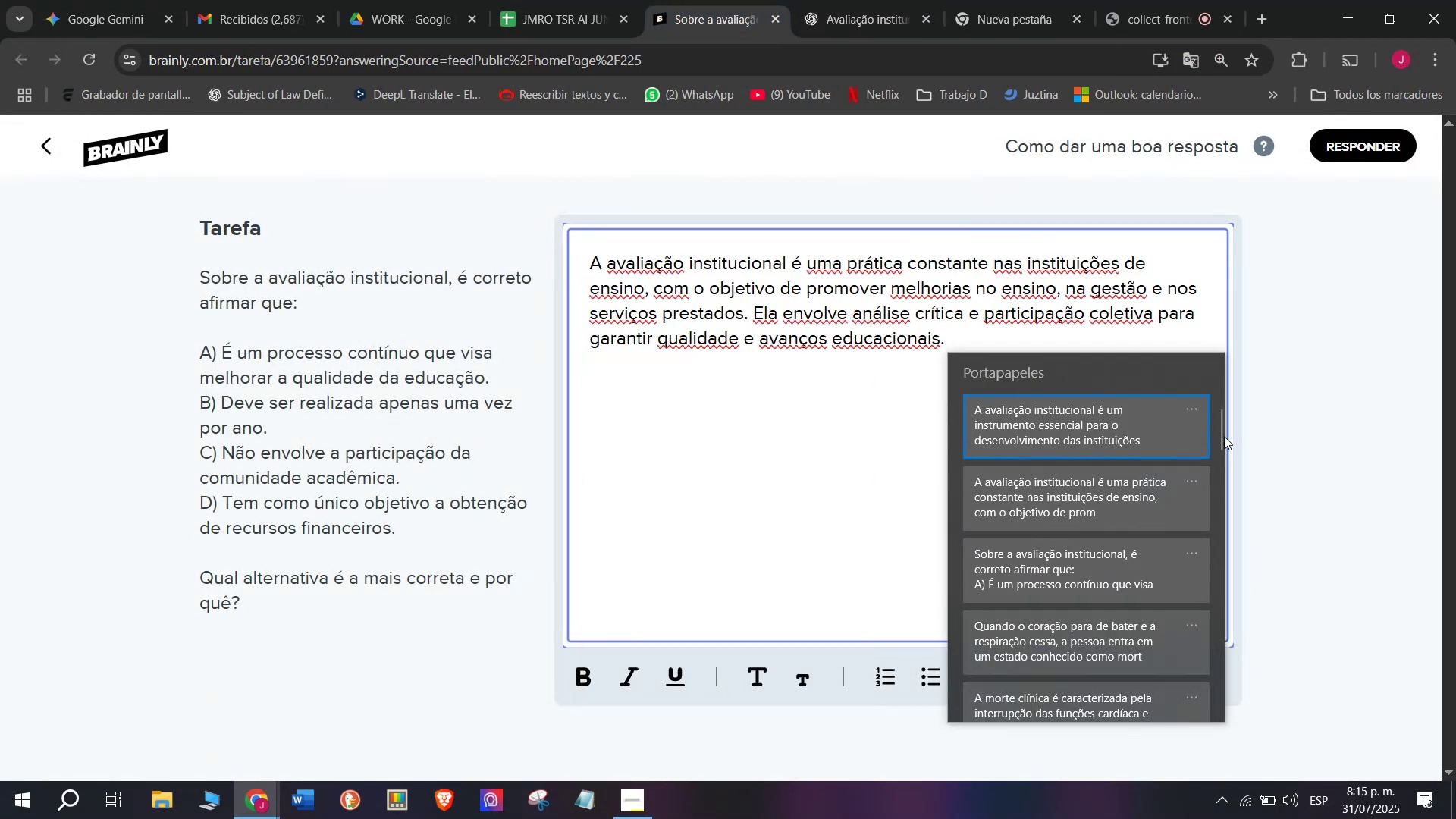 
left_click_drag(start_coordinate=[1224, 435], to_coordinate=[1188, 720])
 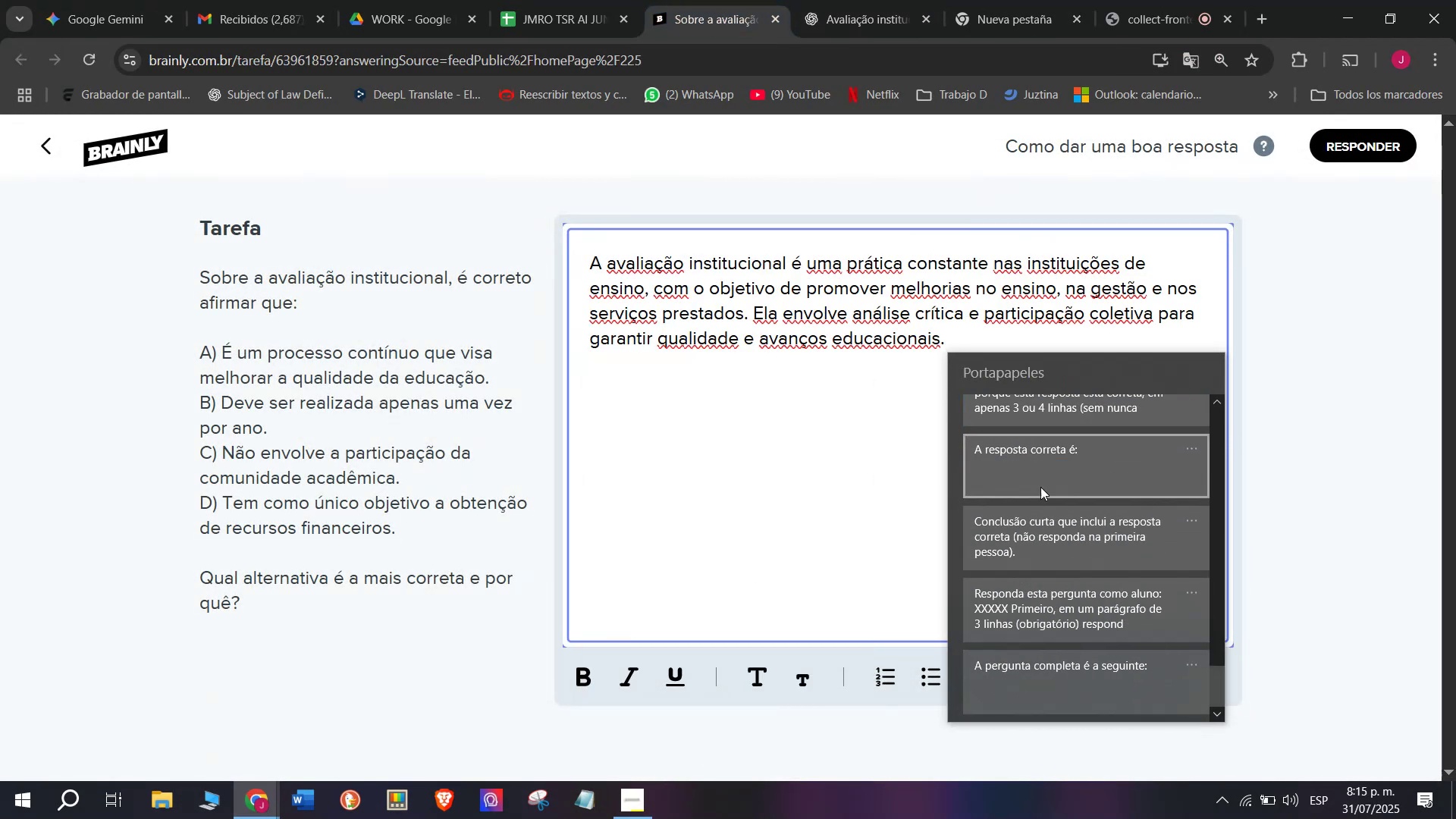 
key(Control+ControlLeft)
 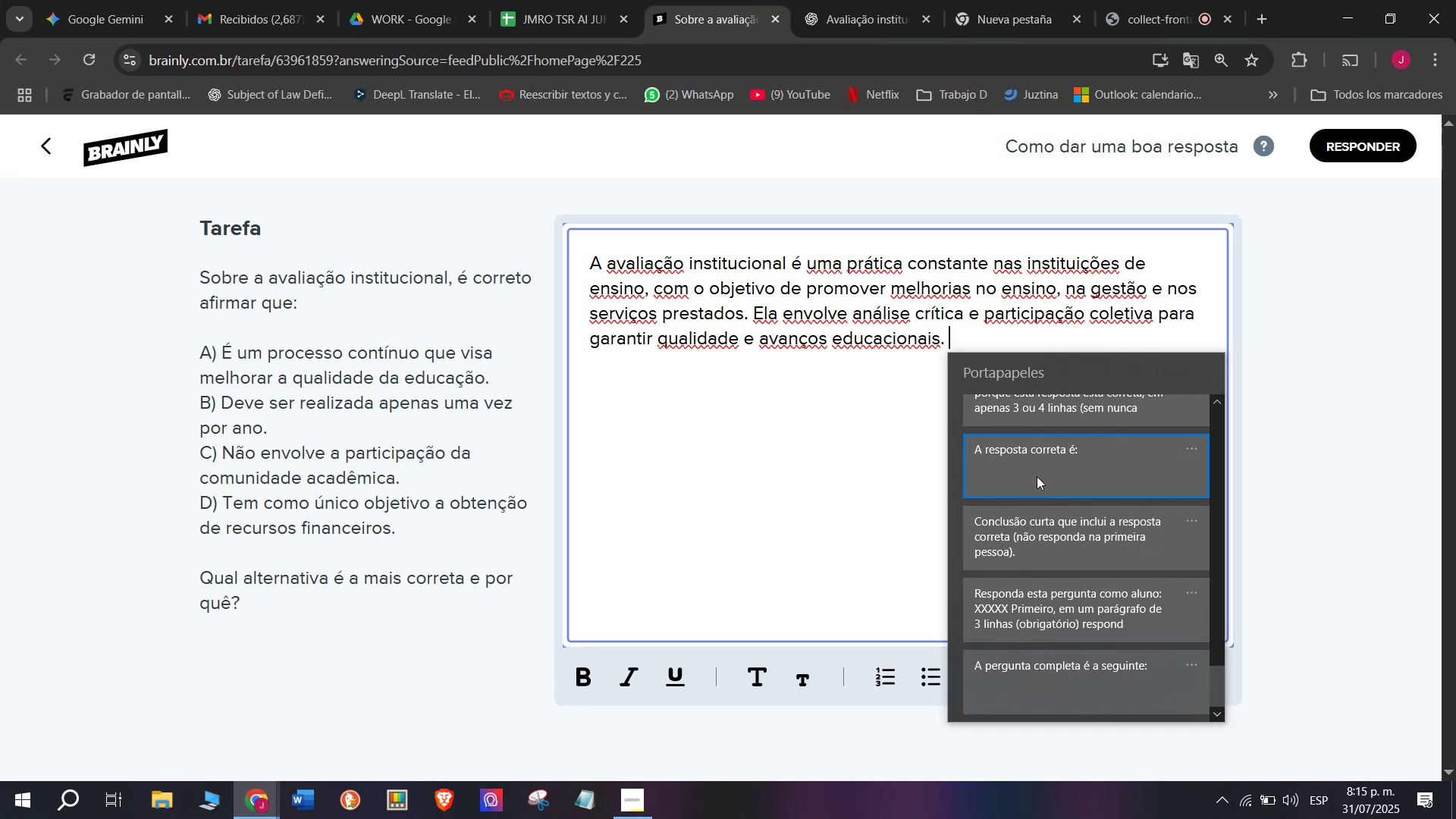 
key(Control+V)
 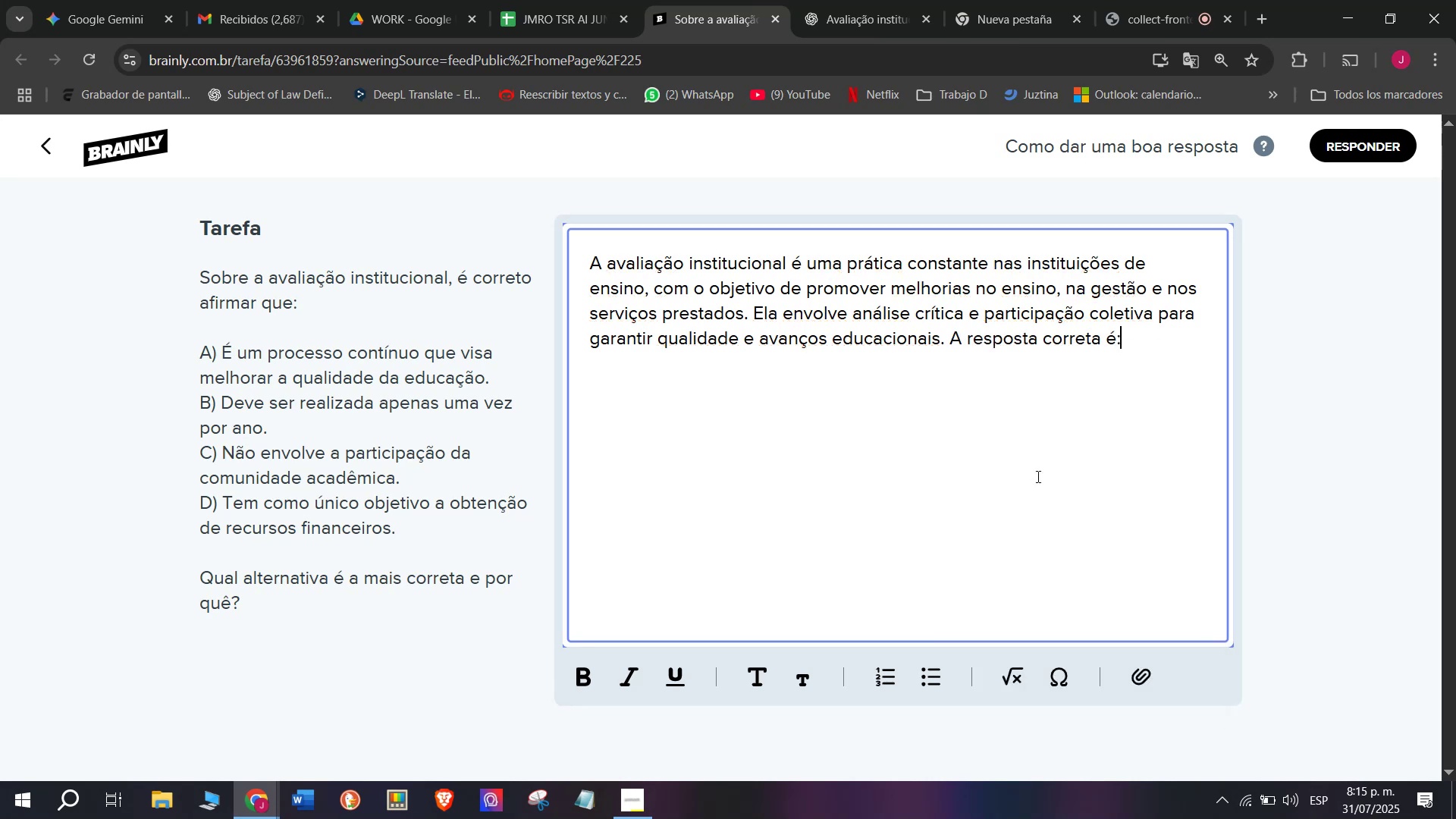 
key(Space)
 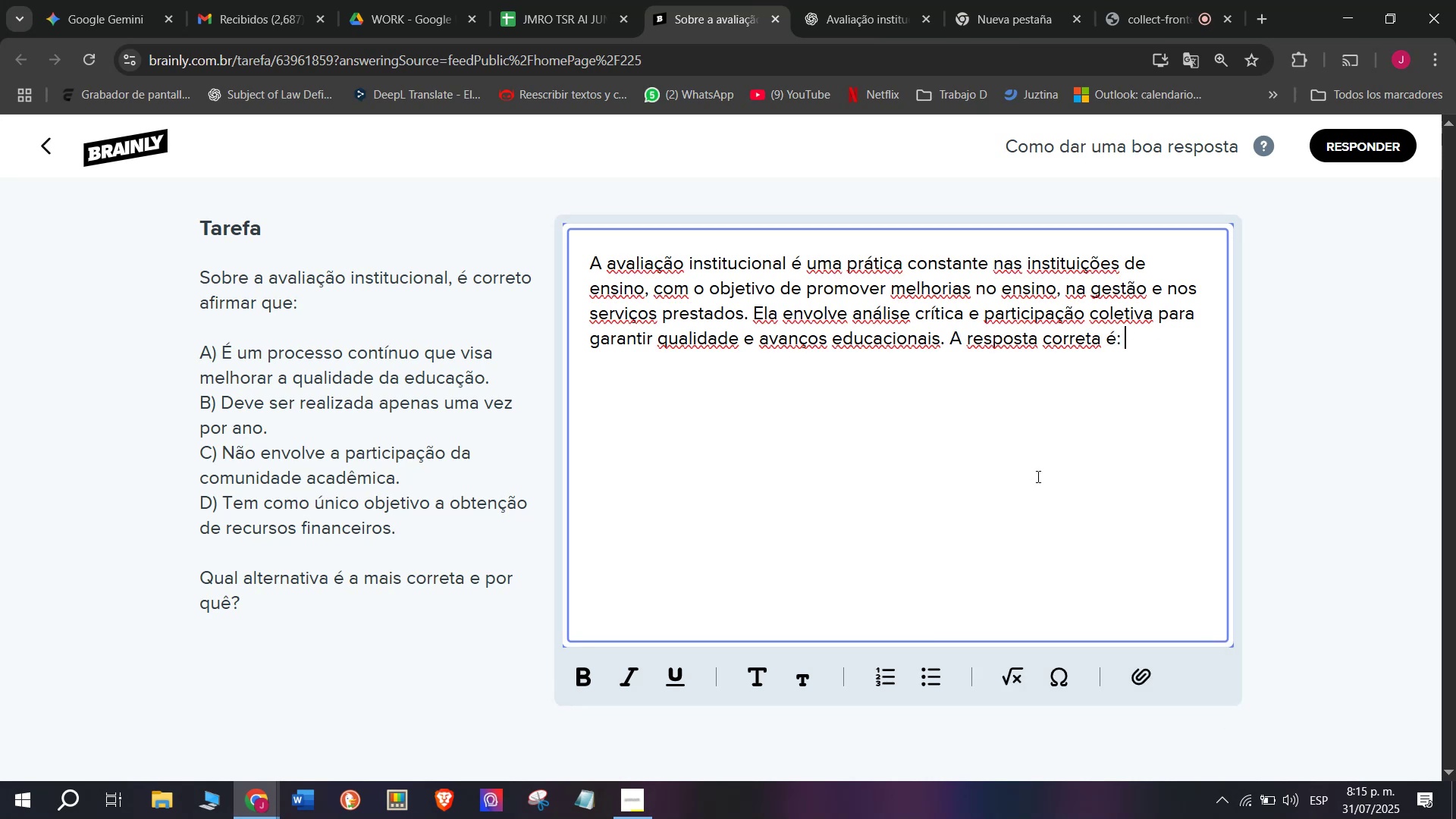 
key(Shift+A)
 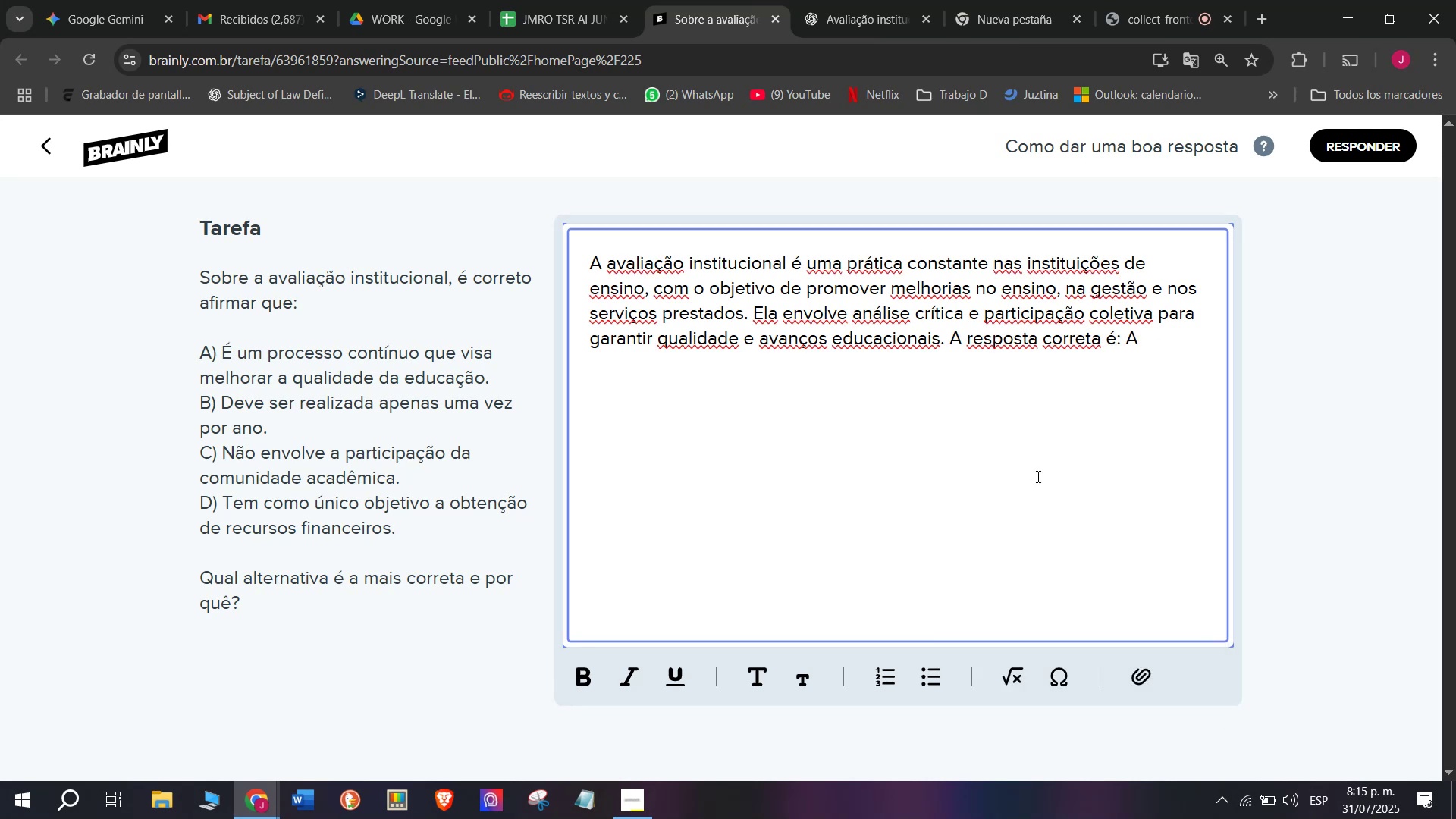 
key(Period)
 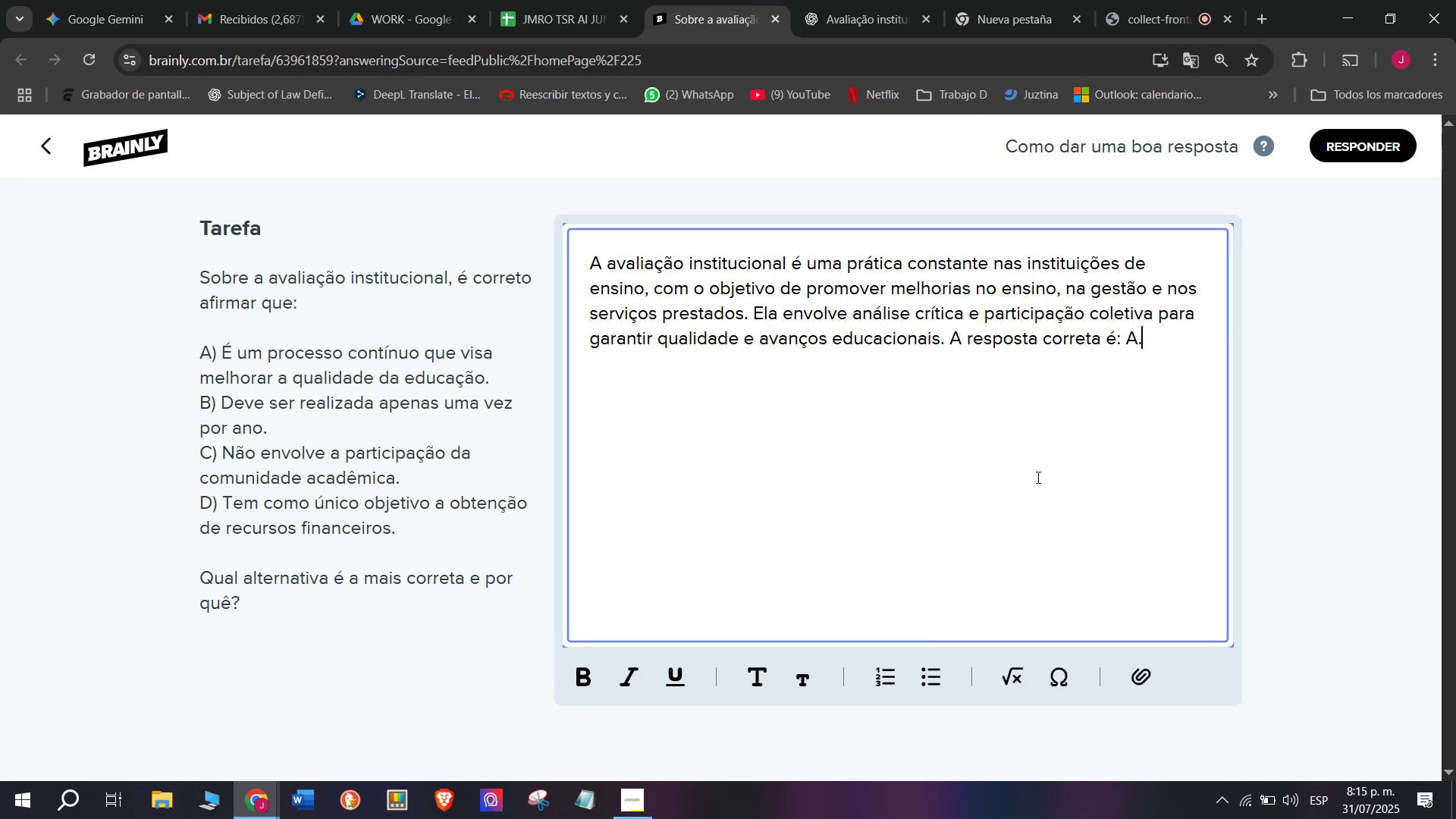 
key(Enter)
 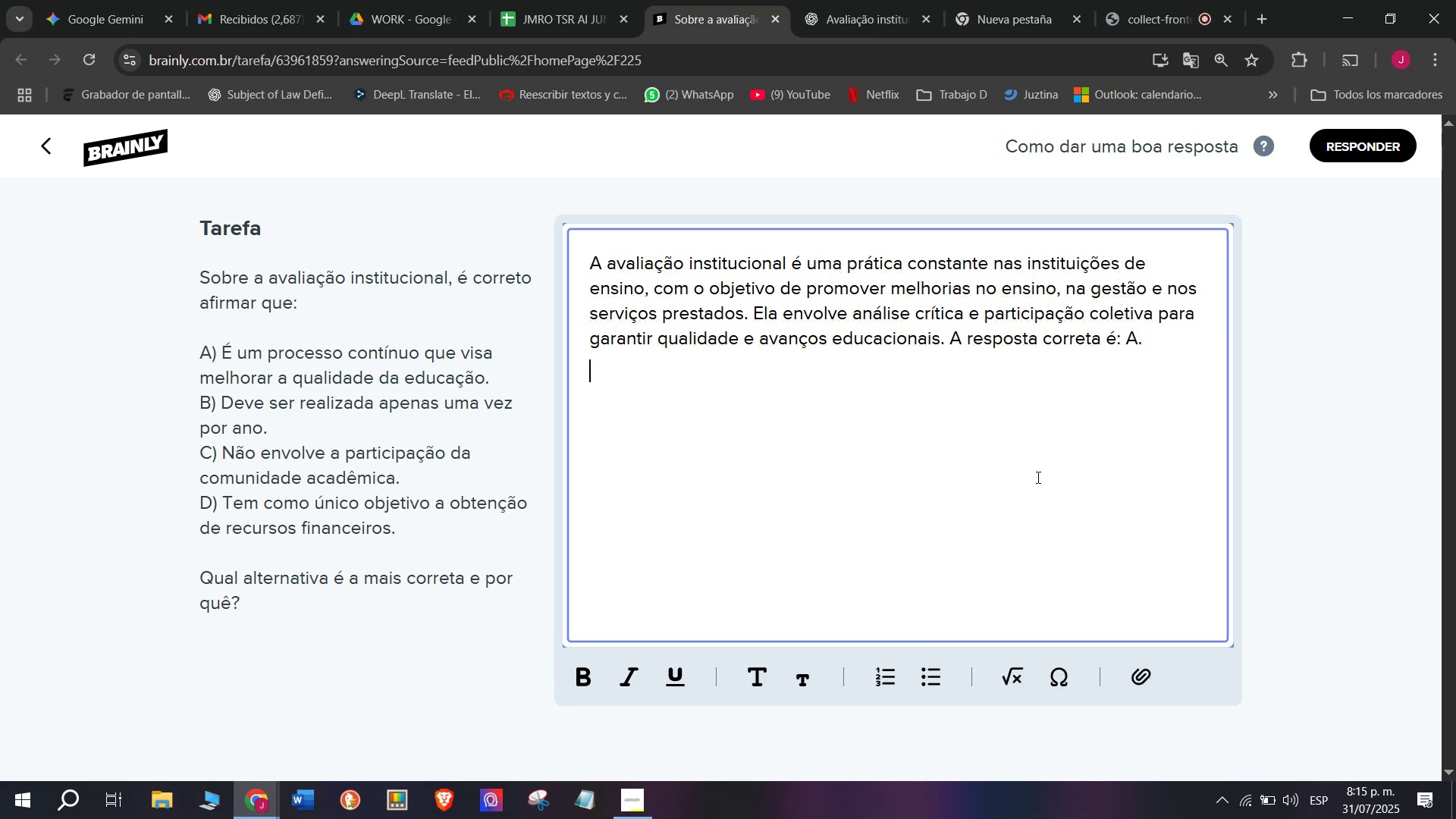 
key(Enter)
 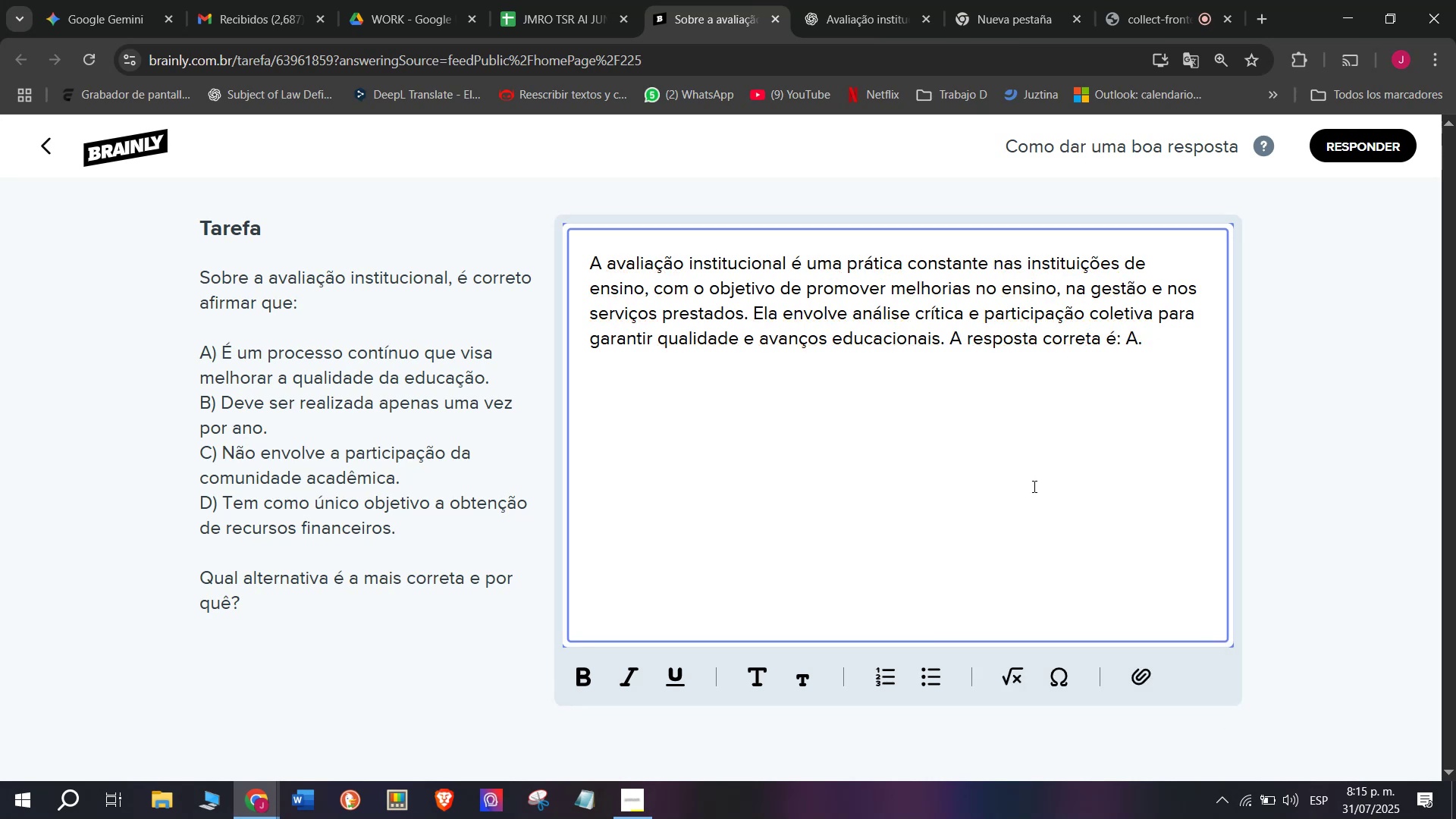 
key(Meta+MetaLeft)
 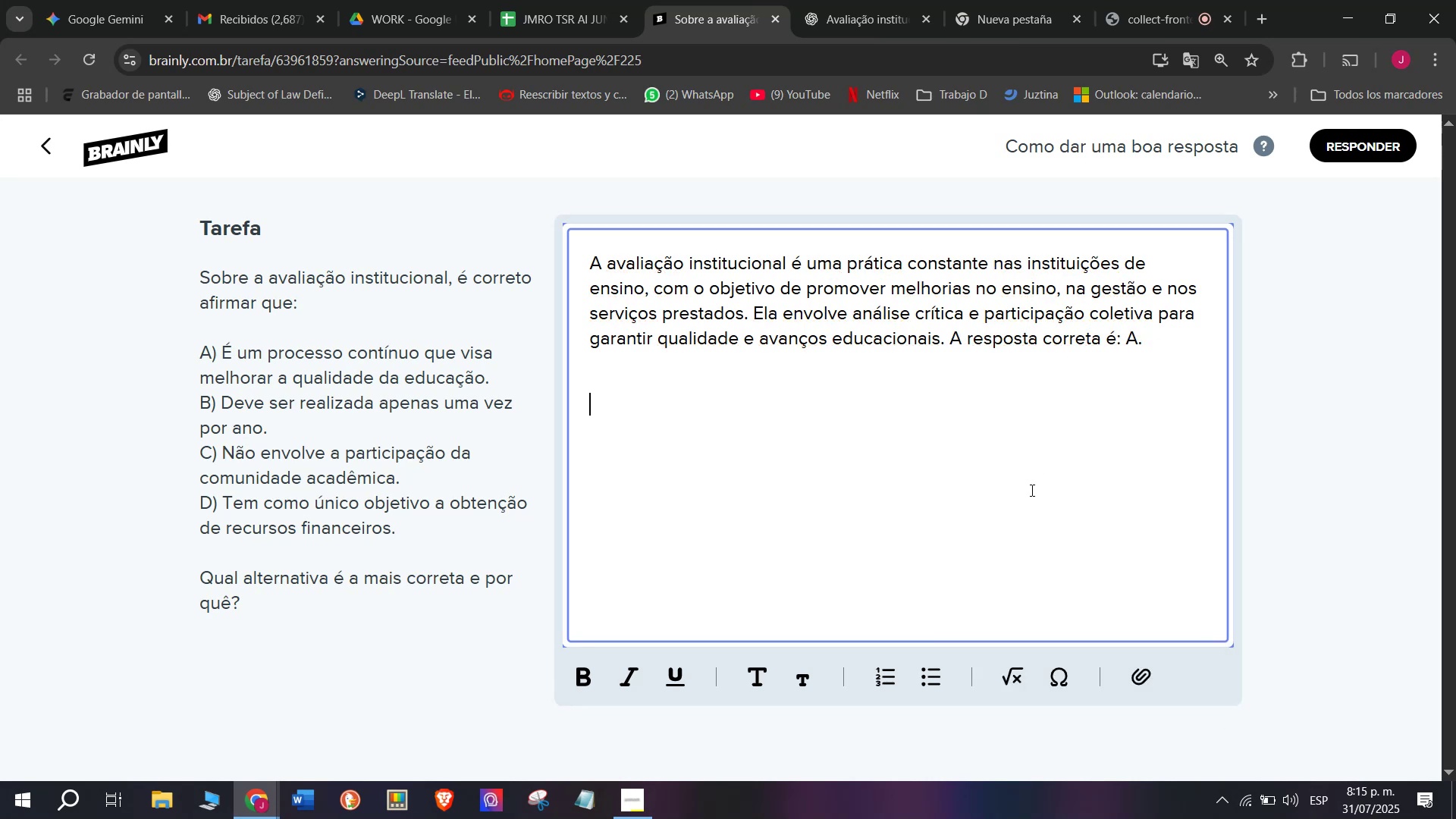 
key(Meta+V)
 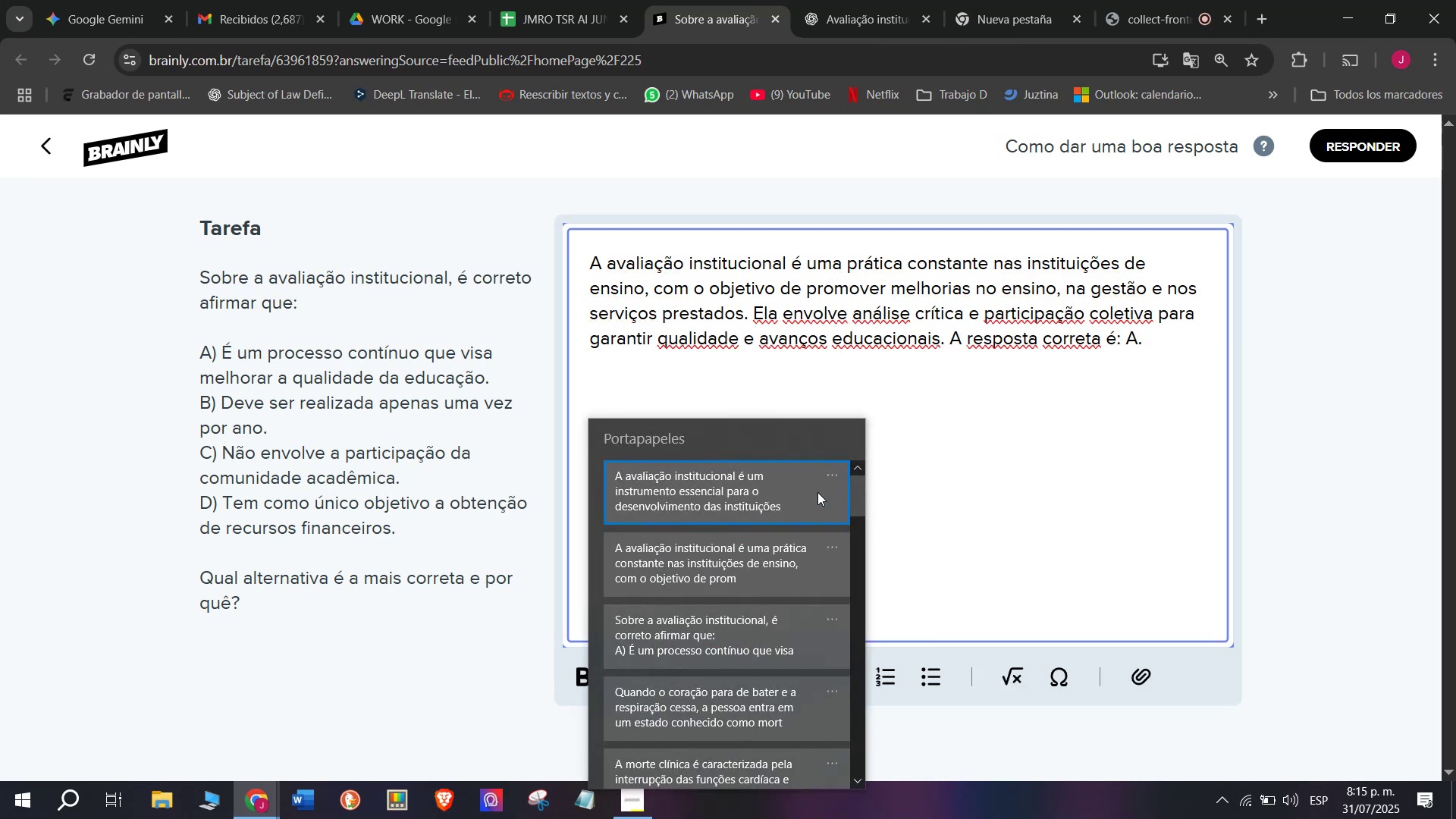 
key(Control+ControlLeft)
 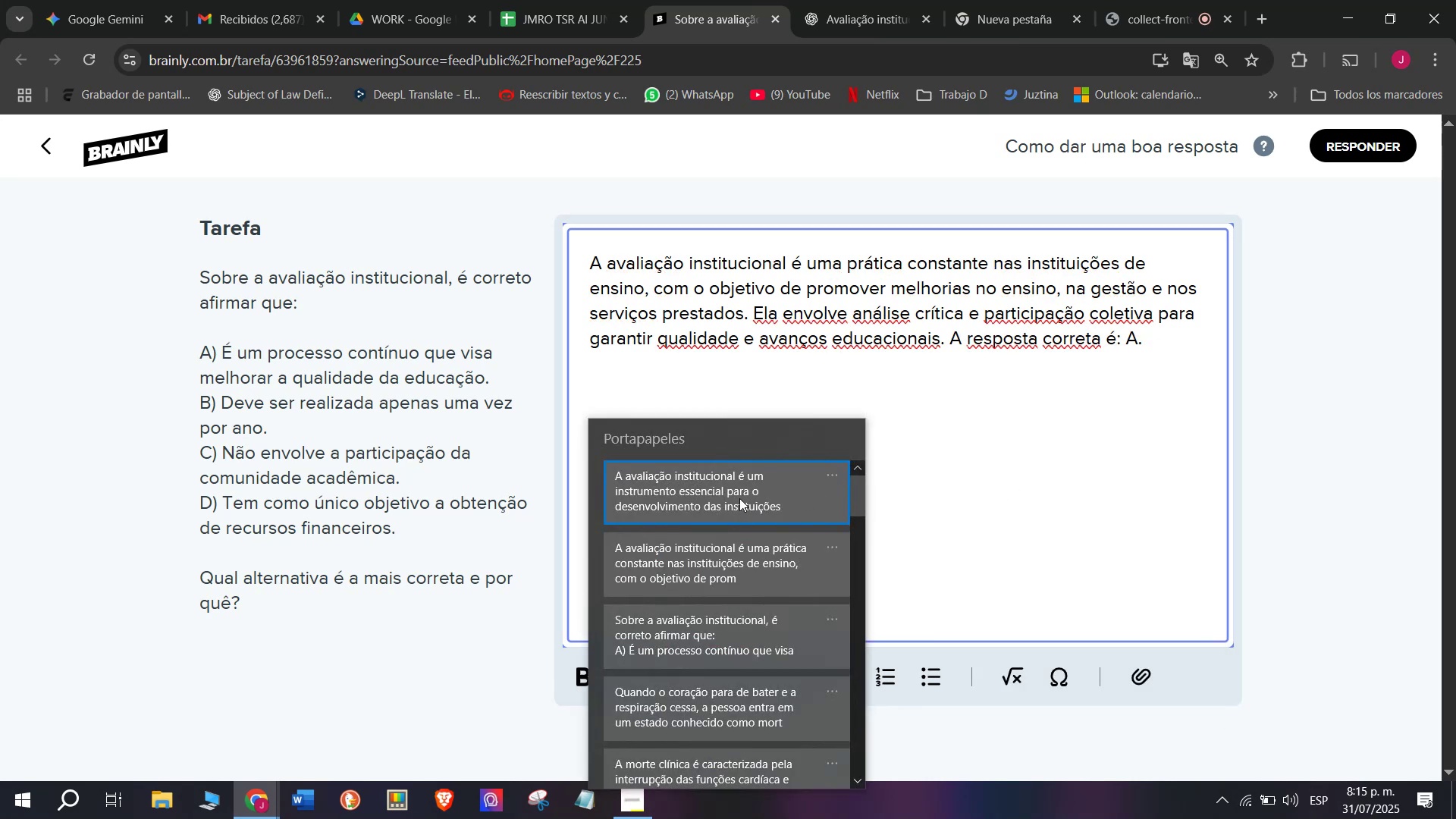 
key(Control+V)
 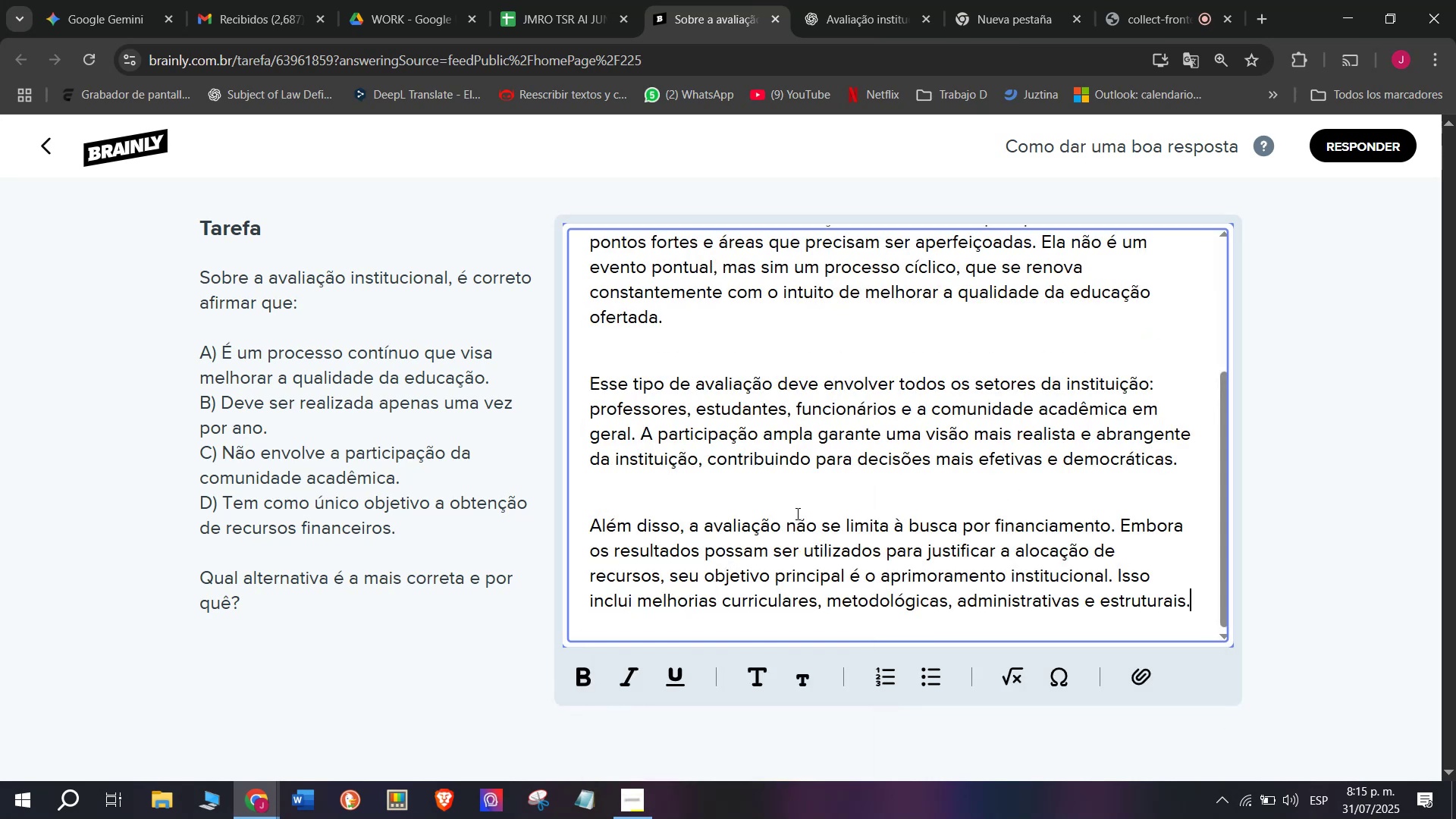 
scroll: coordinate [804, 491], scroll_direction: up, amount: 5.0
 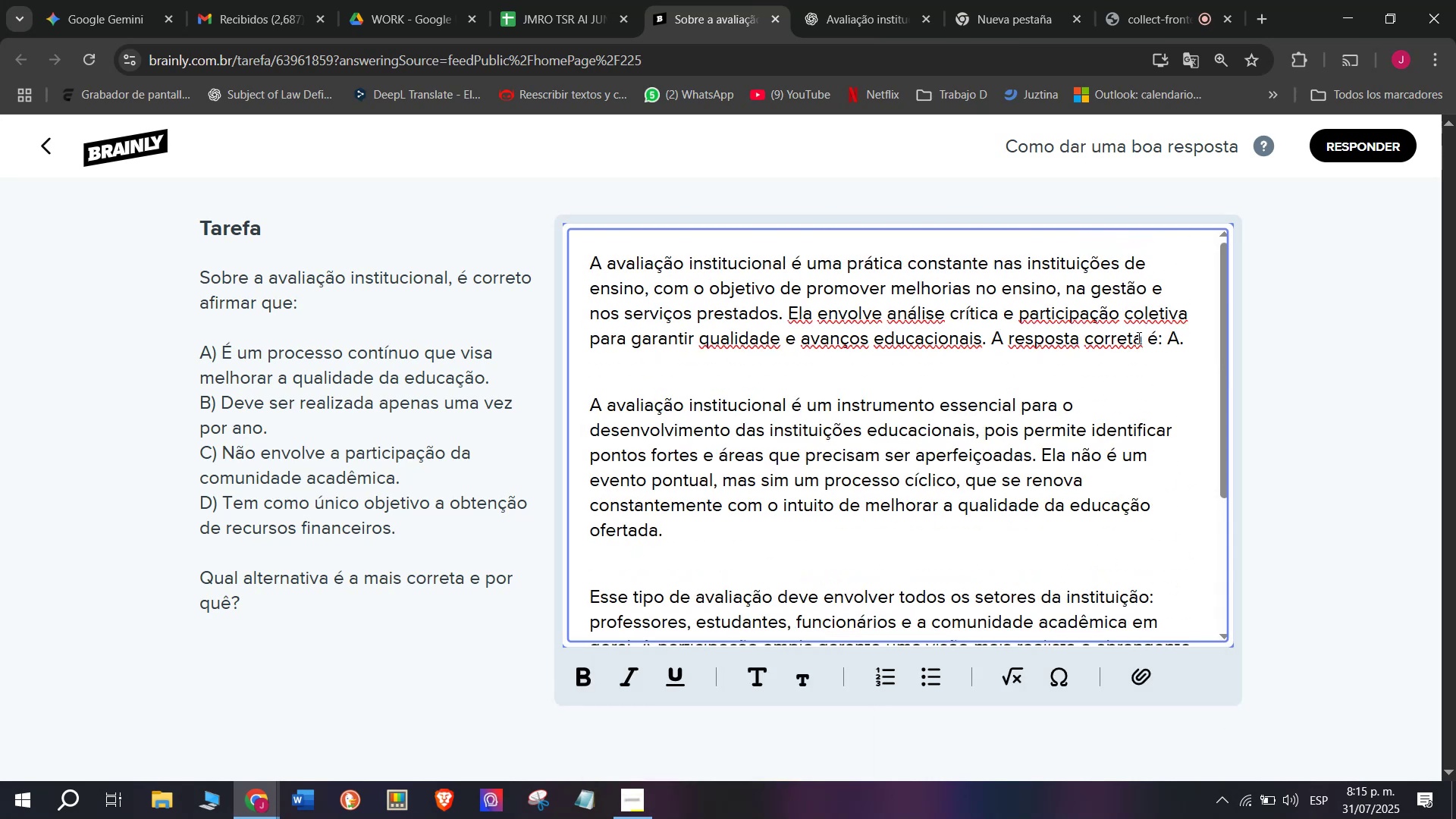 
left_click_drag(start_coordinate=[1181, 340], to_coordinate=[994, 344])
 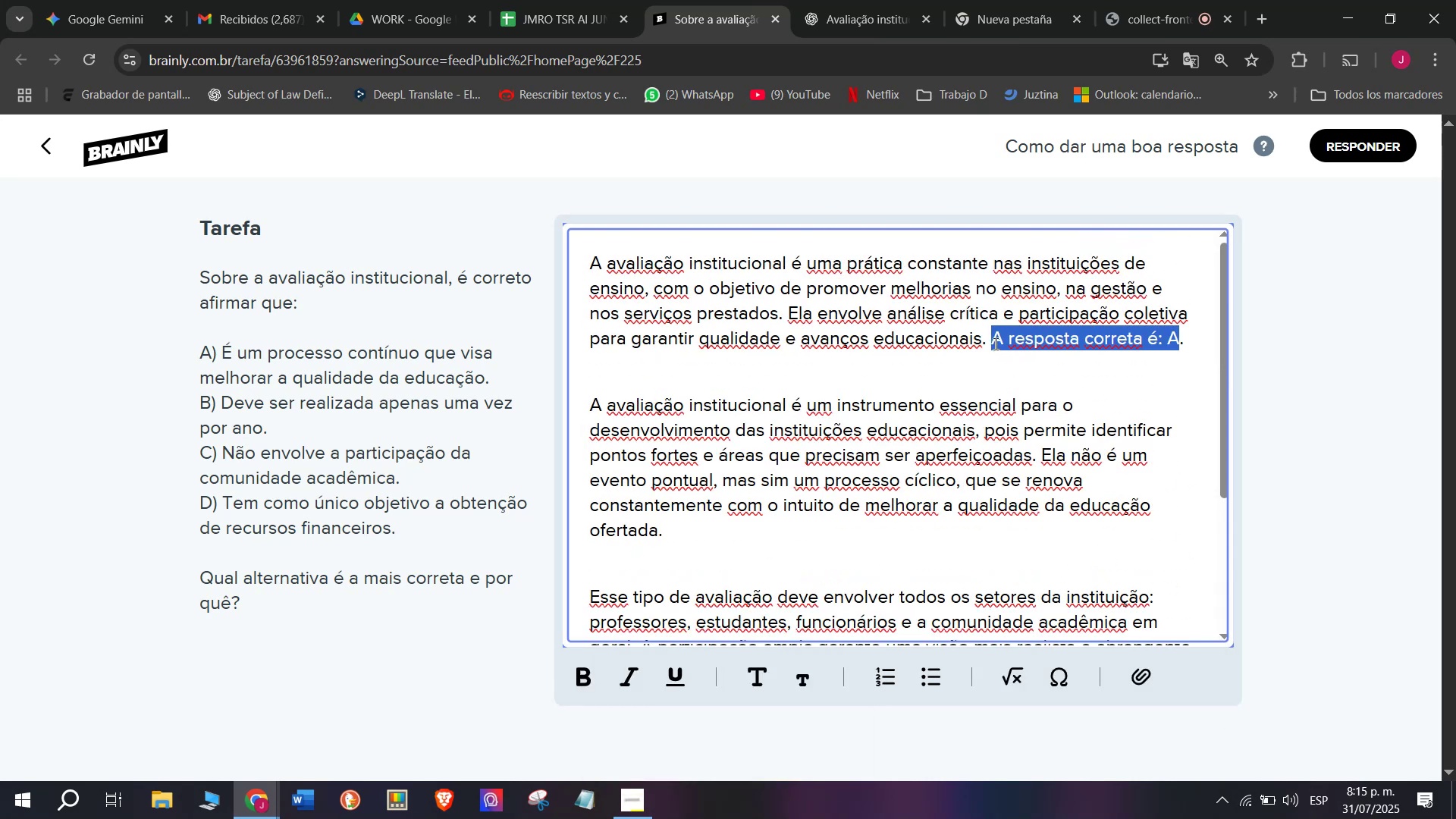 
key(Control+B)
 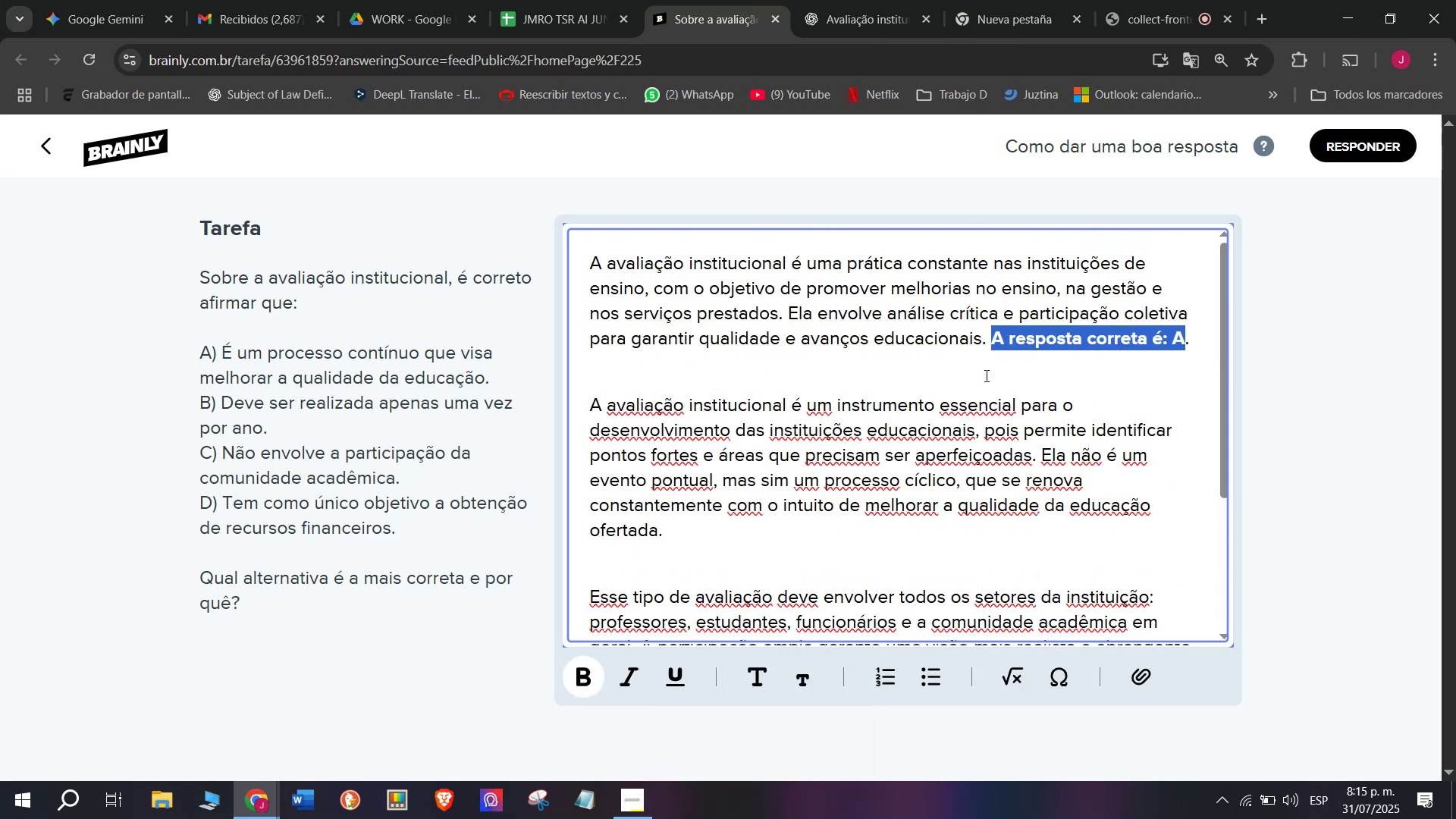 
scroll: coordinate [959, 431], scroll_direction: down, amount: 4.0
 